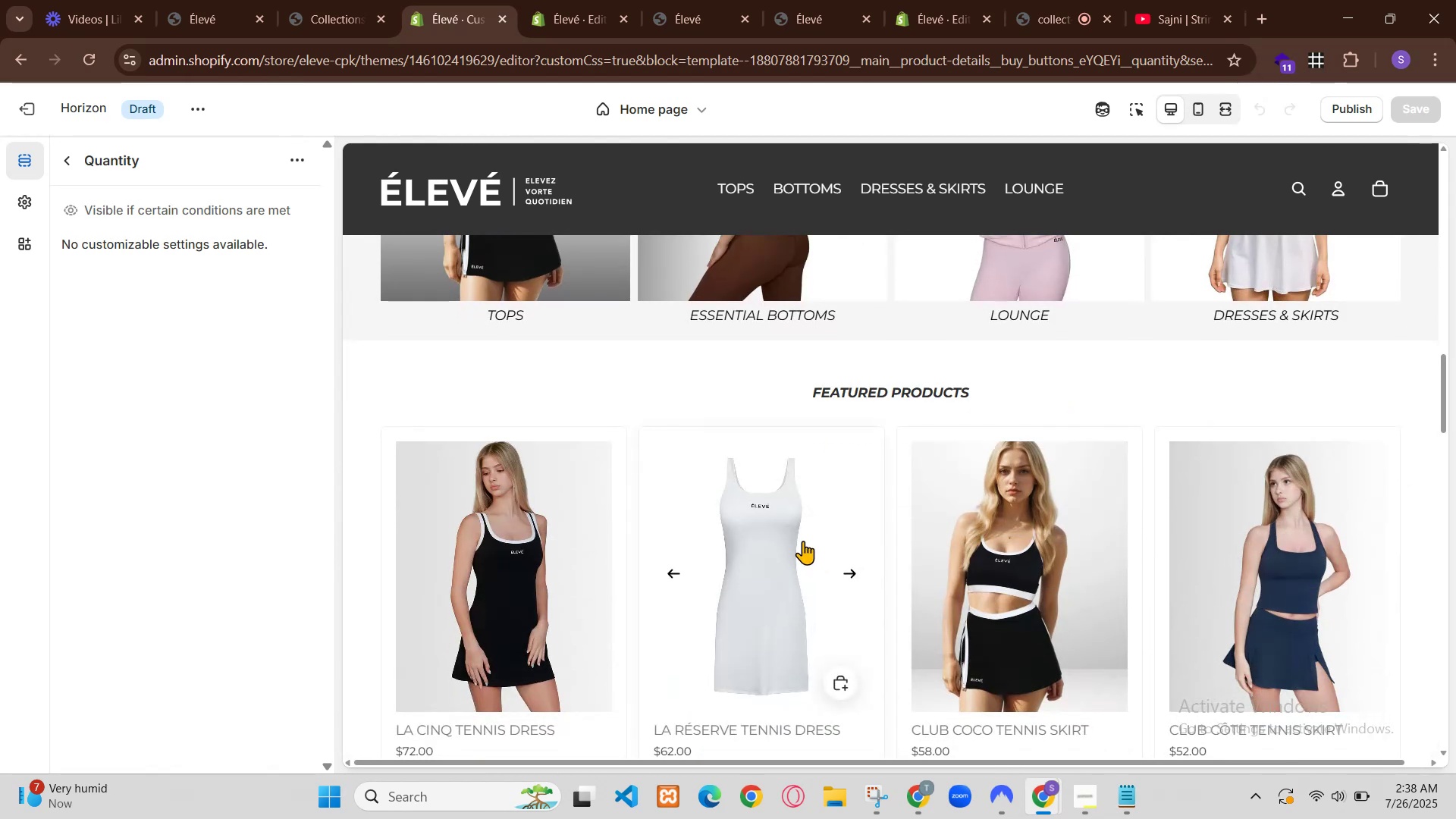 
left_click([716, 347])
 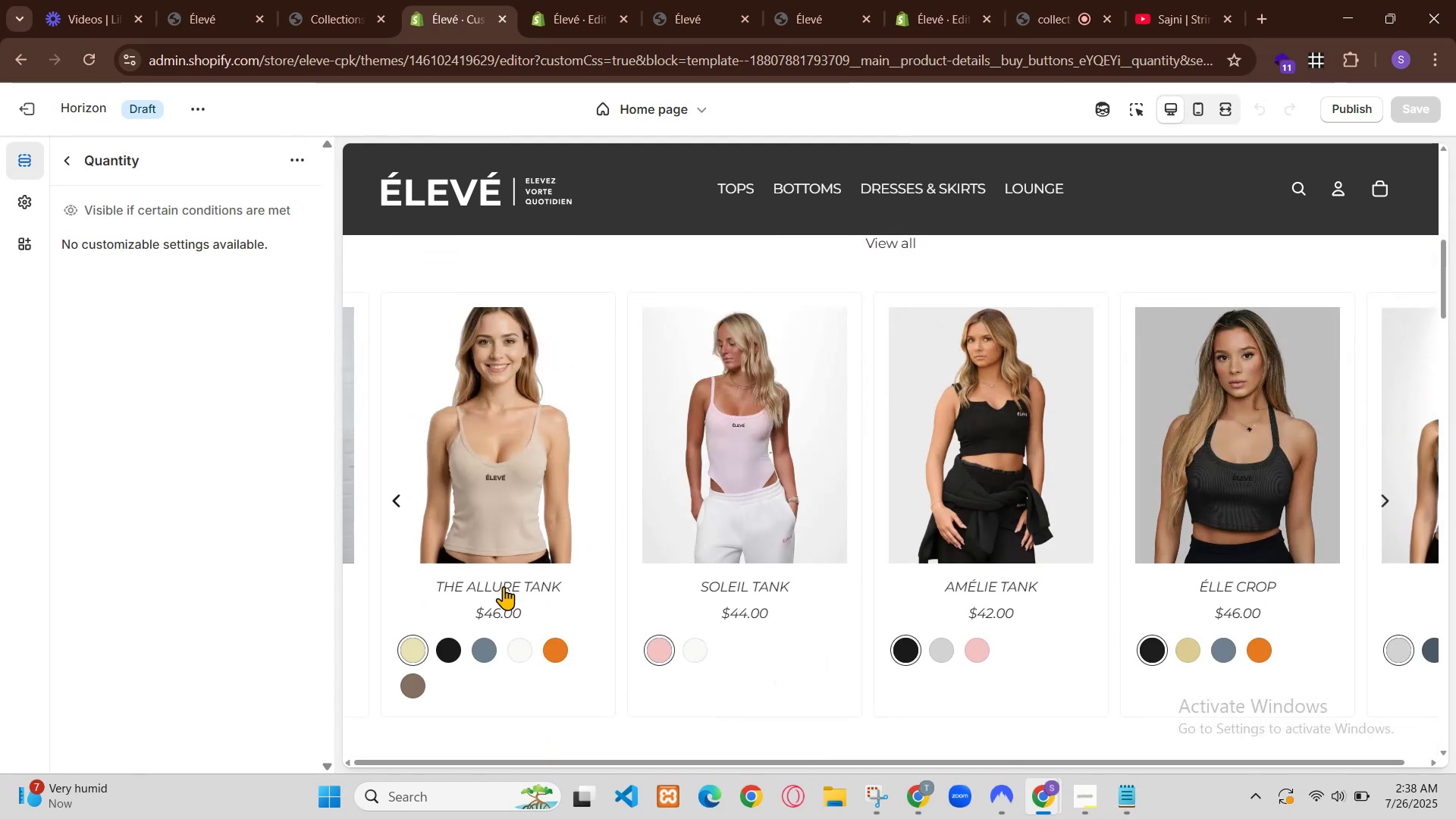 
left_click([726, 347])
 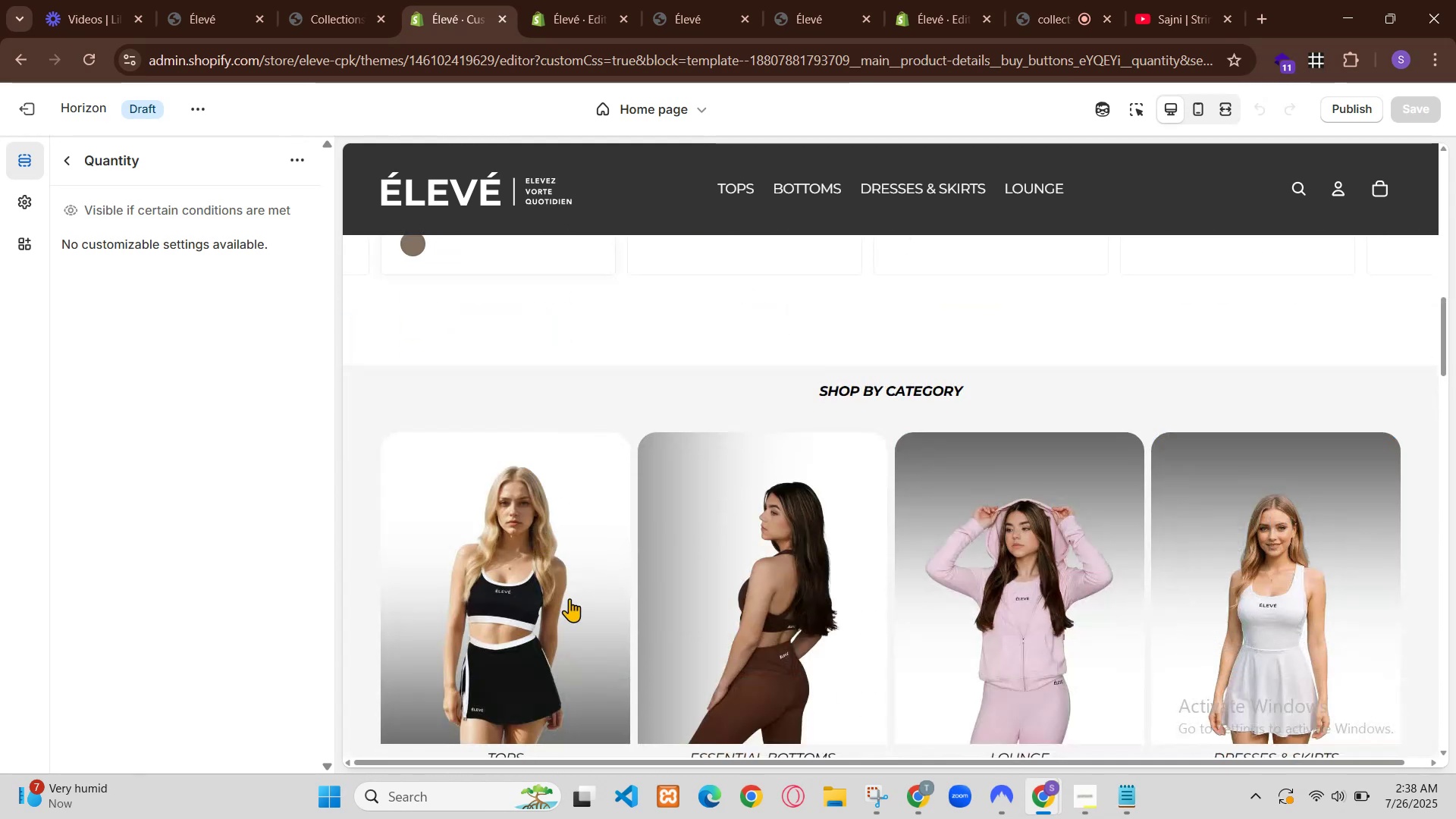 
left_click([789, 348])
 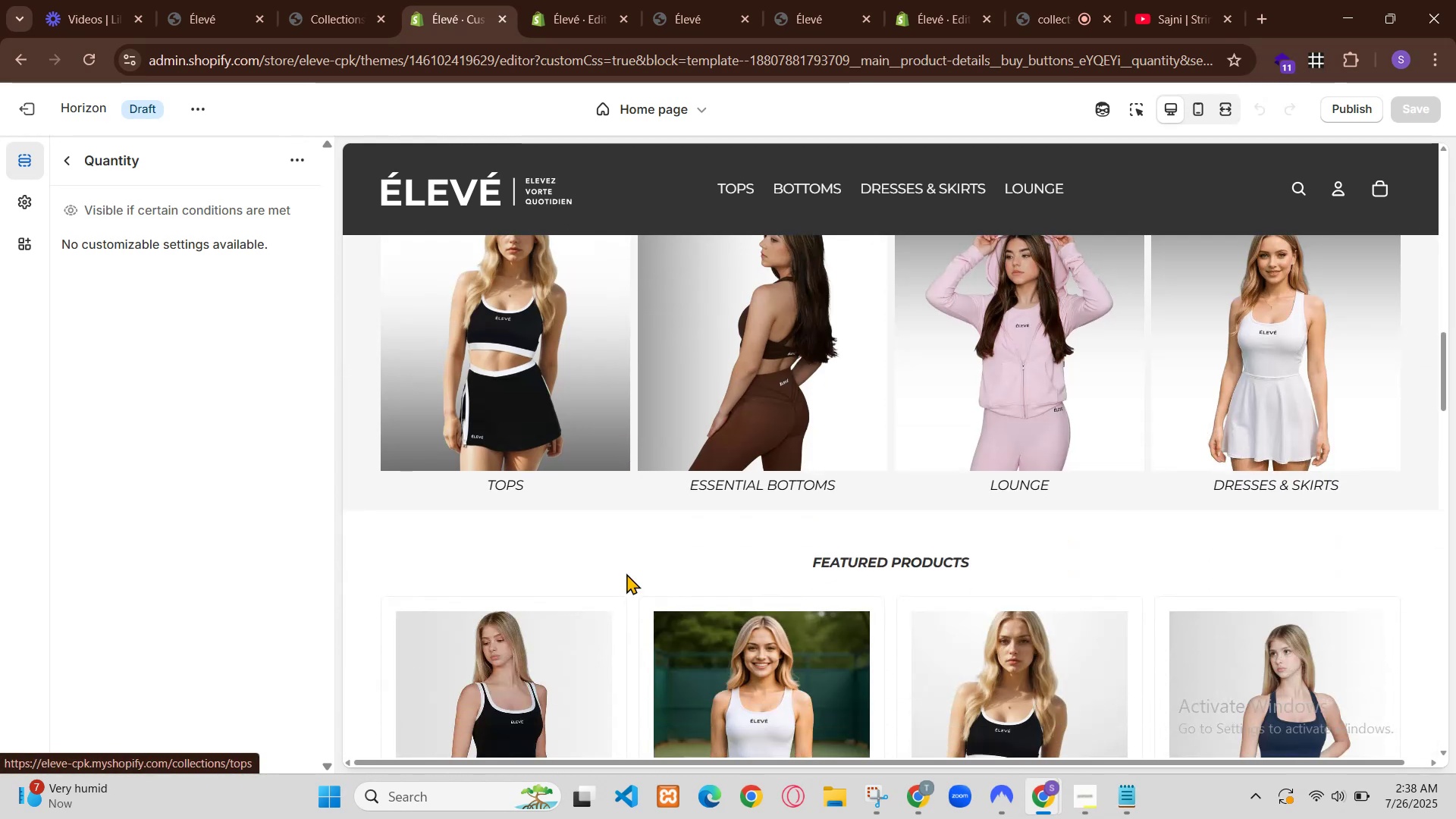 
double_click([739, 350])
 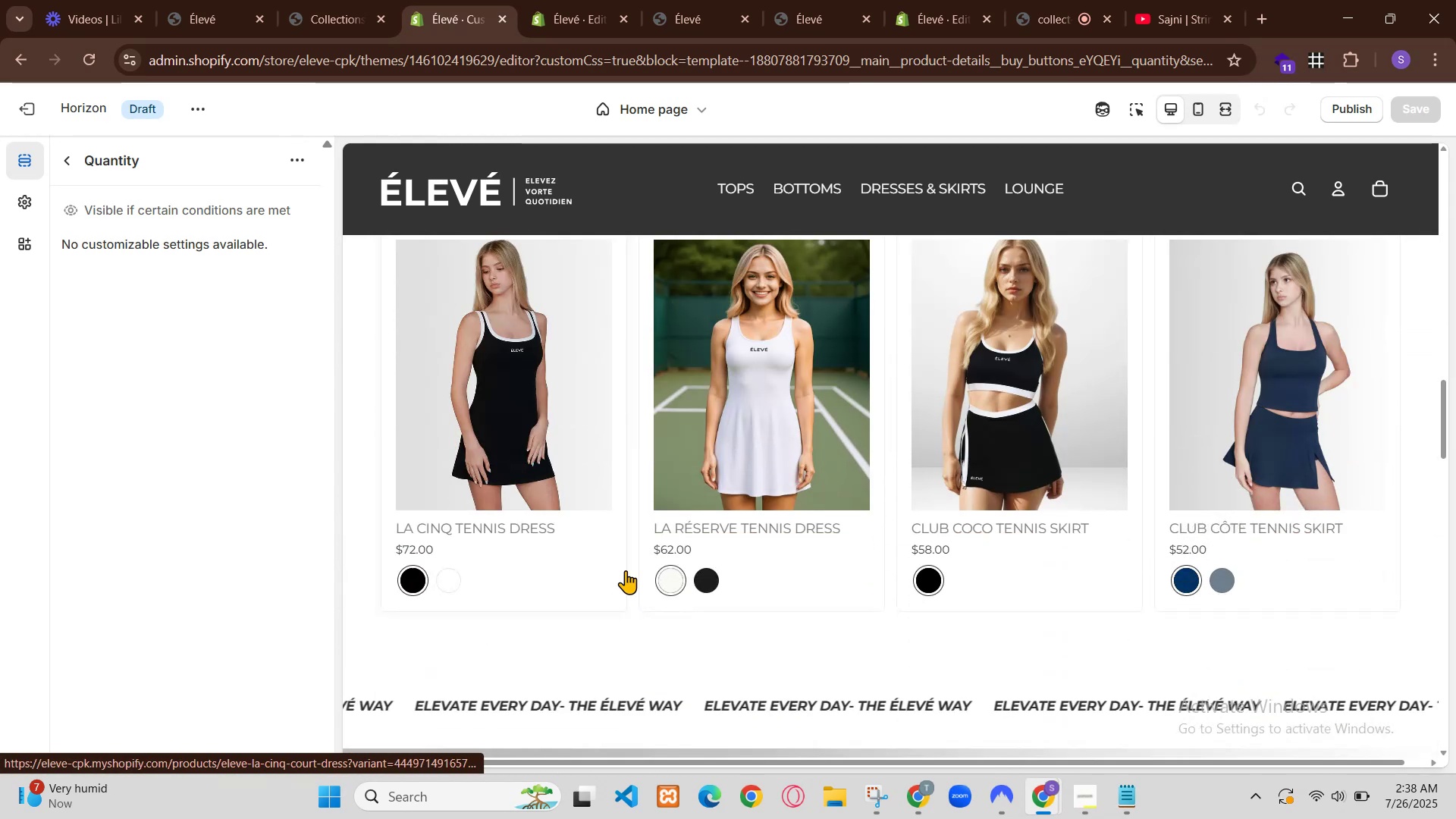 
left_click([675, 350])
 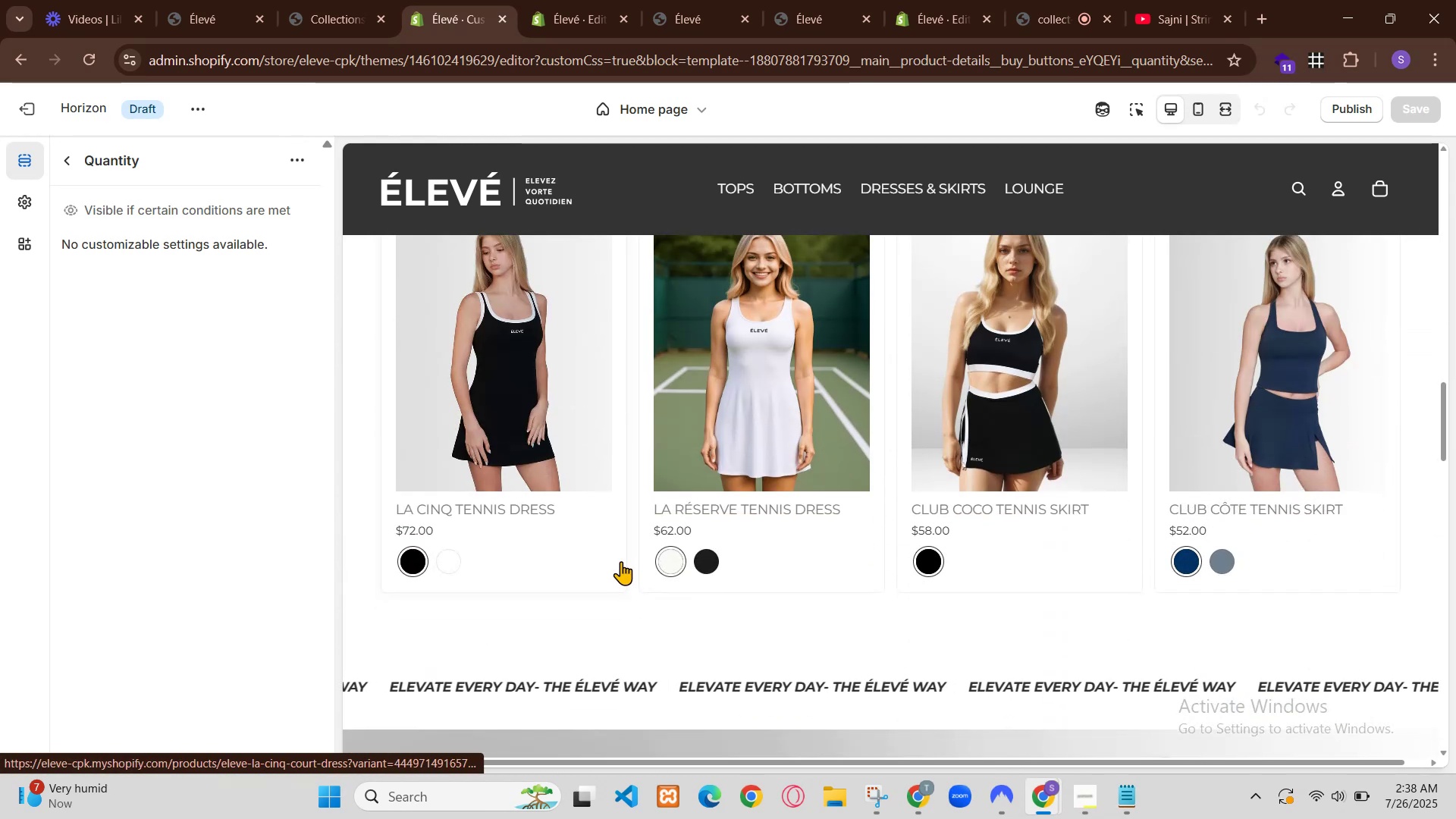 
left_click([706, 349])
 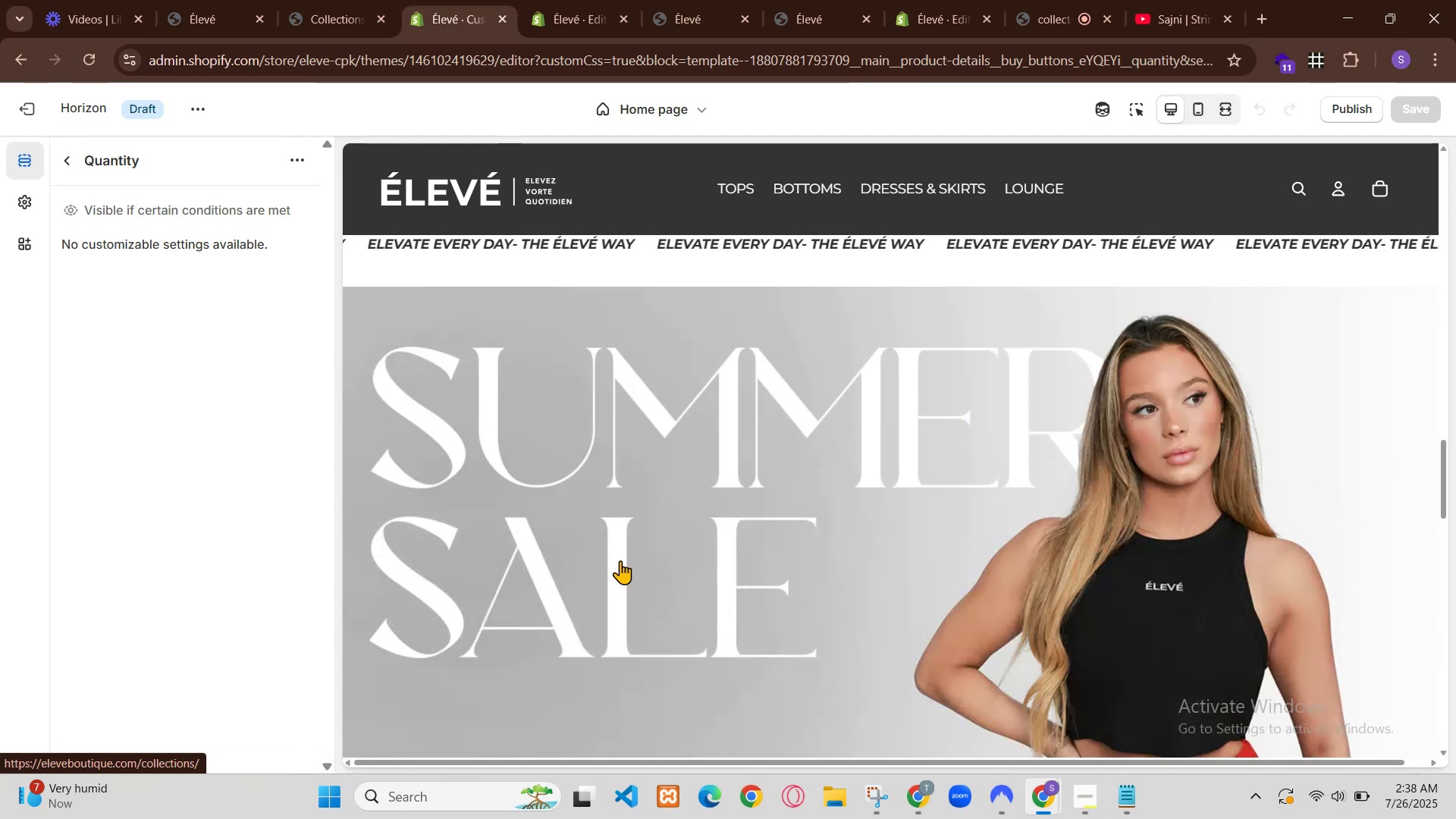 
left_click([765, 353])
 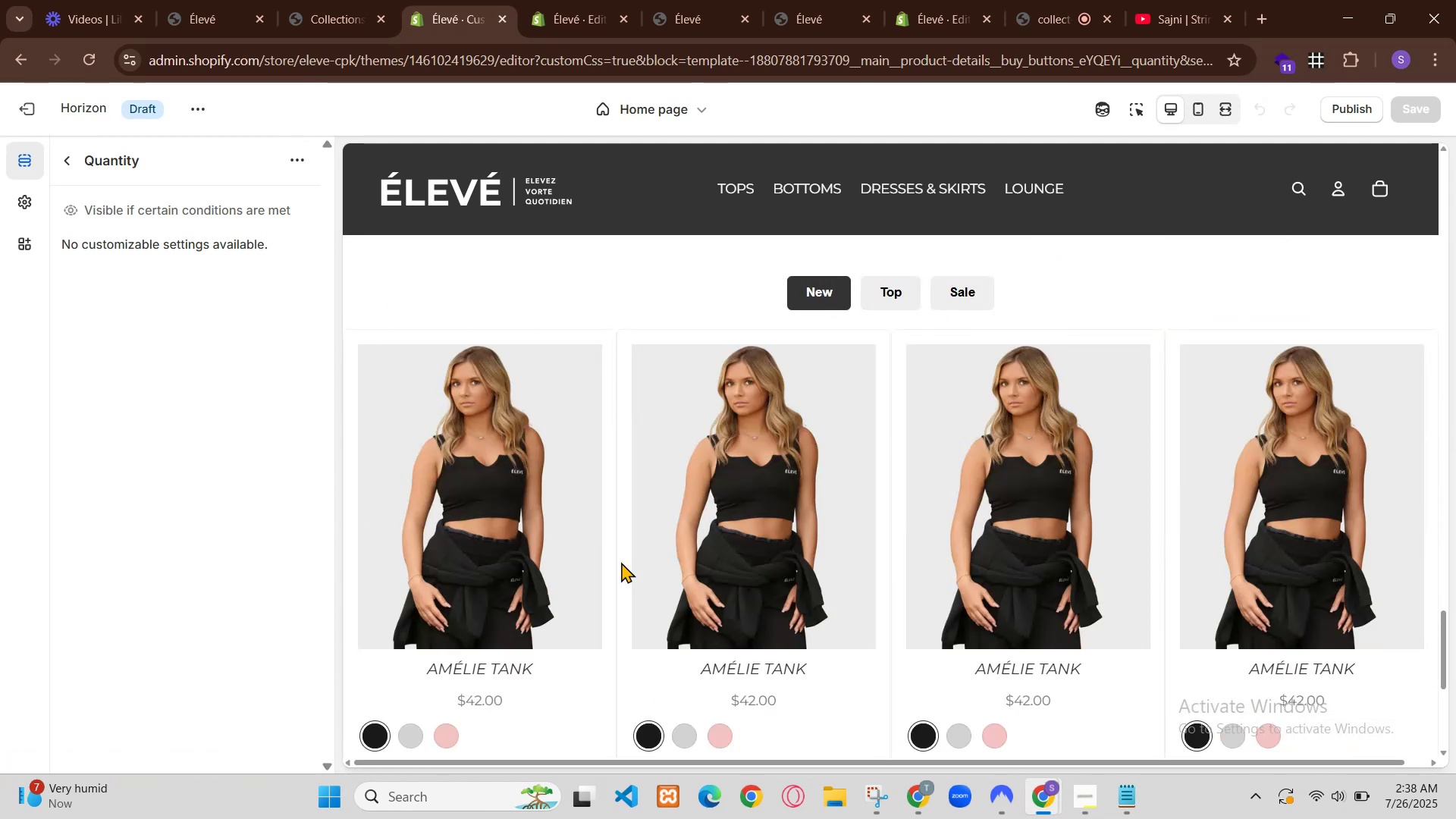 
left_click([93, 67])
 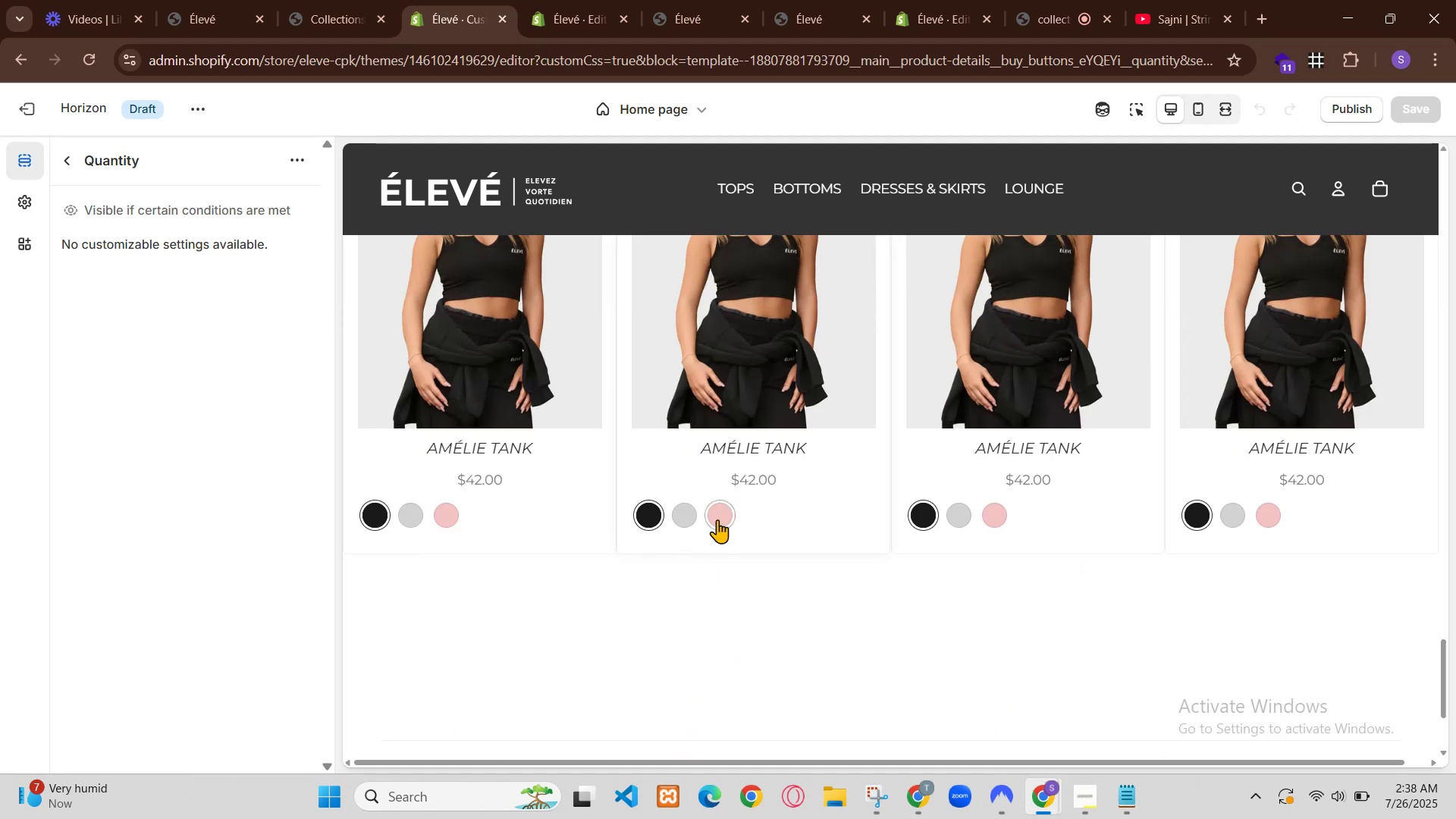 
left_click([830, 184])
 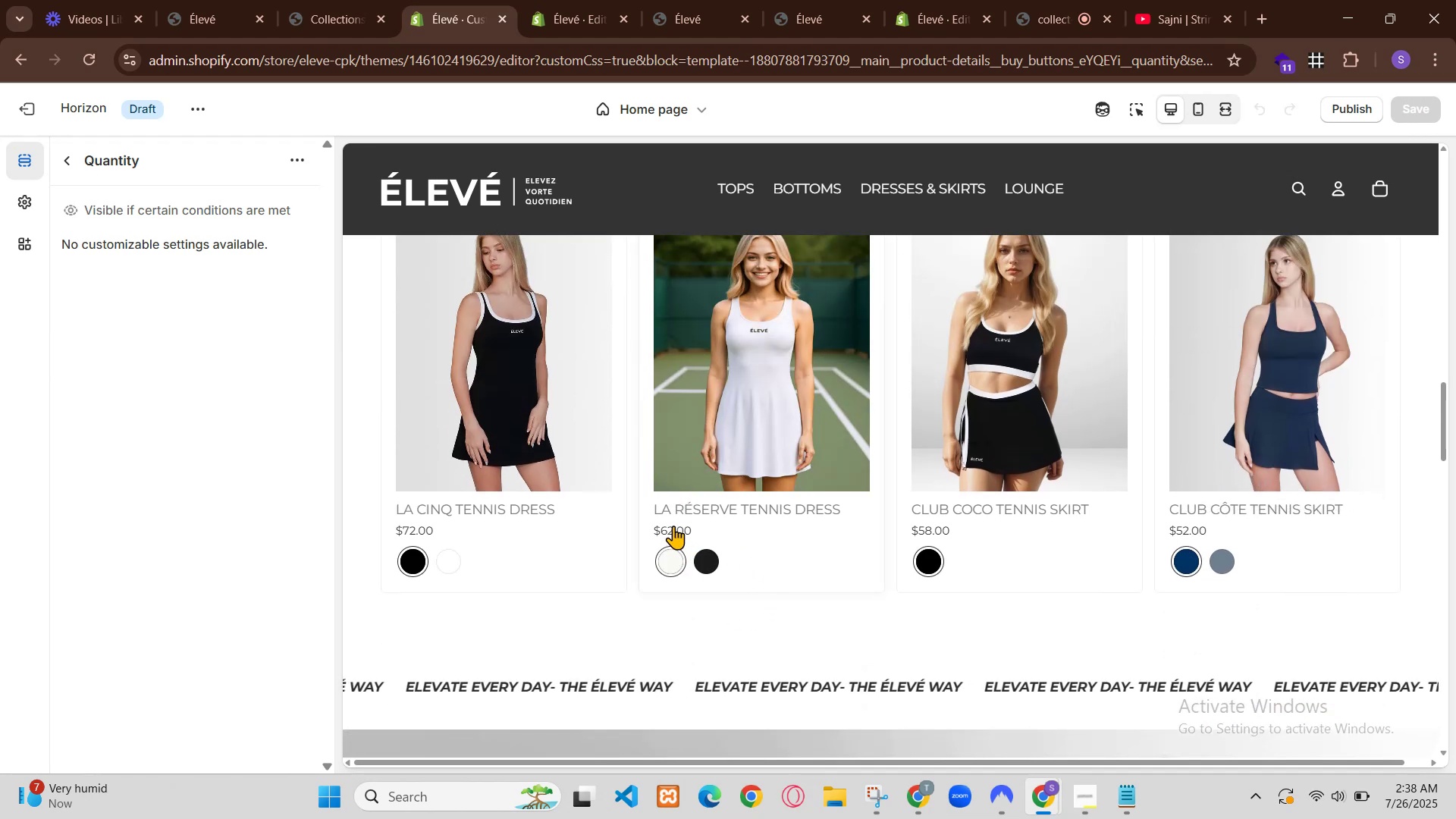 
wait(13.69)
 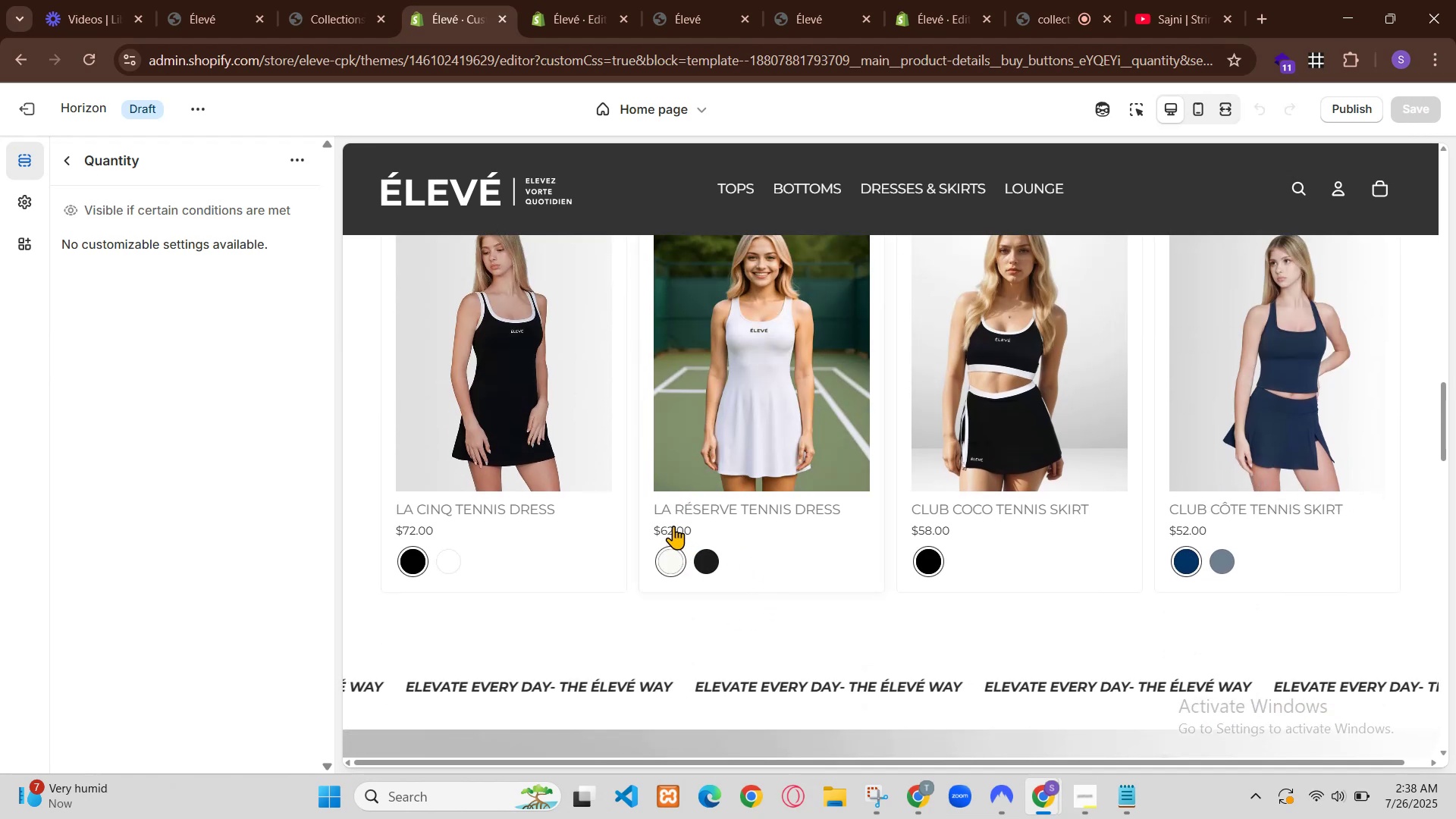 
scroll: coordinate [795, 362], scroll_direction: down, amount: 10.0
 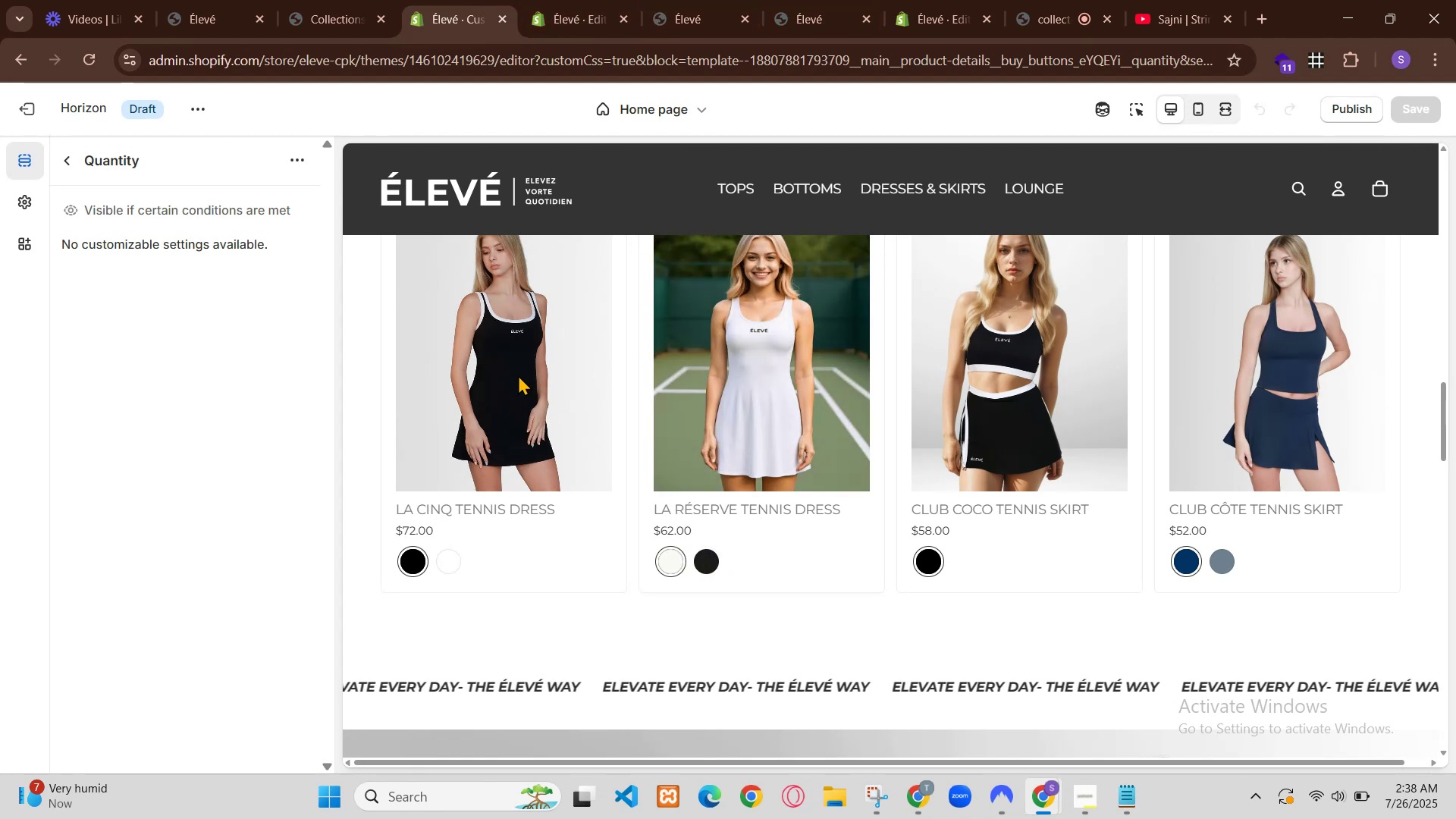 
wait(7.79)
 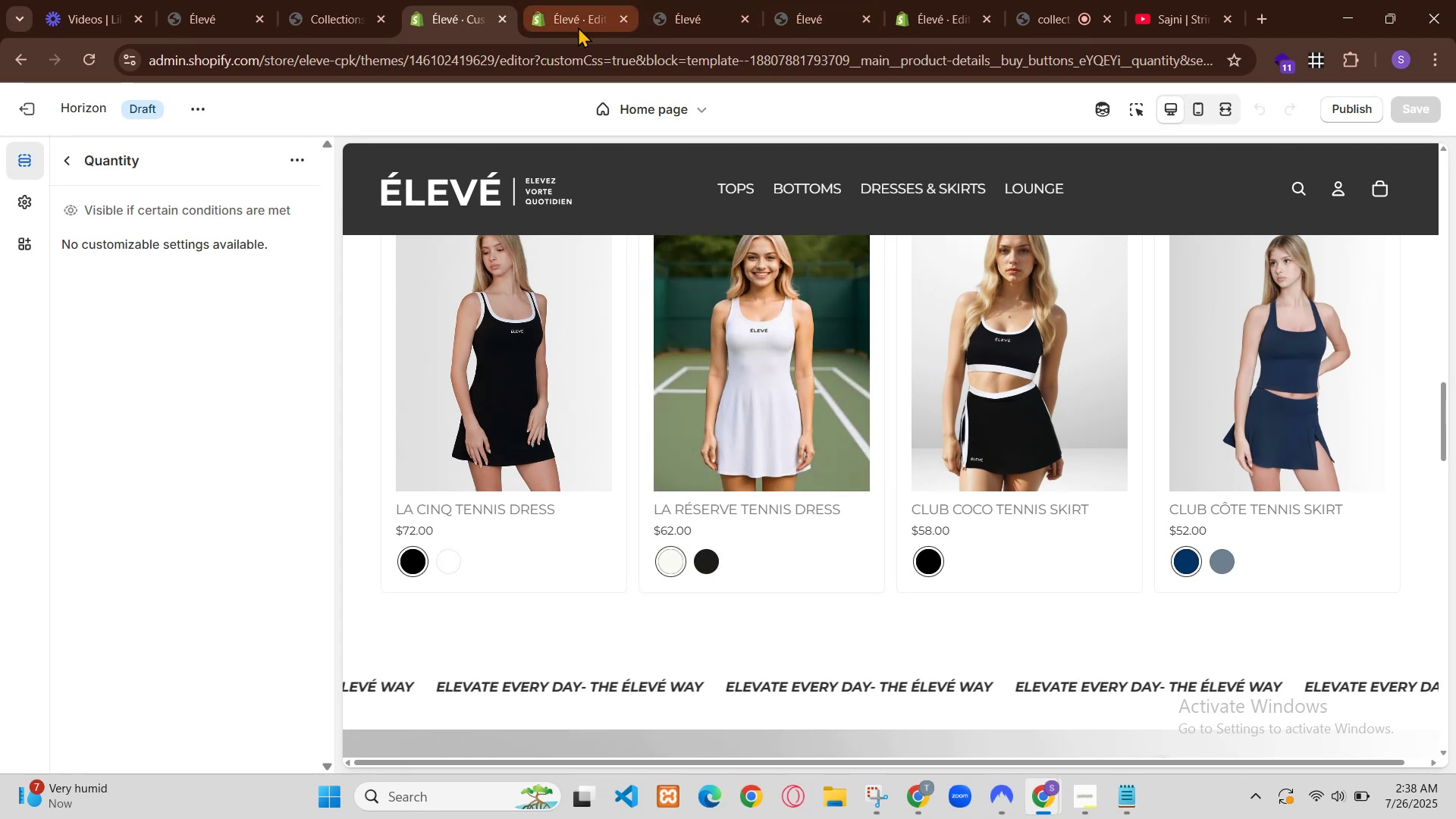 
scroll: coordinate [882, 460], scroll_direction: up, amount: 3.0
 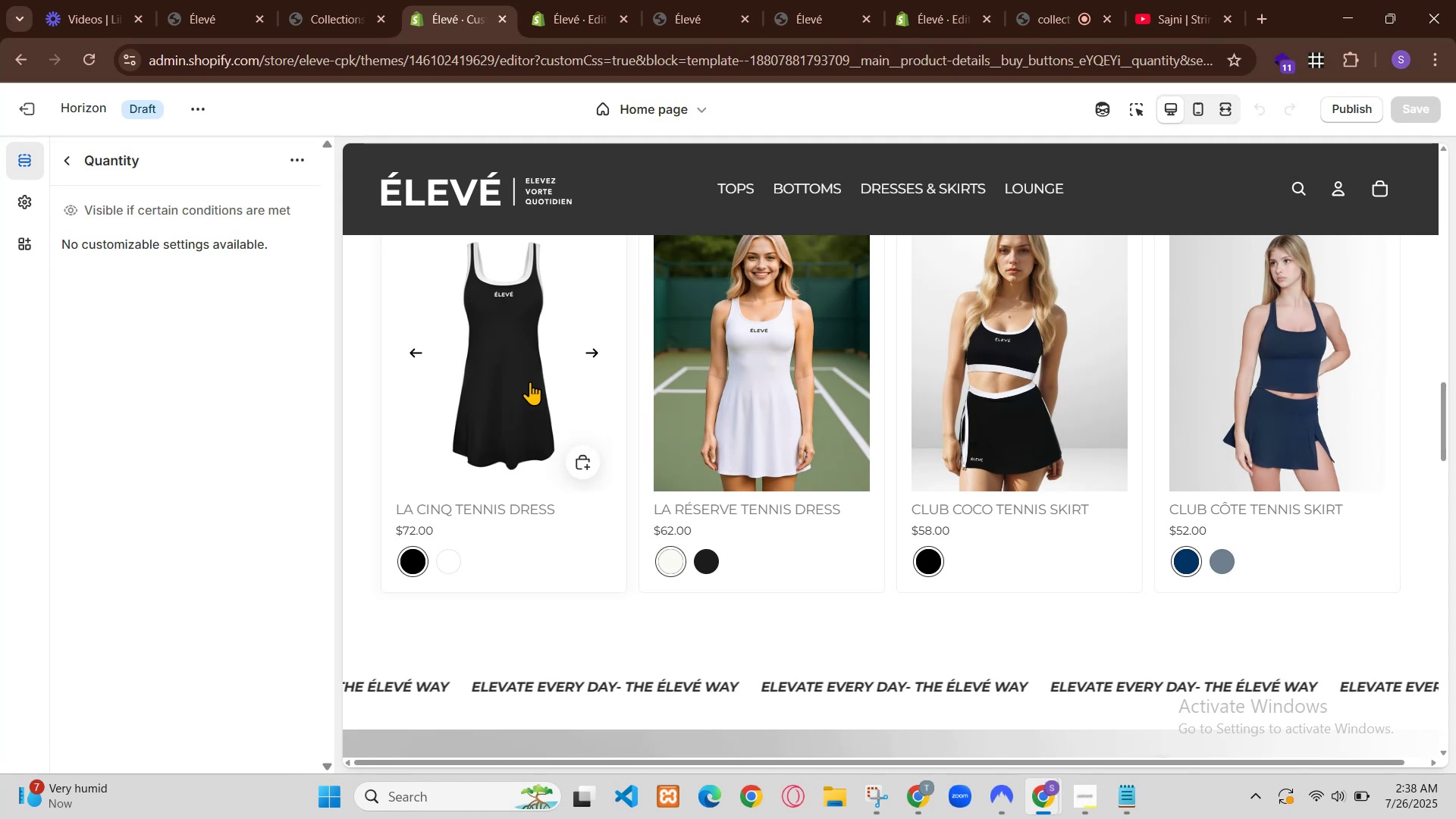 
left_click([723, 582])
 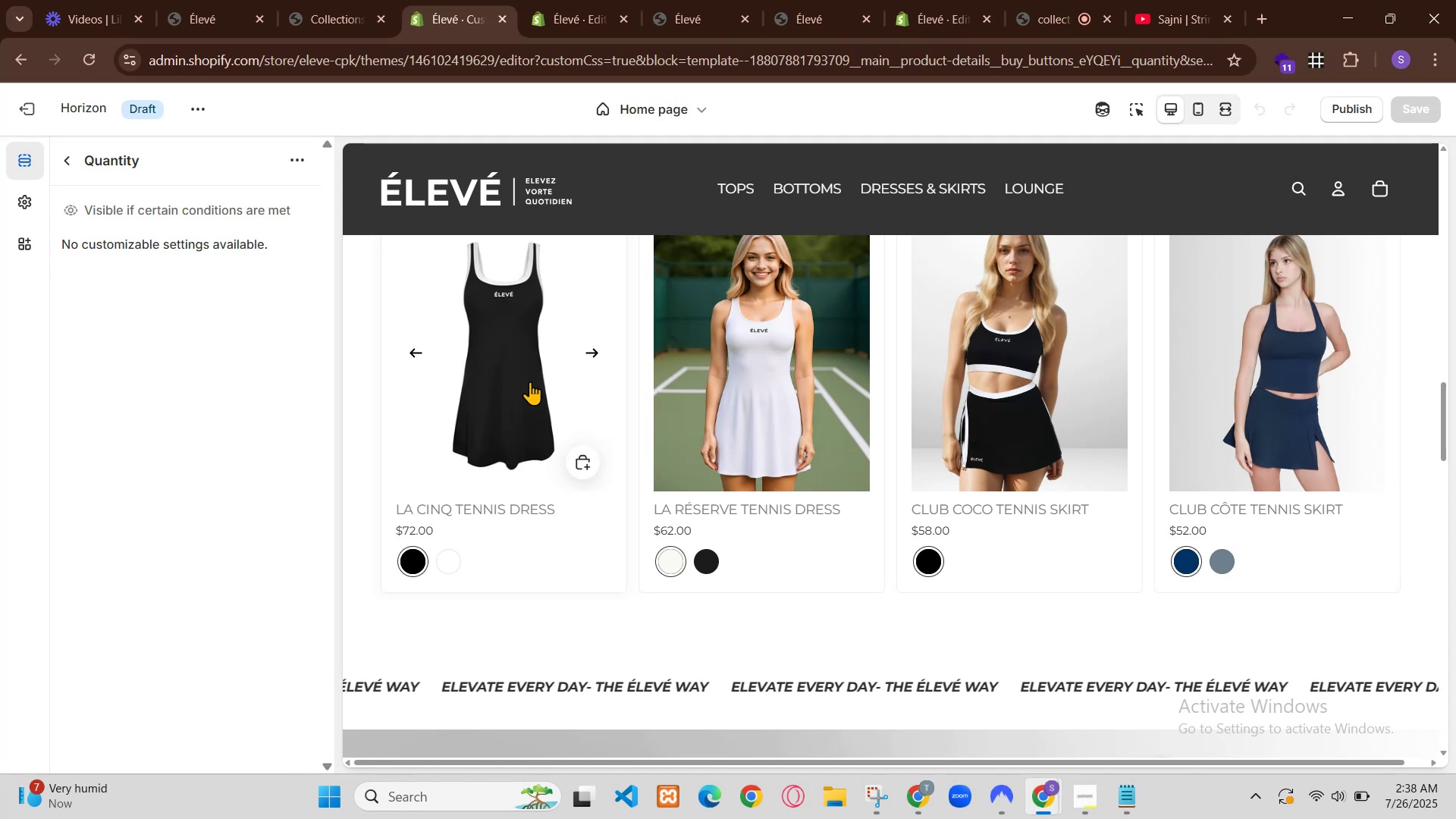 
scroll: coordinate [727, 570], scroll_direction: none, amount: 0.0
 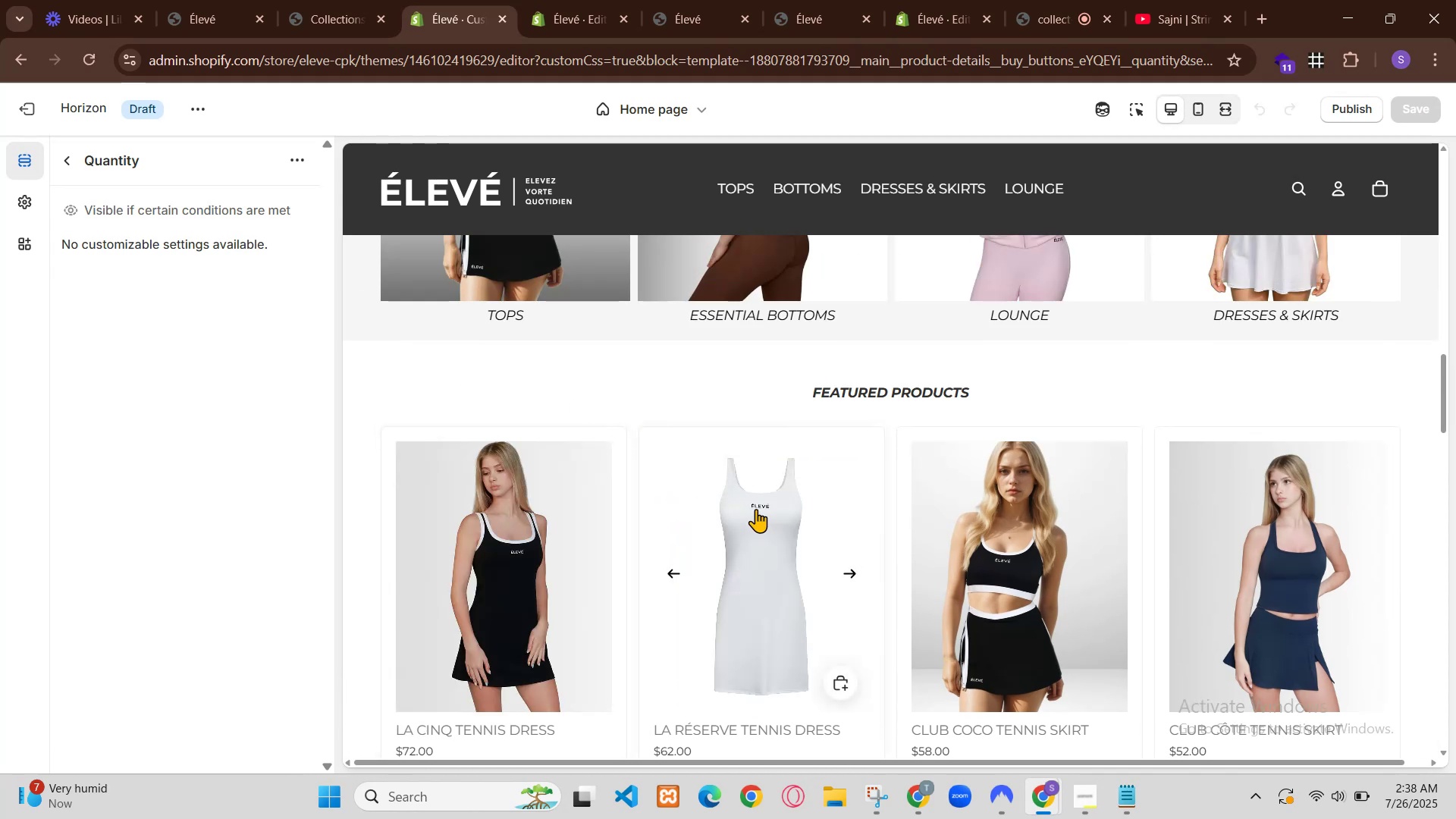 
left_click([801, 576])
 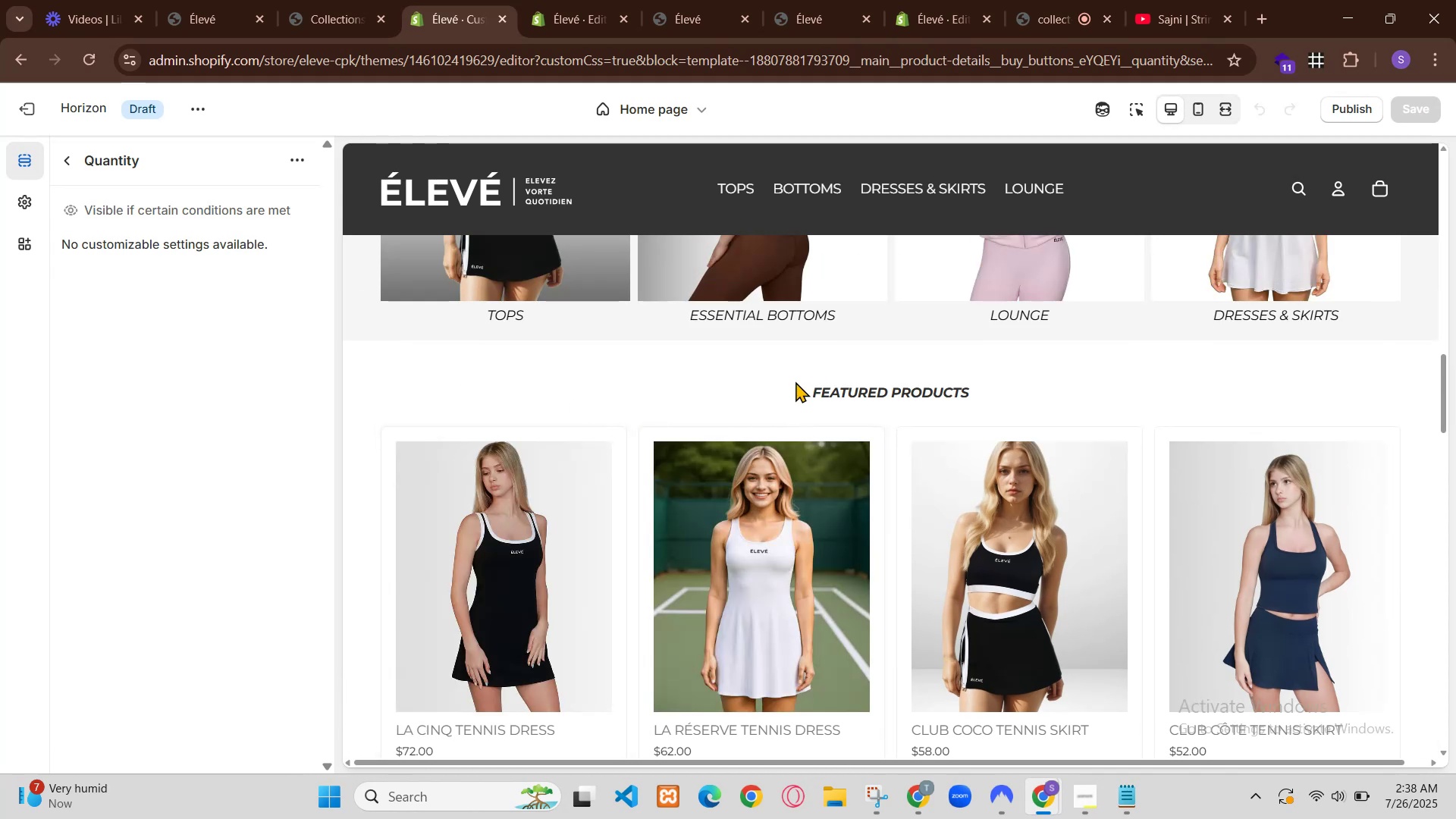 
left_click([729, 581])
 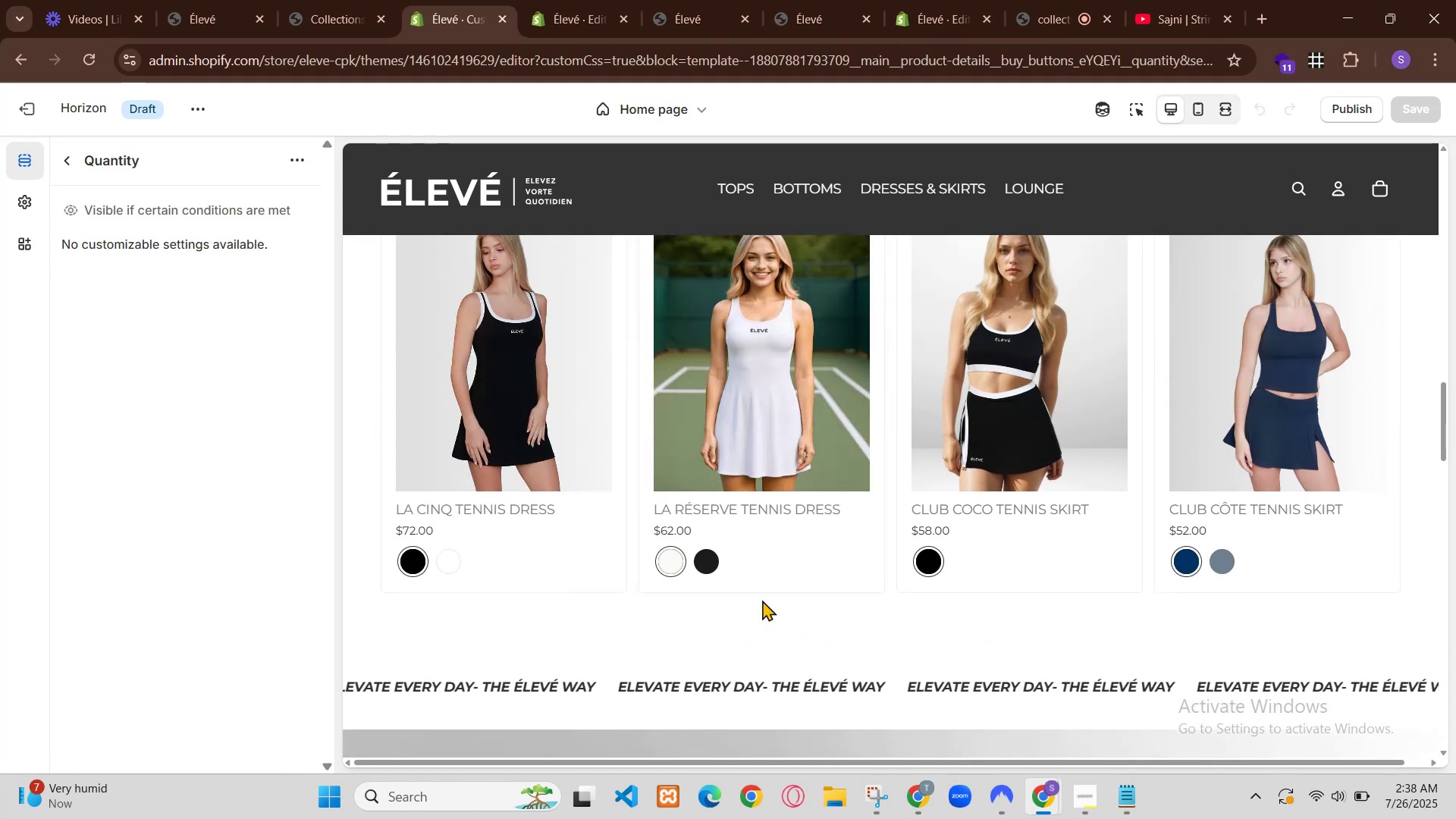 
left_click([654, 582])
 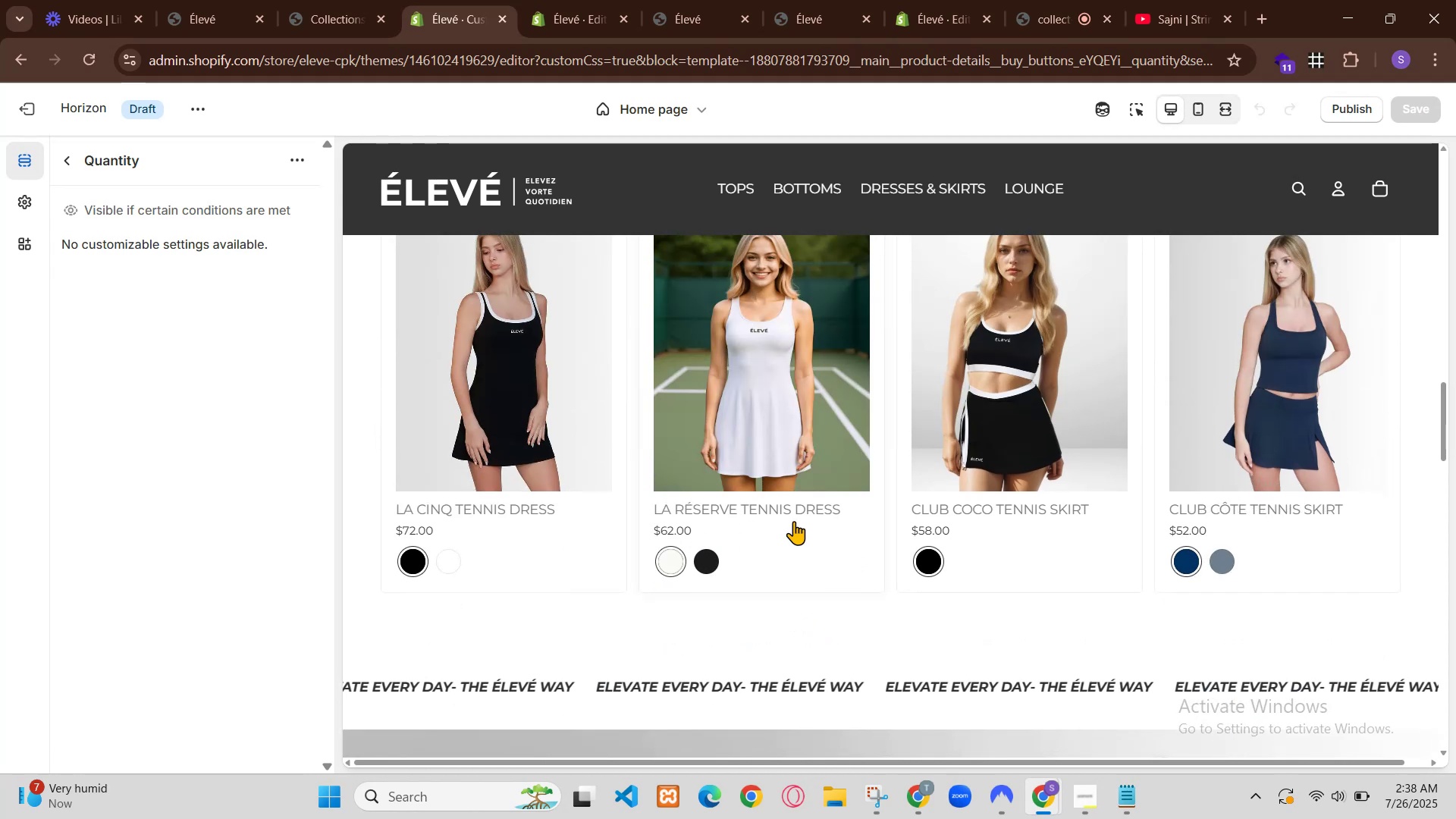 
left_click([711, 582])
 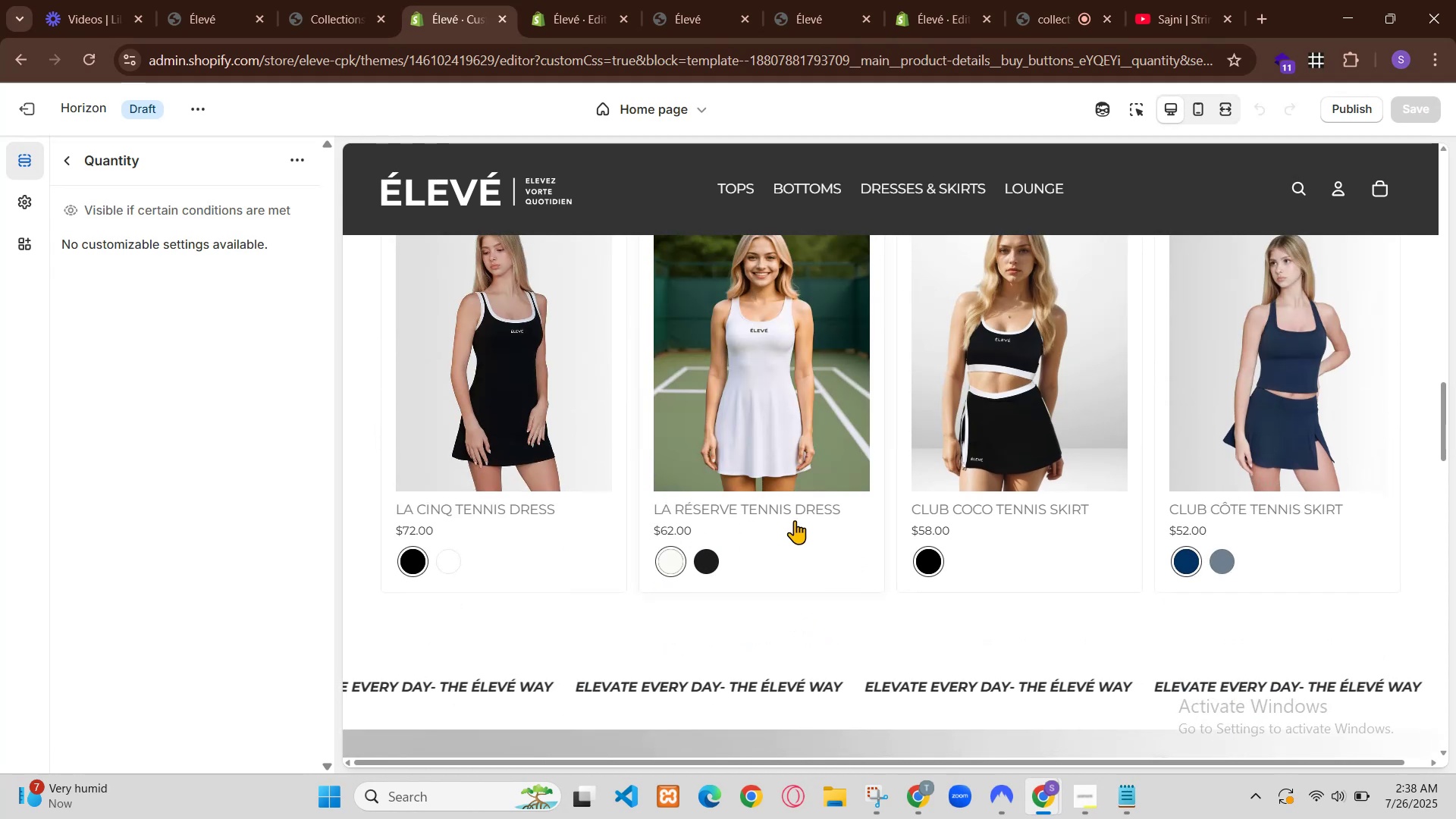 
left_click([791, 574])
 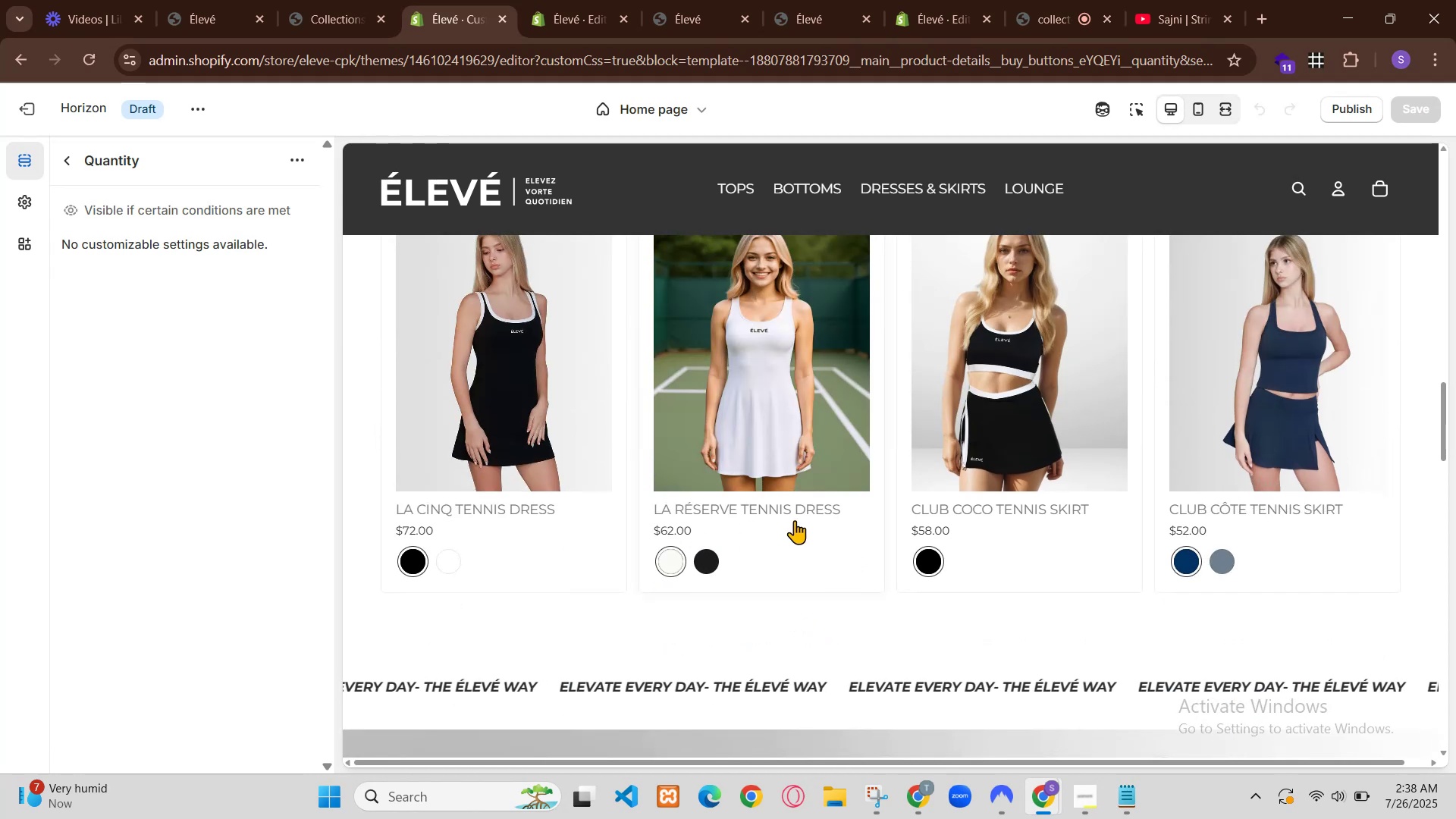 
scroll: coordinate [766, 577], scroll_direction: down, amount: 1.0
 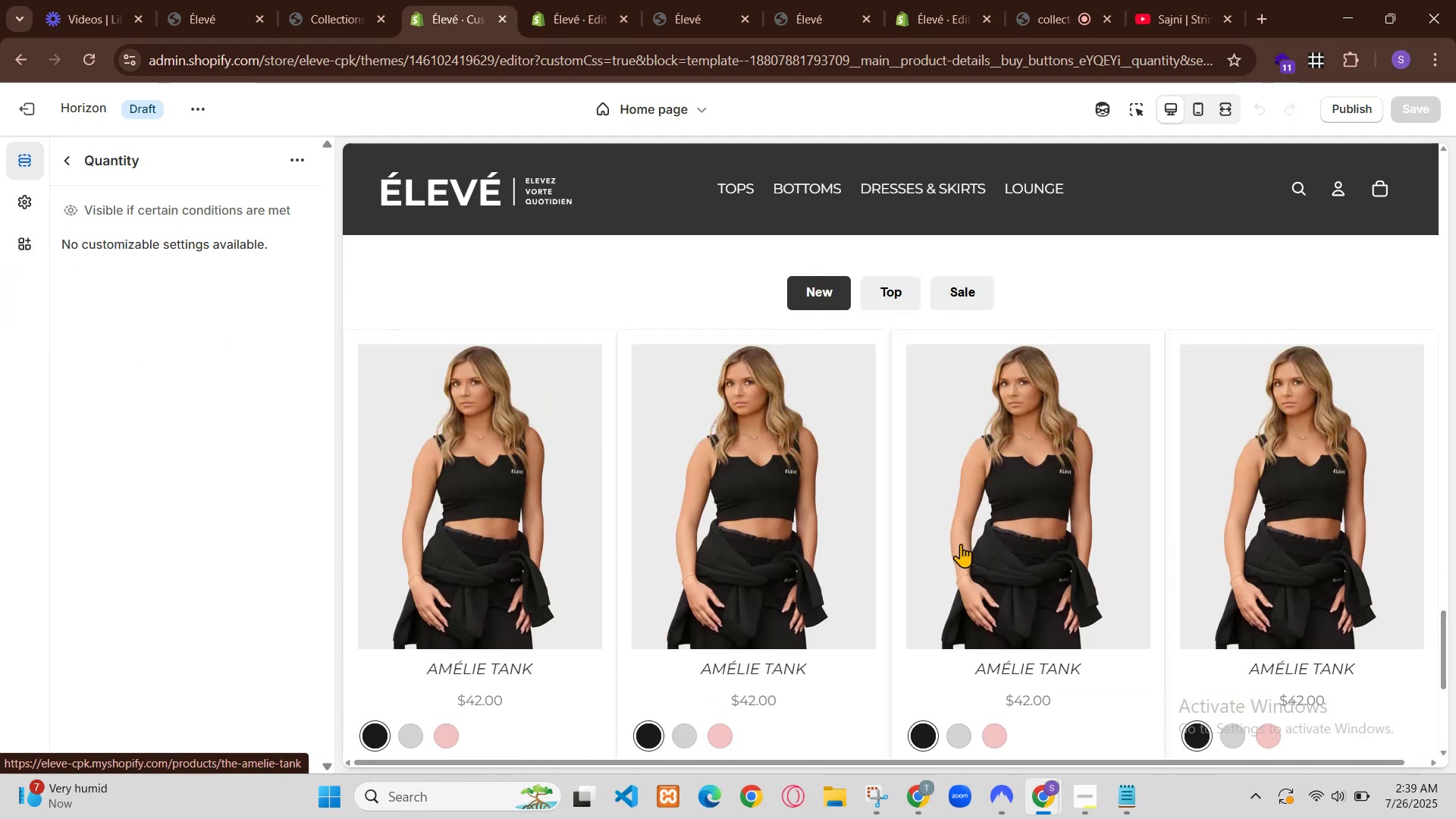 
wait(18.27)
 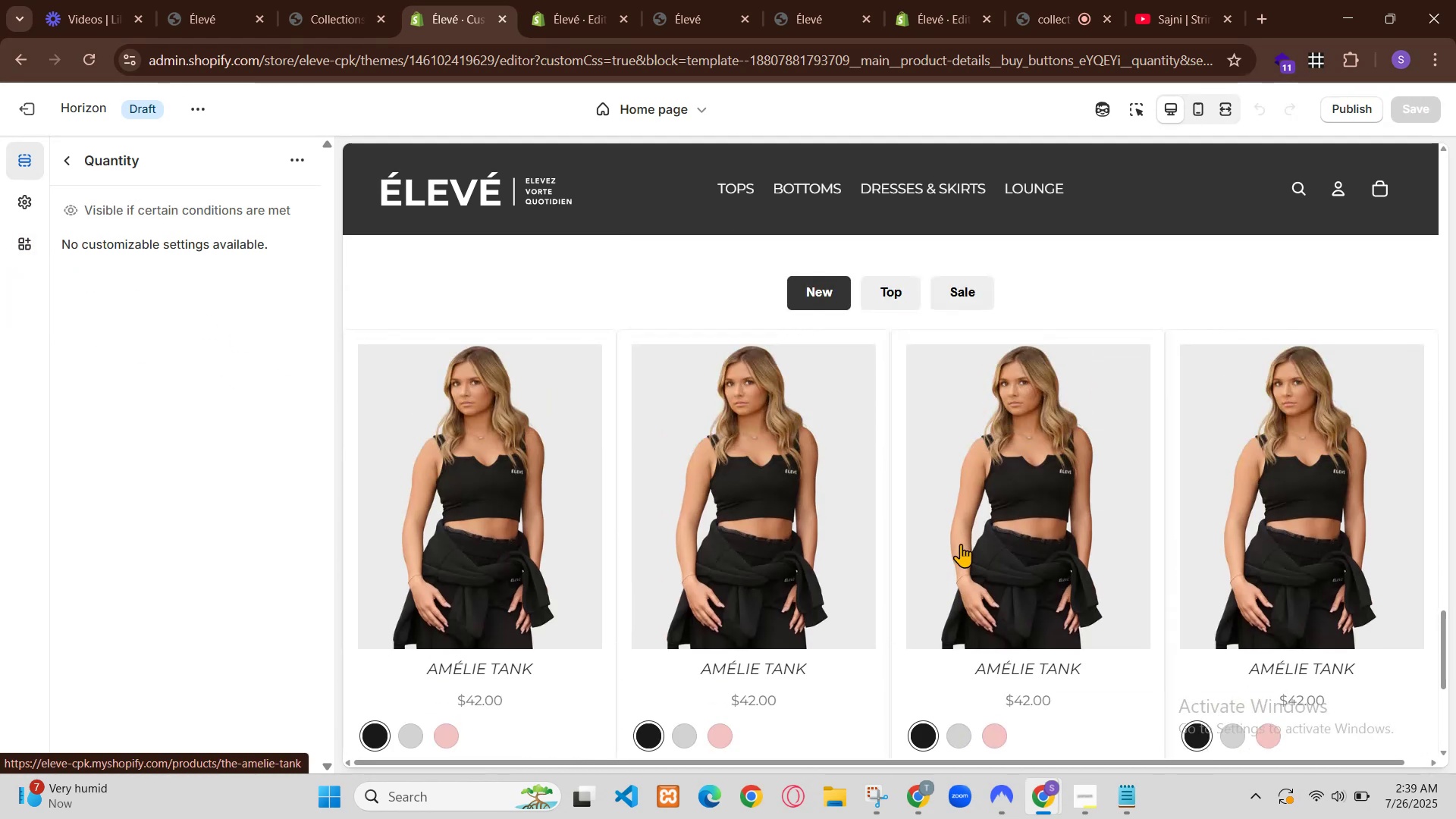 
scroll: coordinate [721, 356], scroll_direction: up, amount: 1.0
 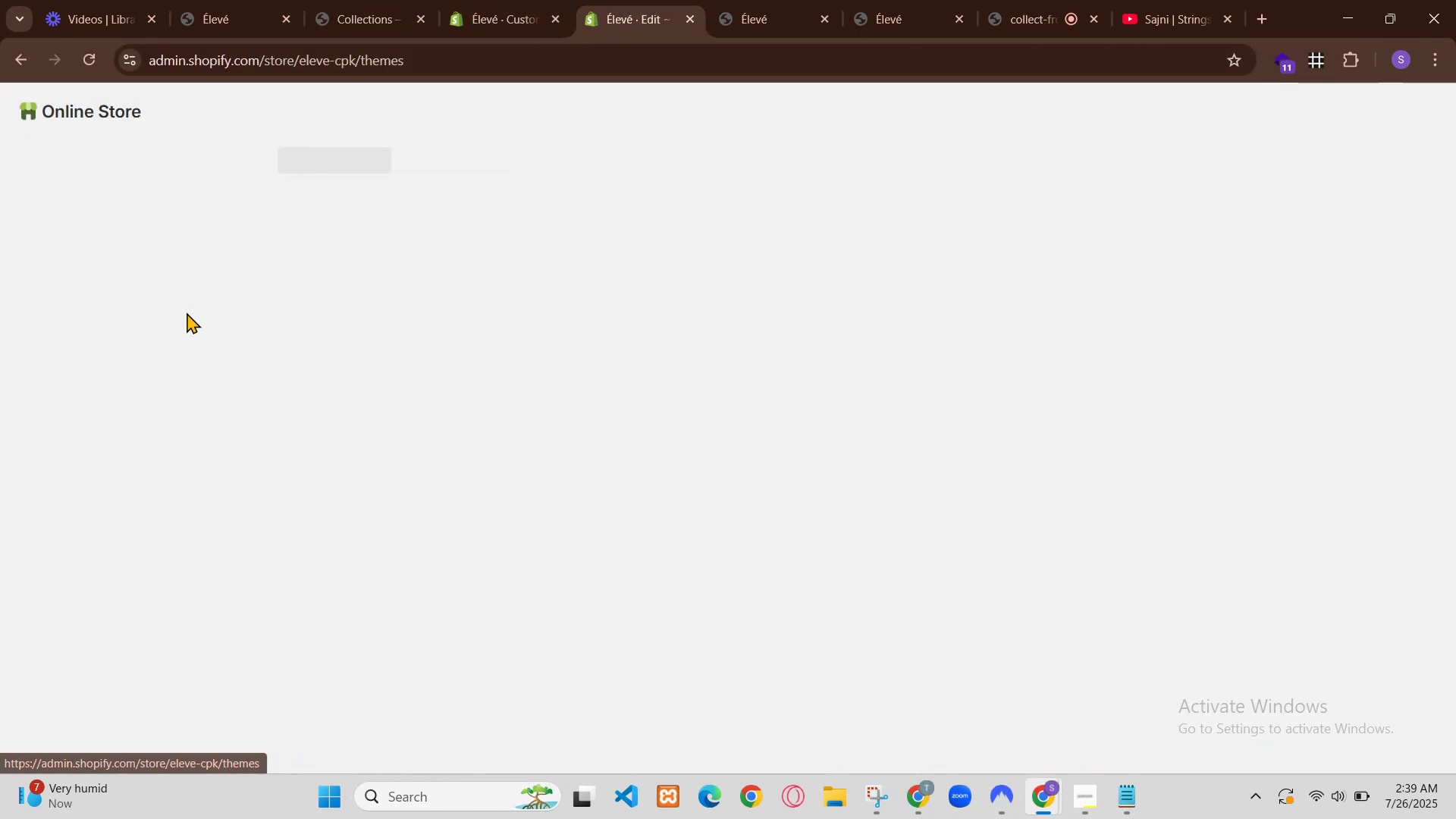 
wait(34.46)
 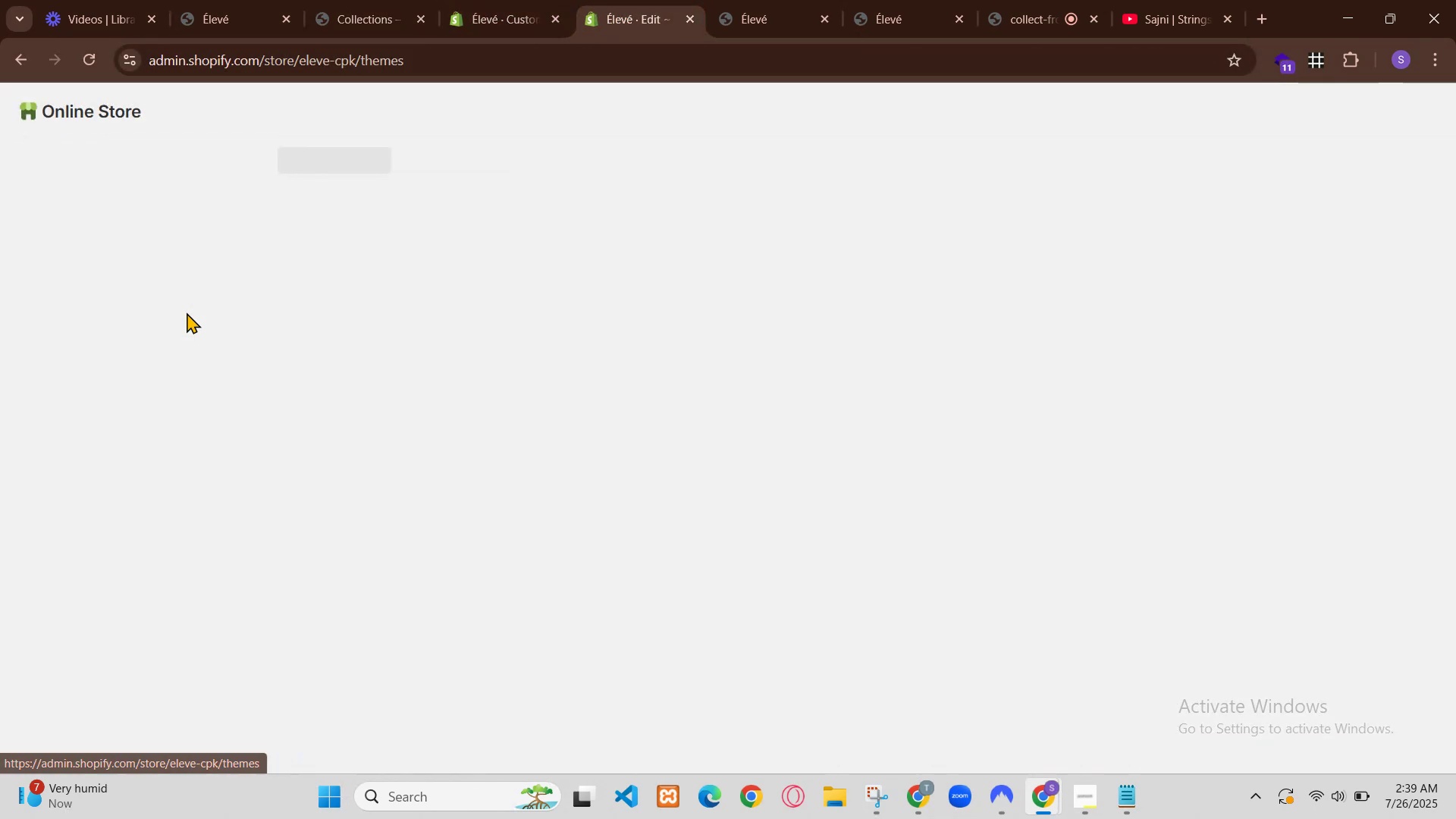 
left_click([453, 0])
 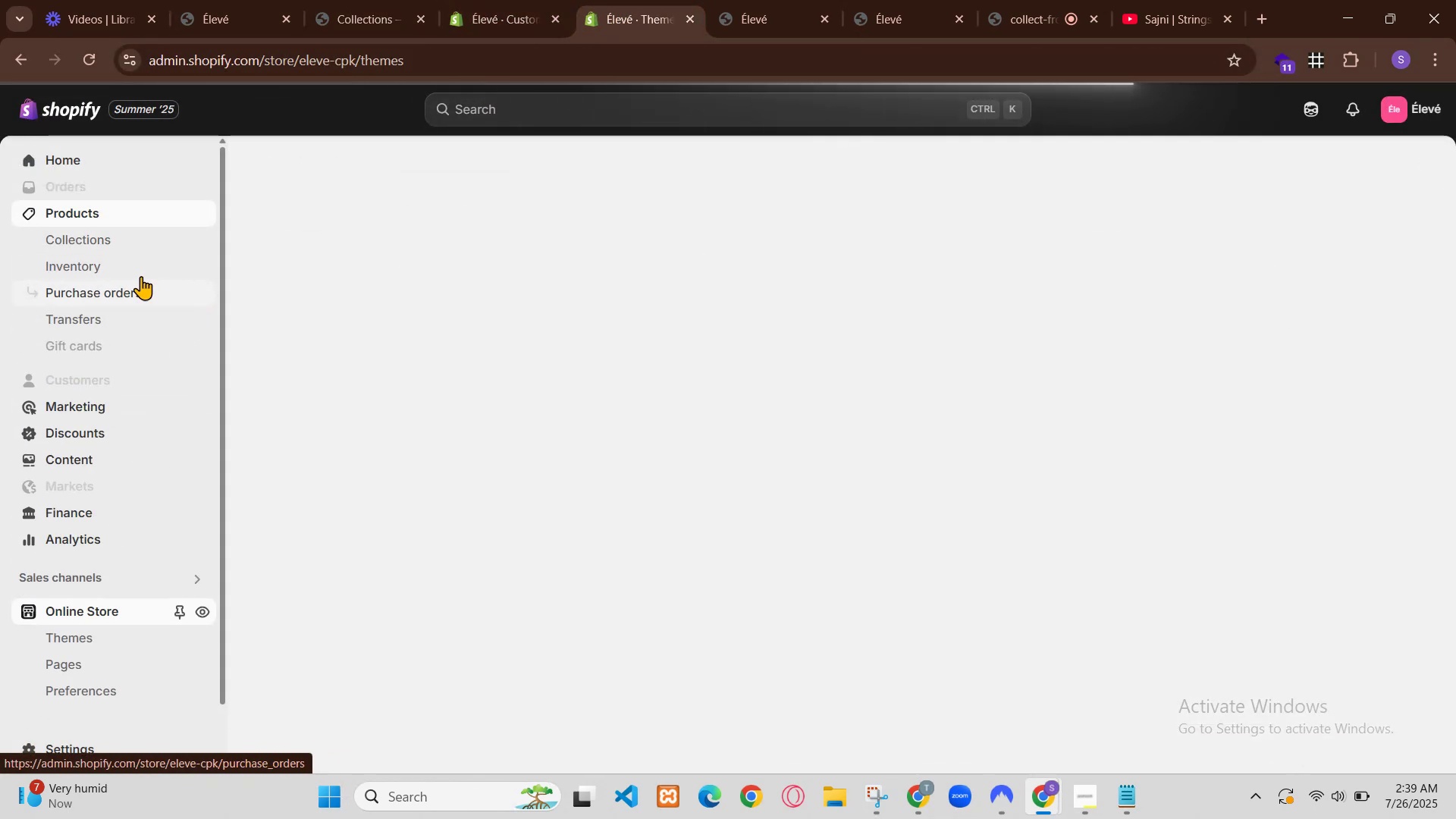 
left_click([330, 0])
 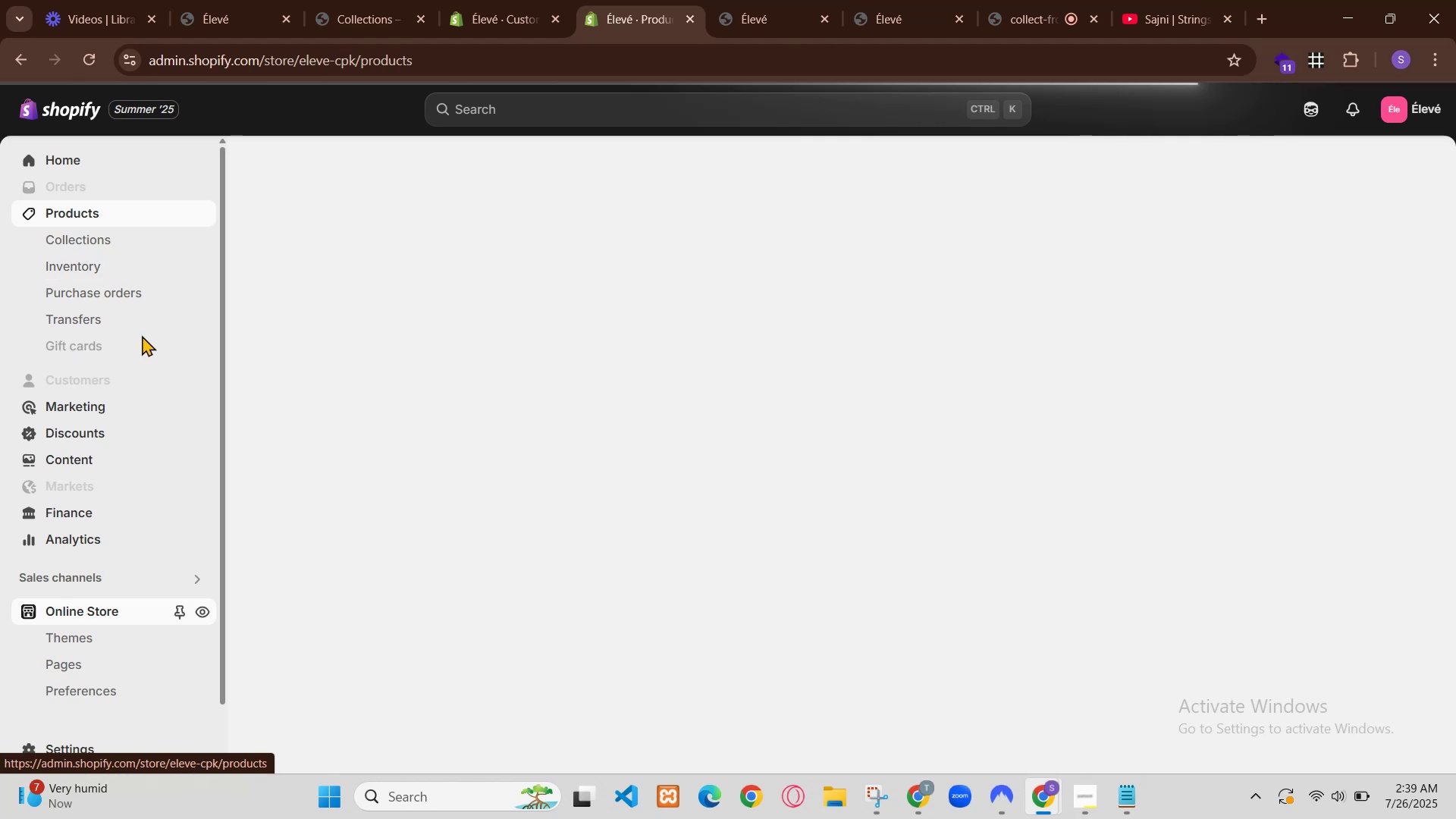 
scroll: coordinate [752, 367], scroll_direction: down, amount: 5.0
 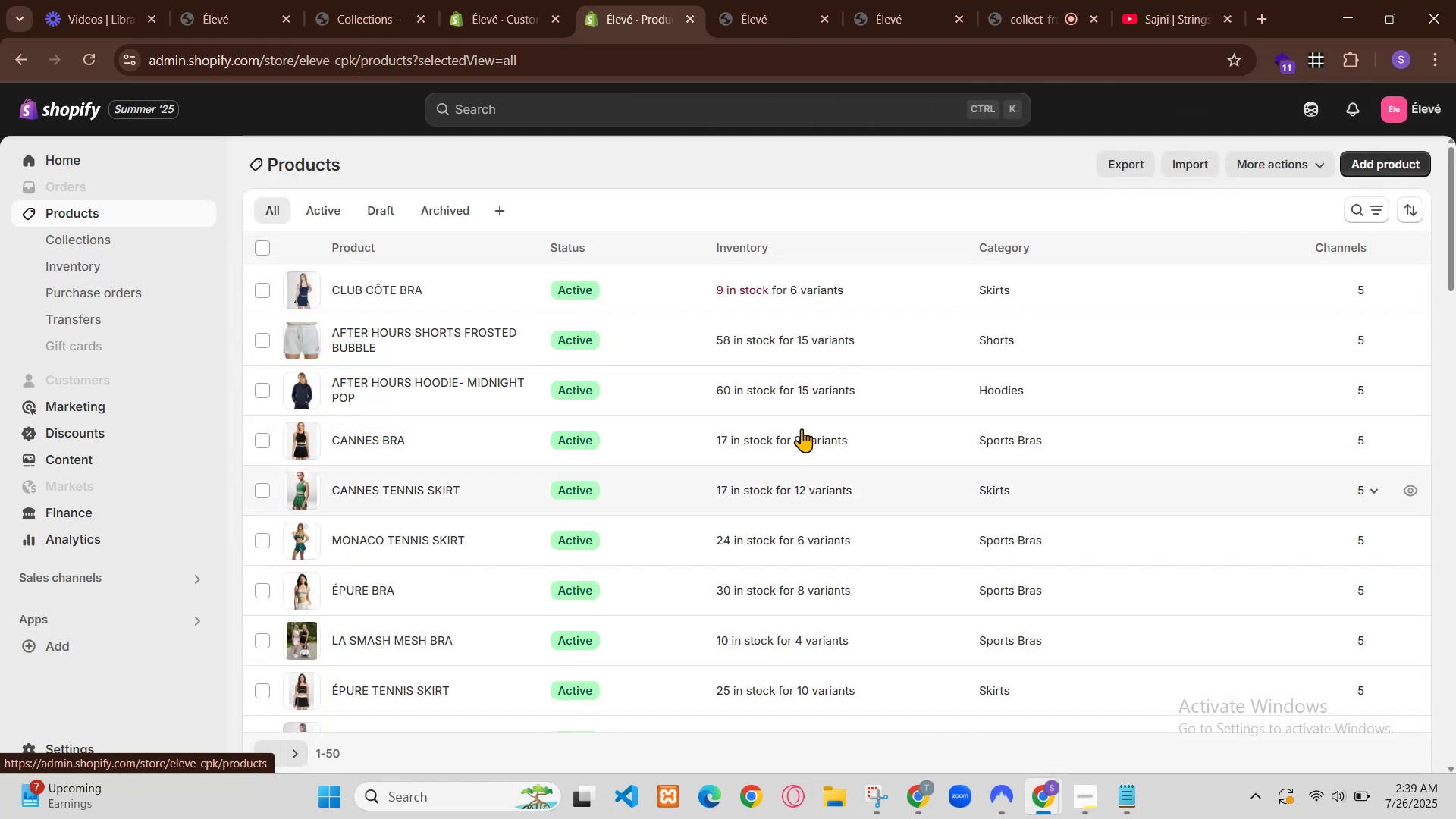 
left_click([765, 325])
 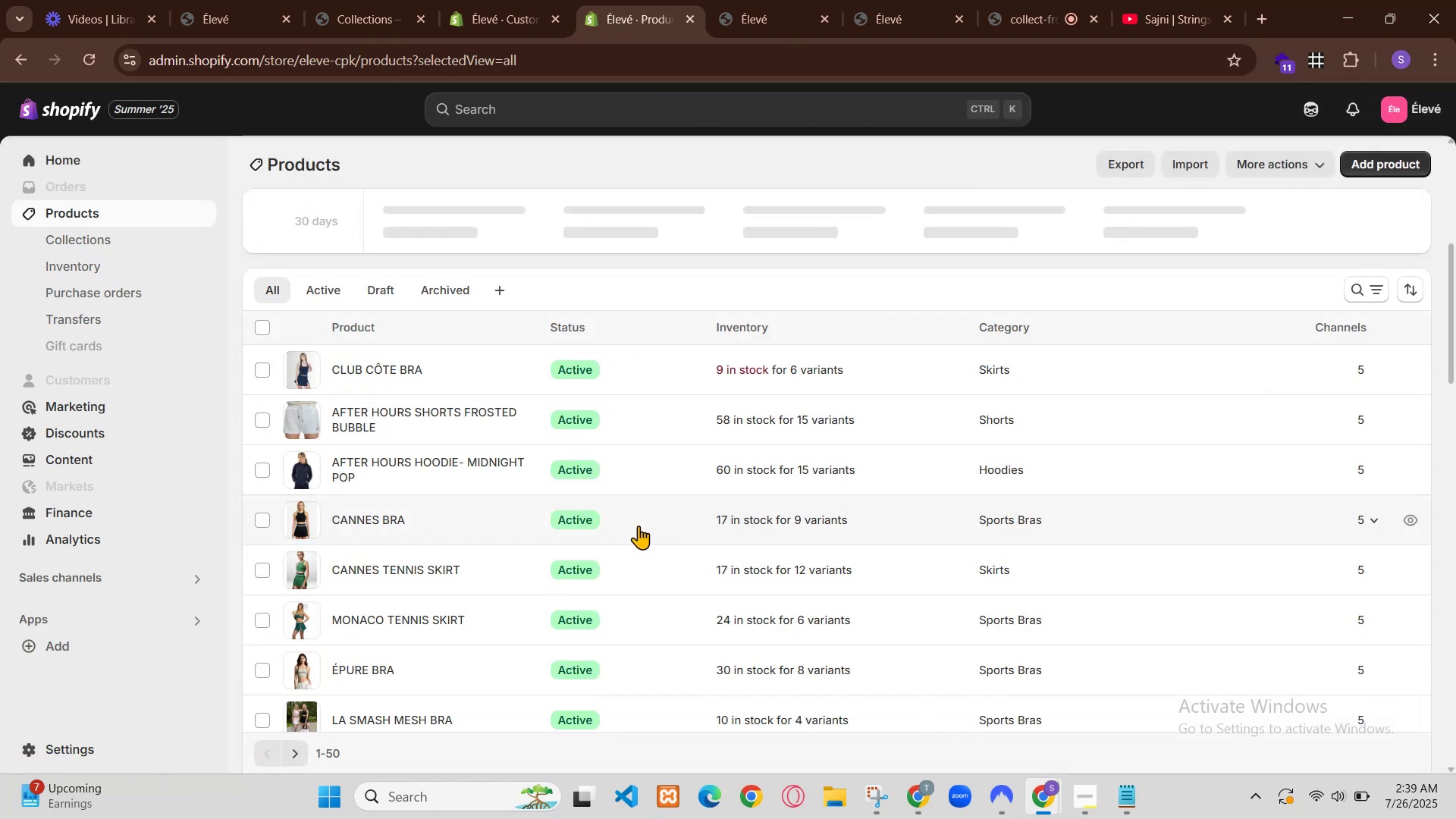 
scroll: coordinate [641, 344], scroll_direction: down, amount: 4.0
 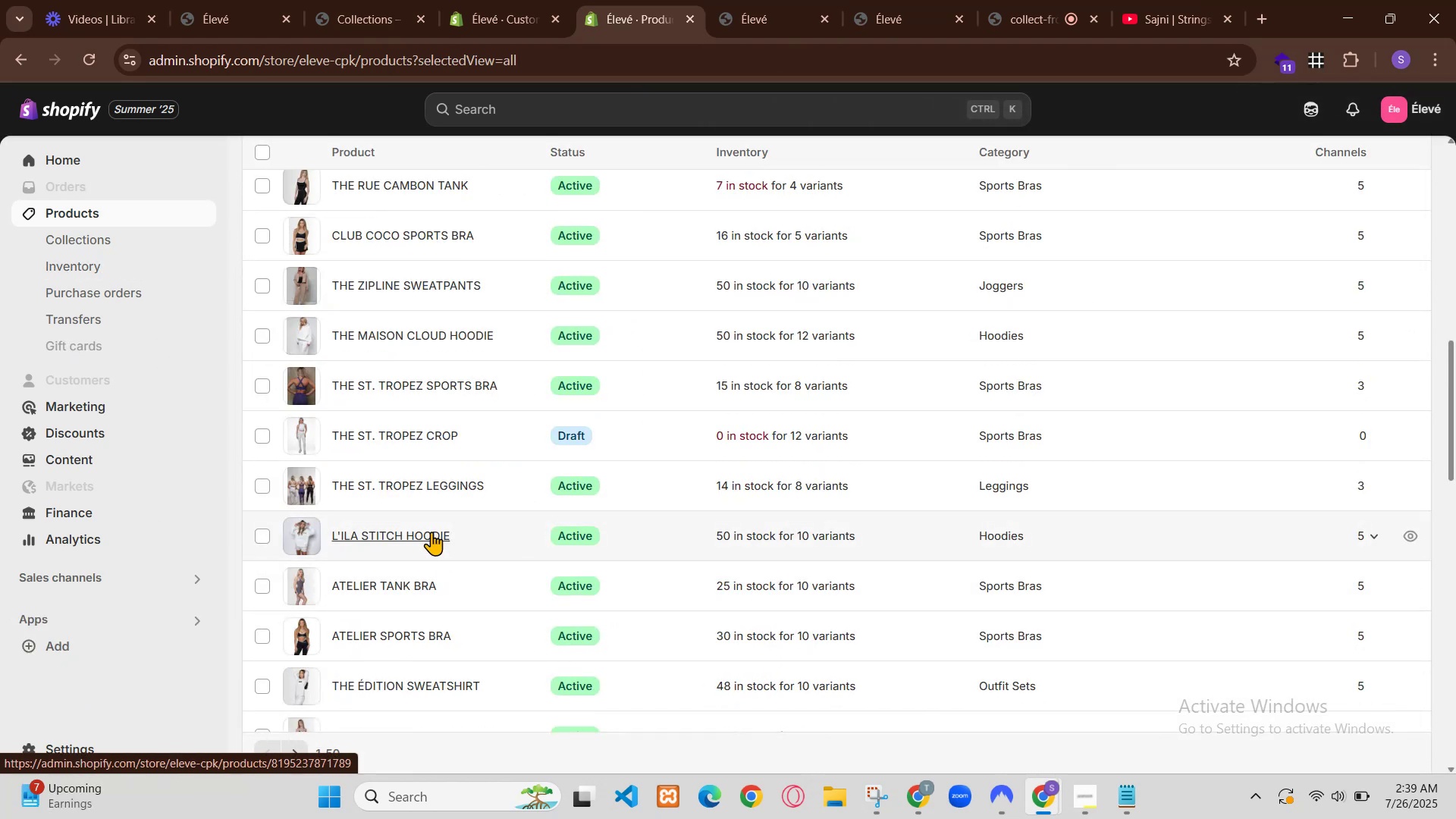 
left_click([722, 362])
 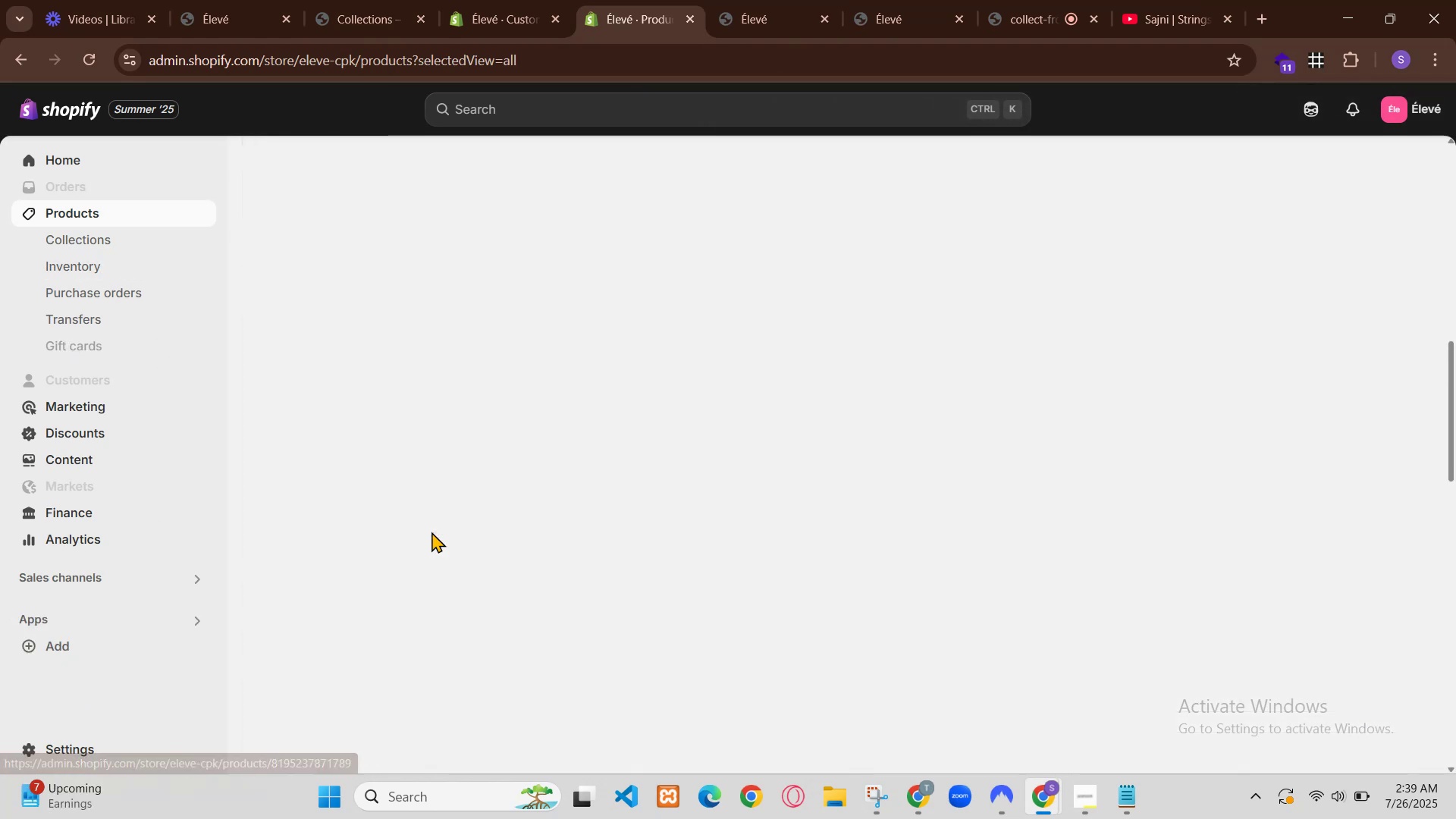 
scroll: coordinate [784, 418], scroll_direction: down, amount: 4.0
 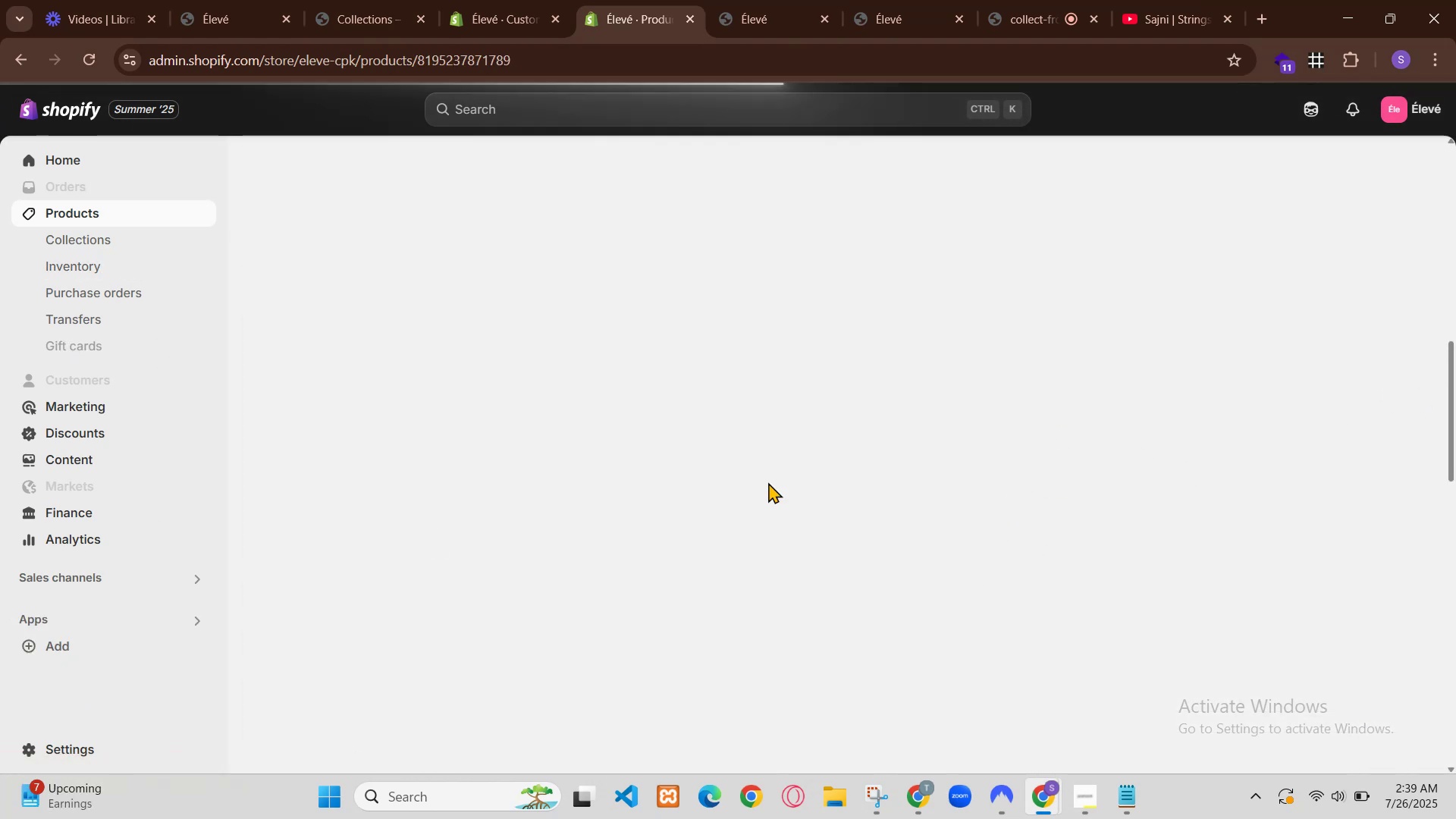 
right_click([1180, 532])
 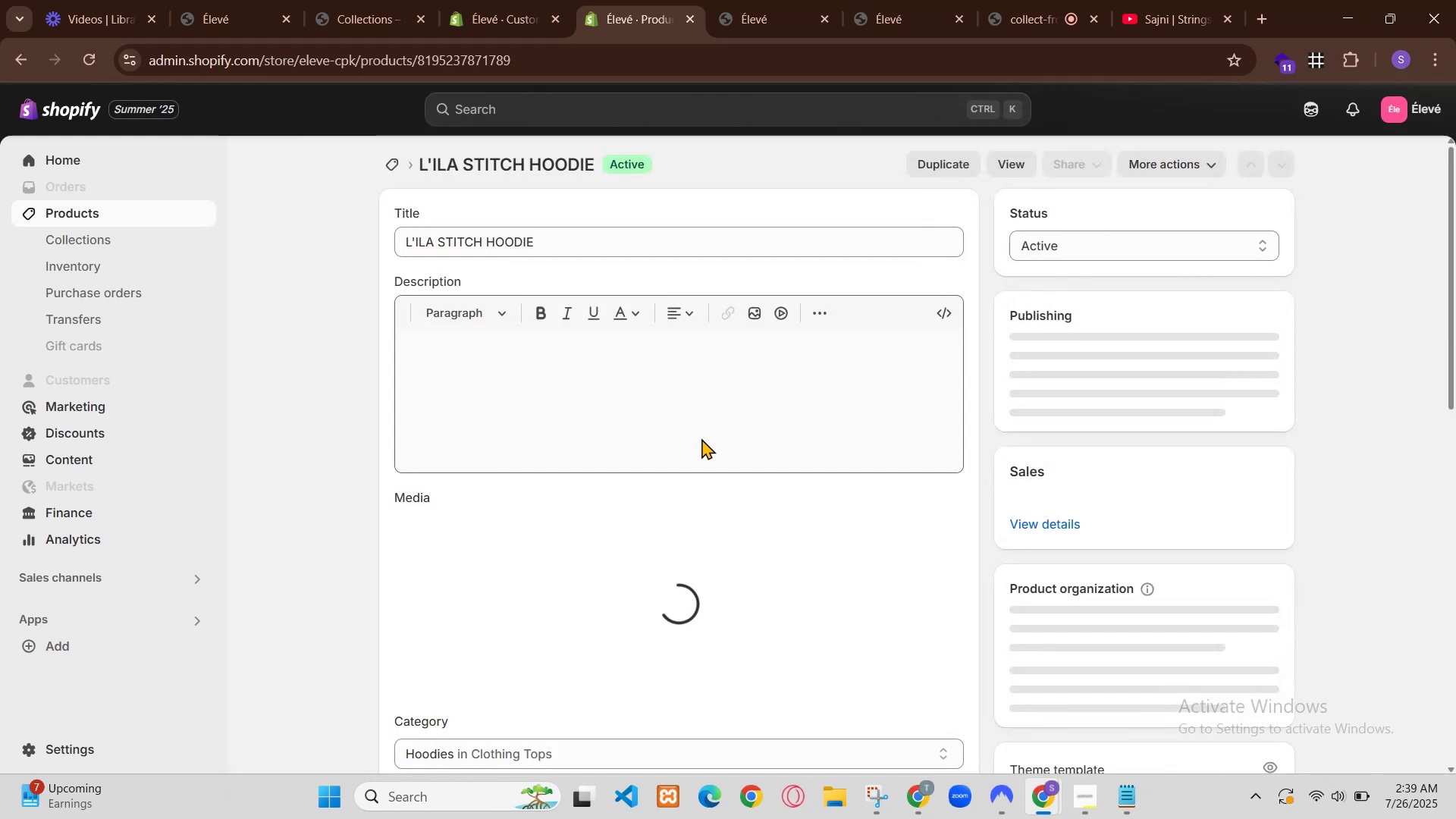 
left_click([1075, 761])
 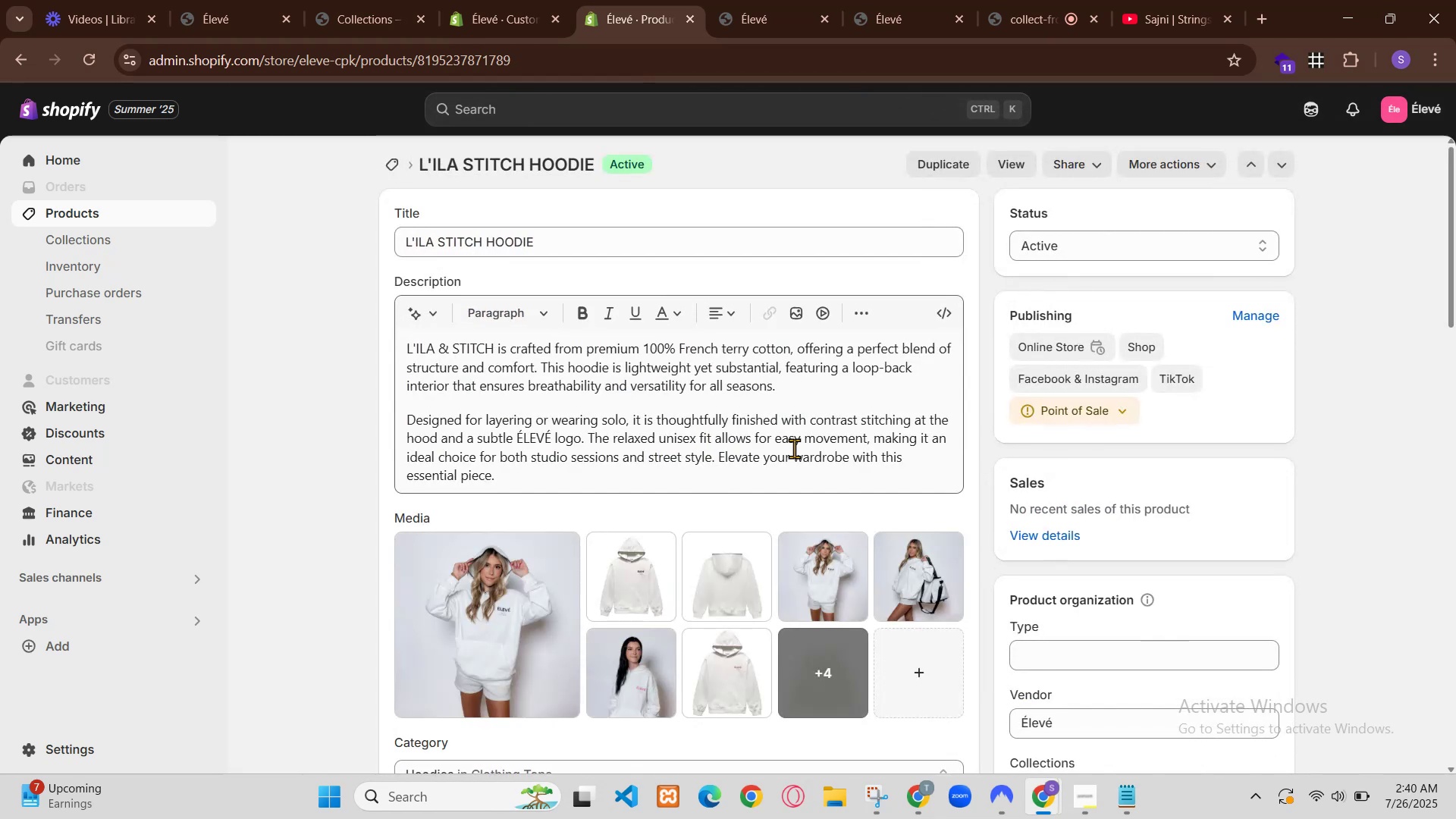 
left_click([1429, 98])
 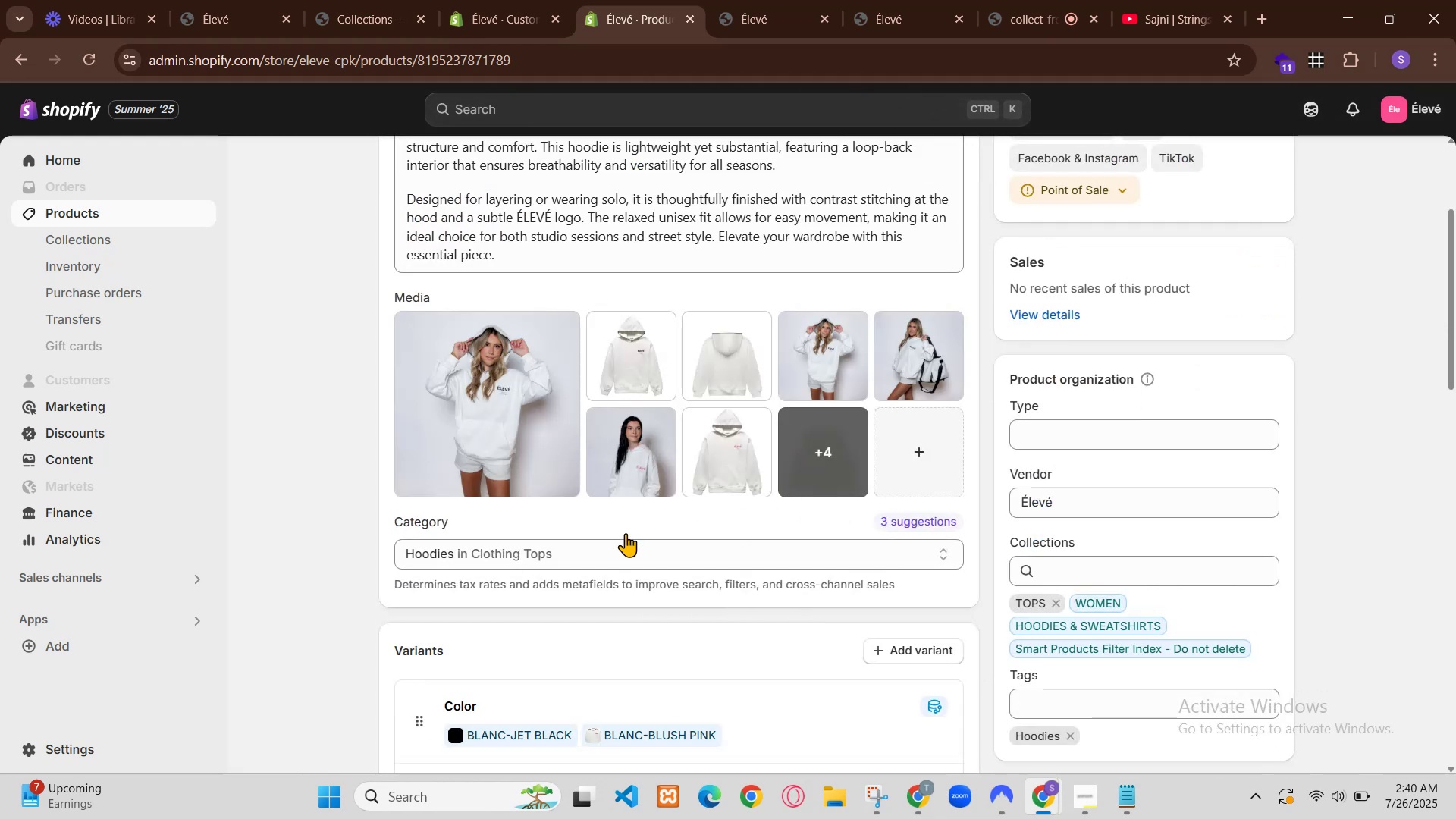 
left_click([1333, 397])
 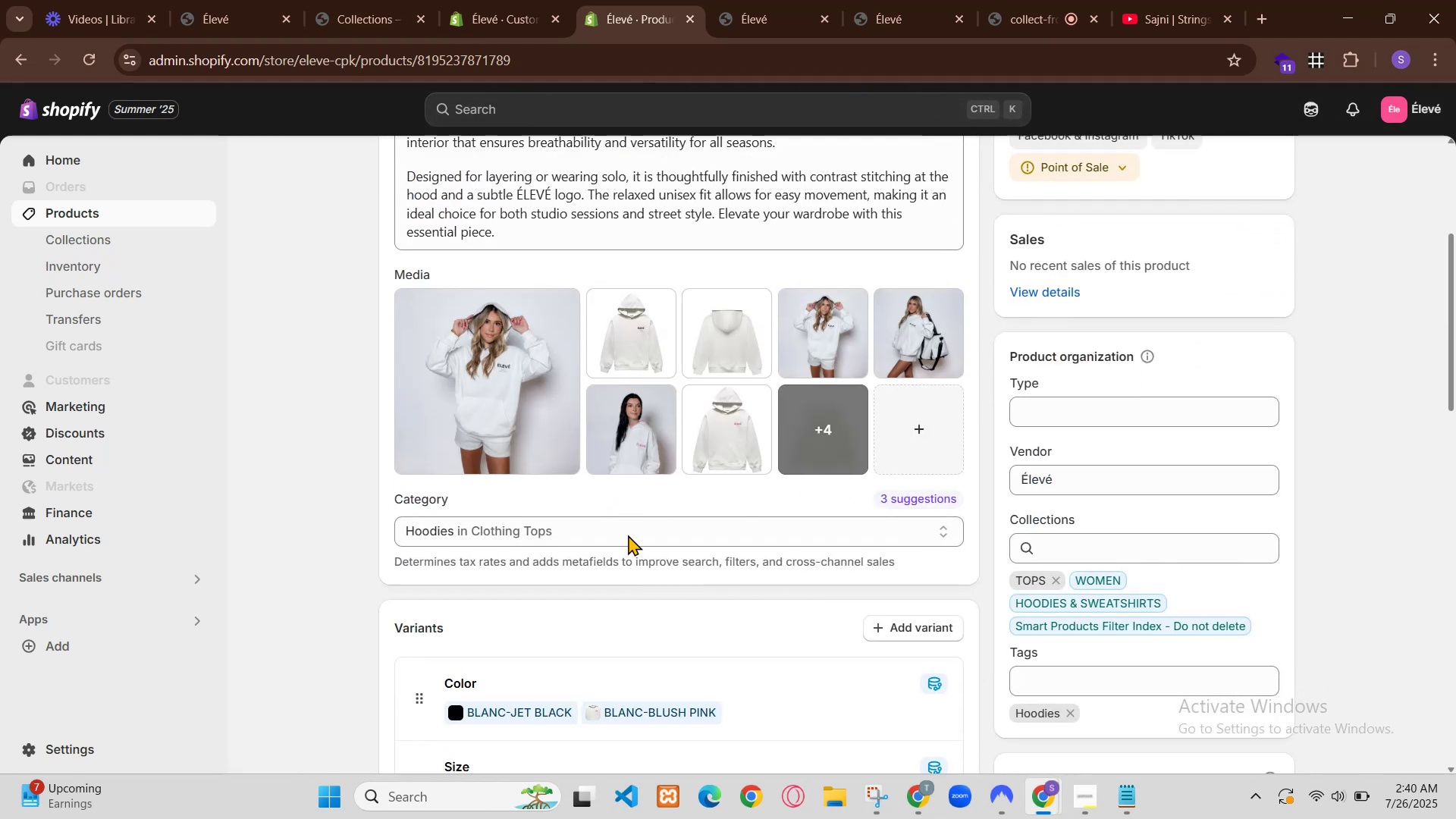 
scroll: coordinate [751, 367], scroll_direction: up, amount: 3.0
 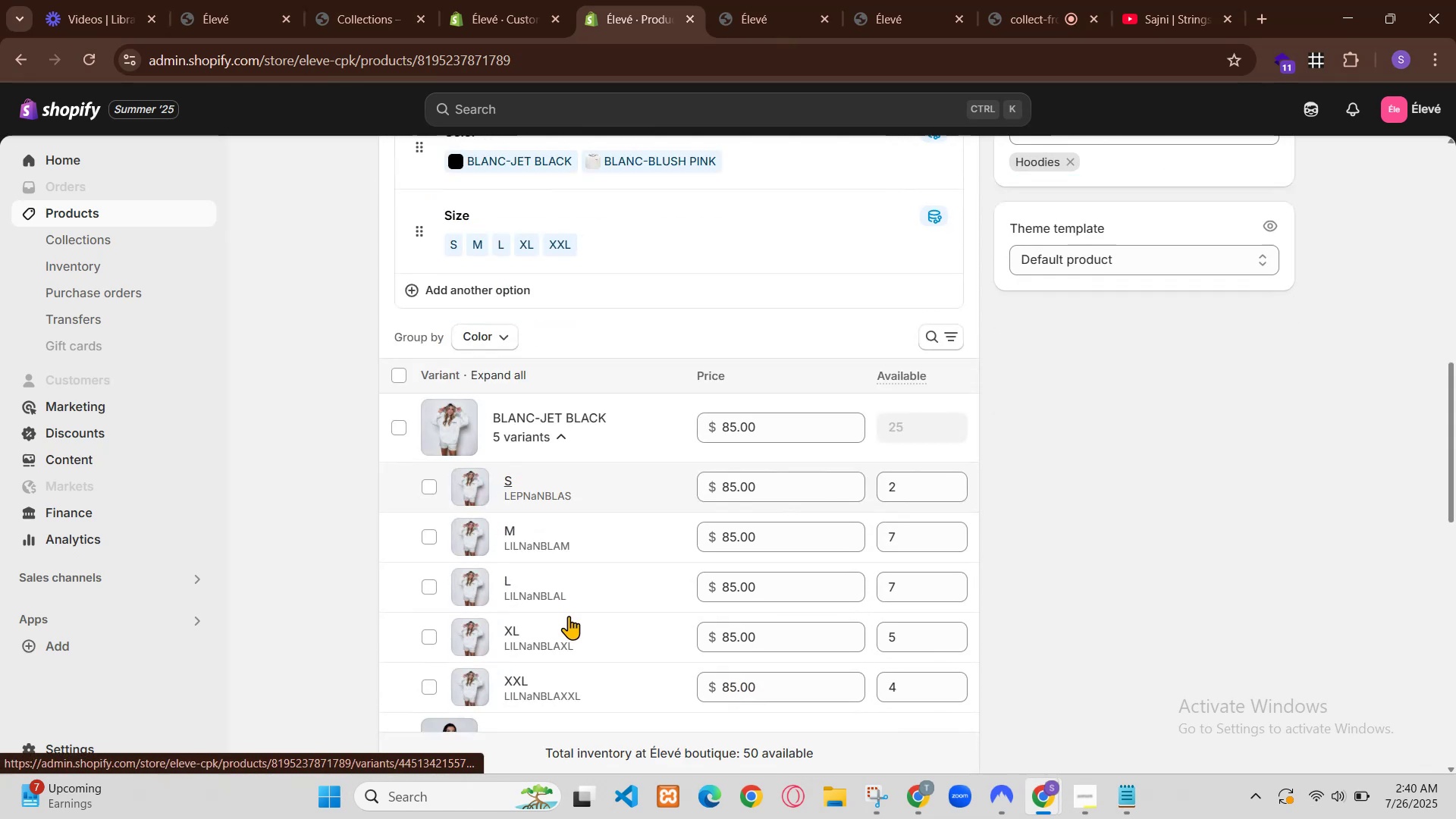 
wait(7.78)
 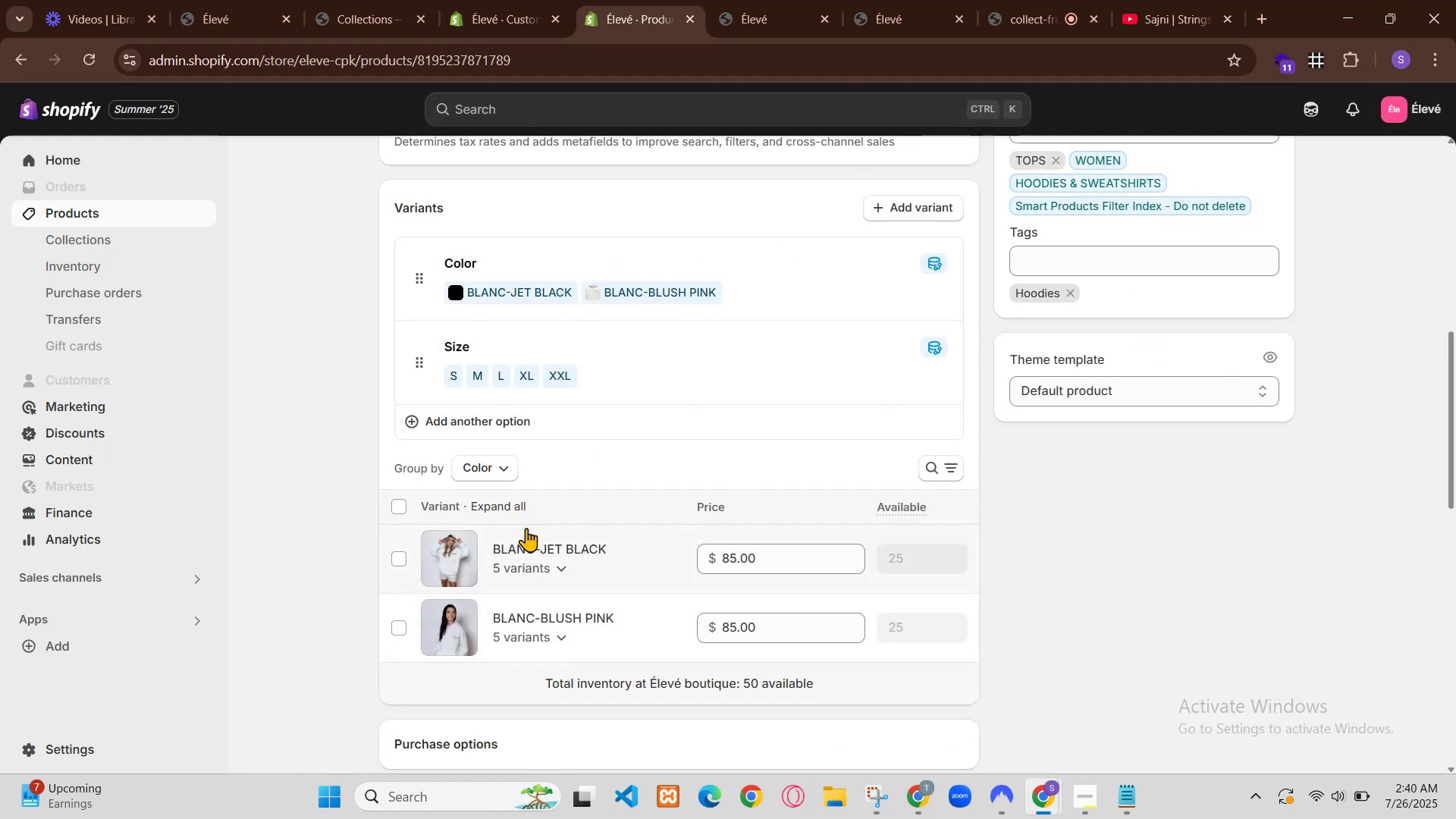 
scroll: coordinate [705, 439], scroll_direction: down, amount: 2.0
 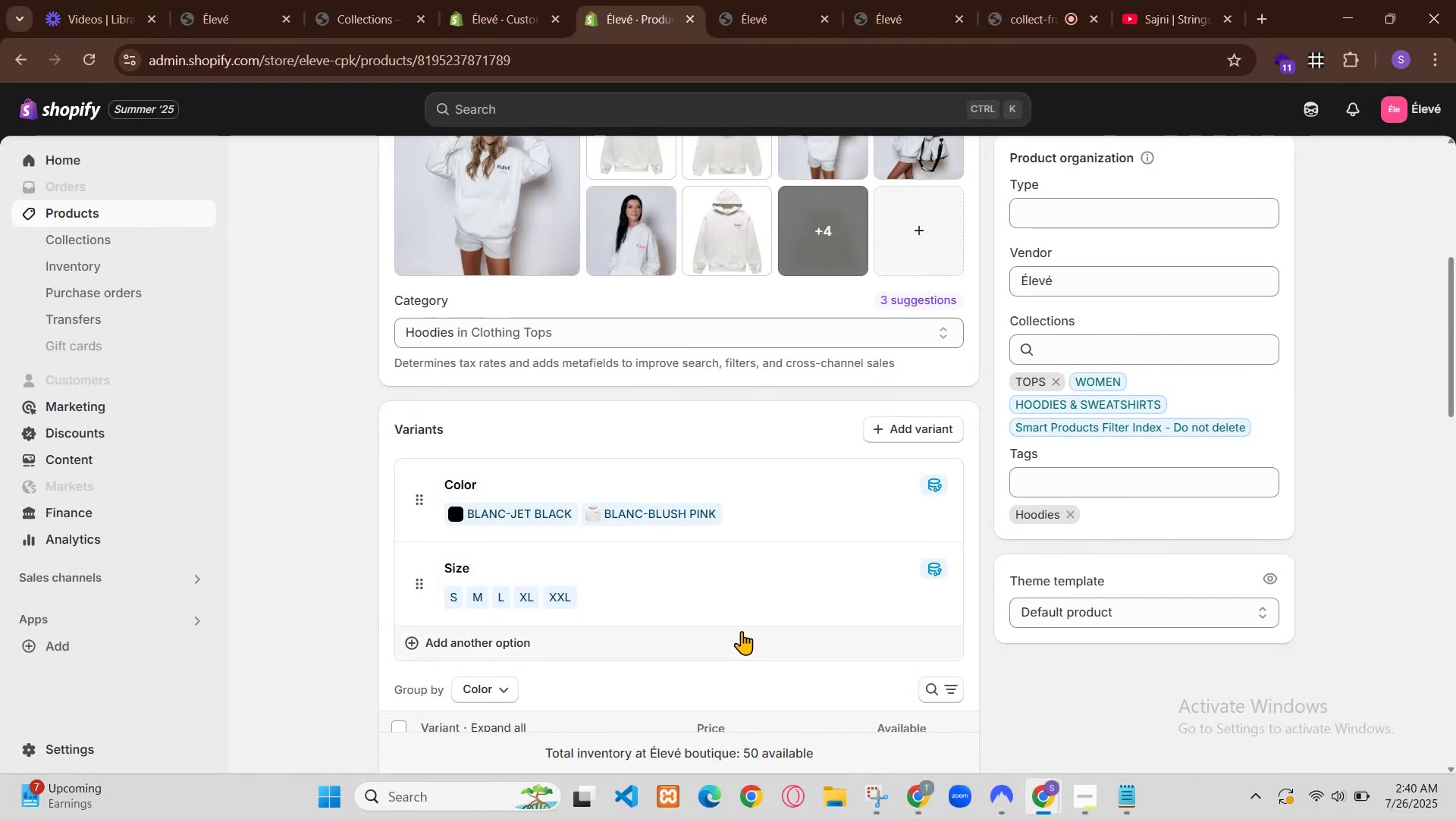 
wait(14.08)
 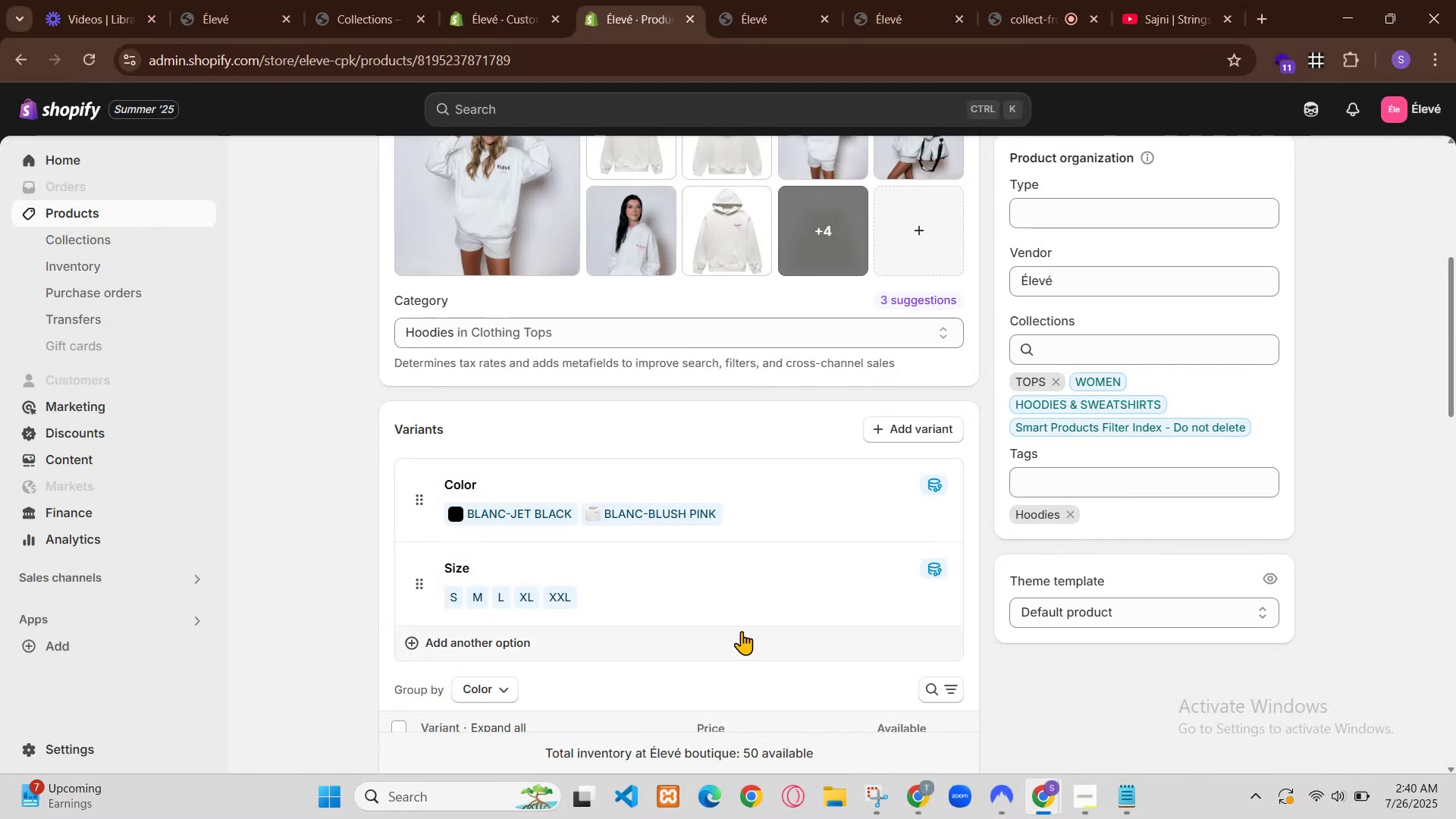 
left_click([786, 0])
 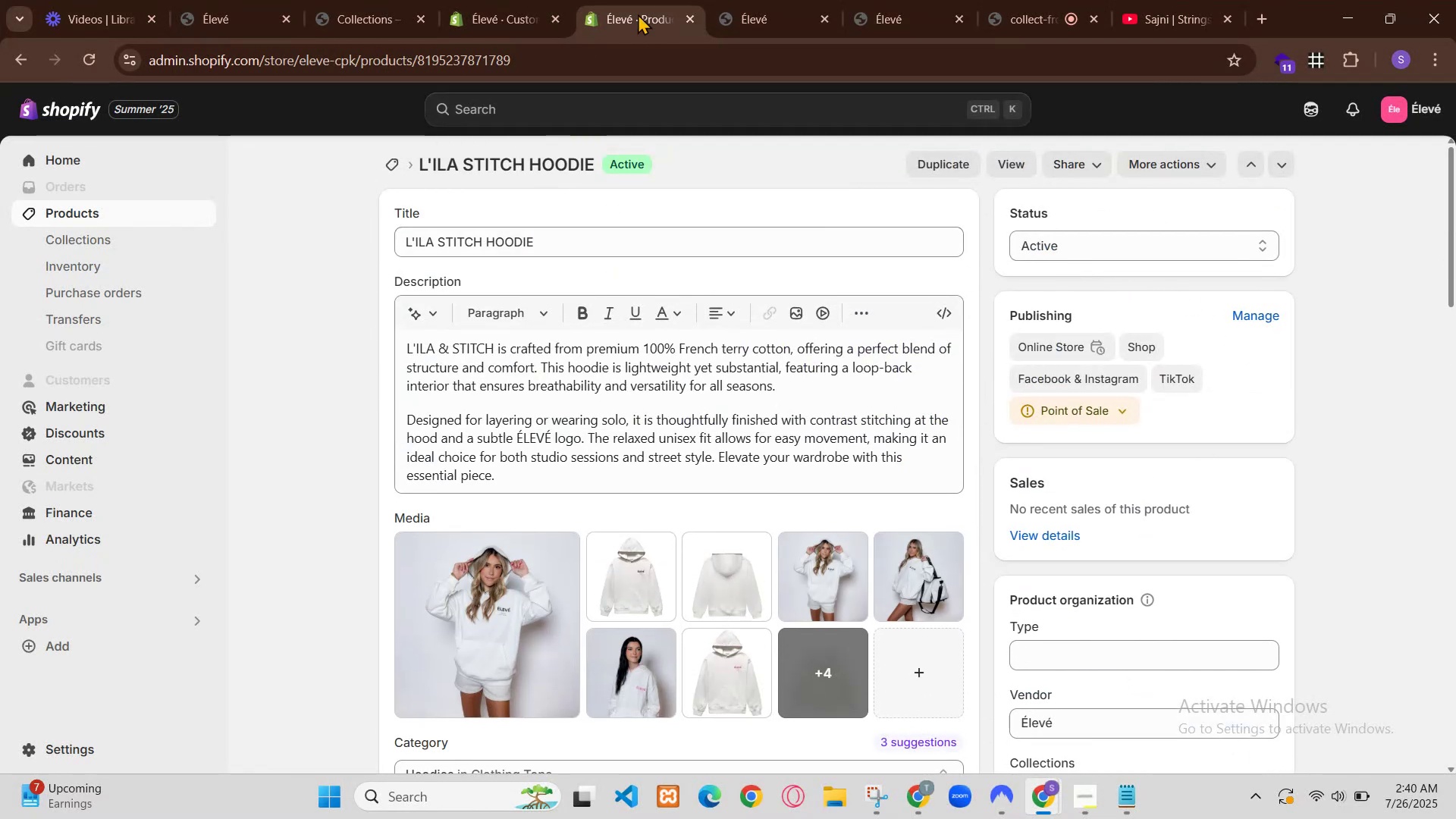 
left_click([620, 0])
 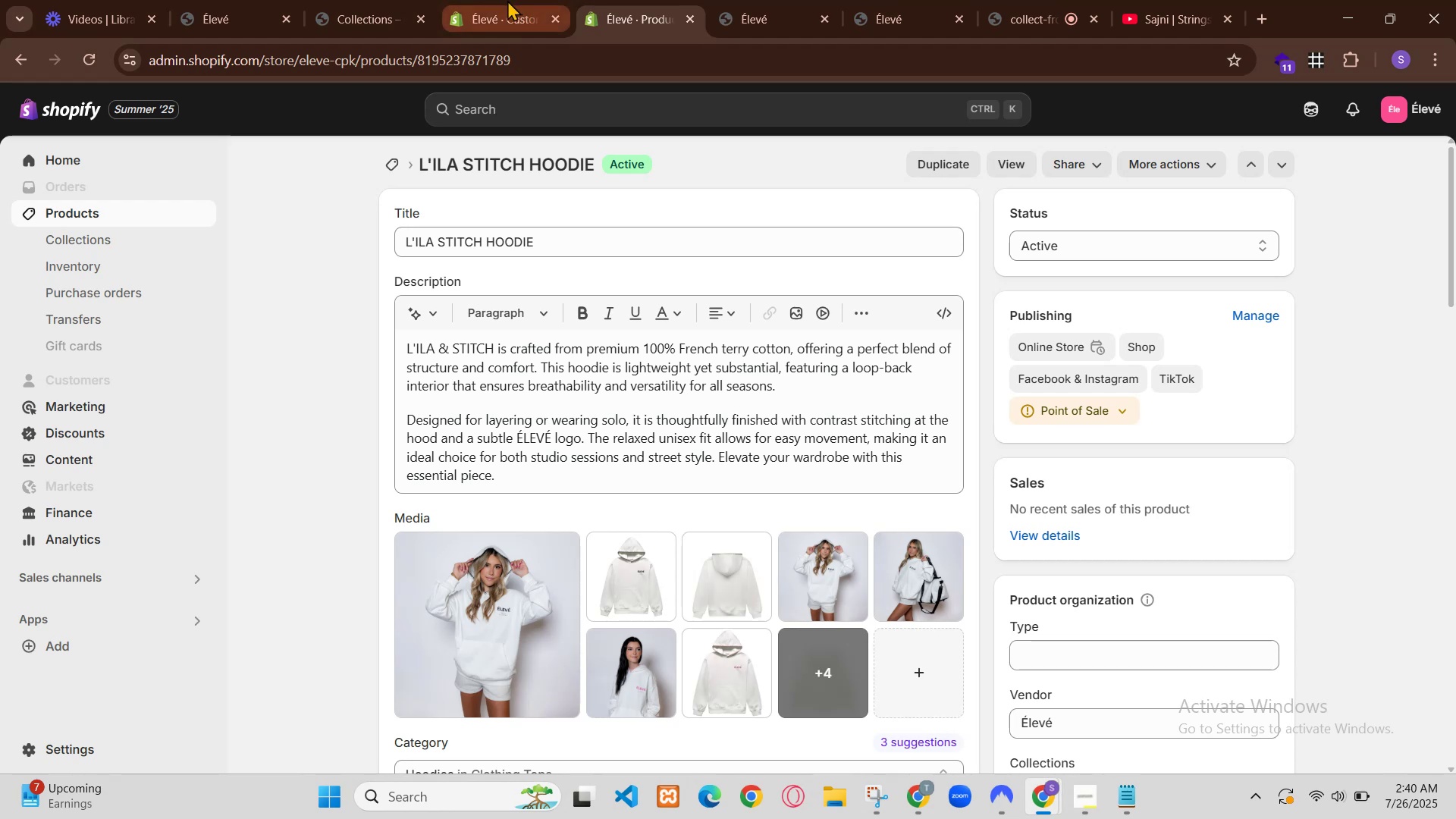 
left_click([408, 0])
 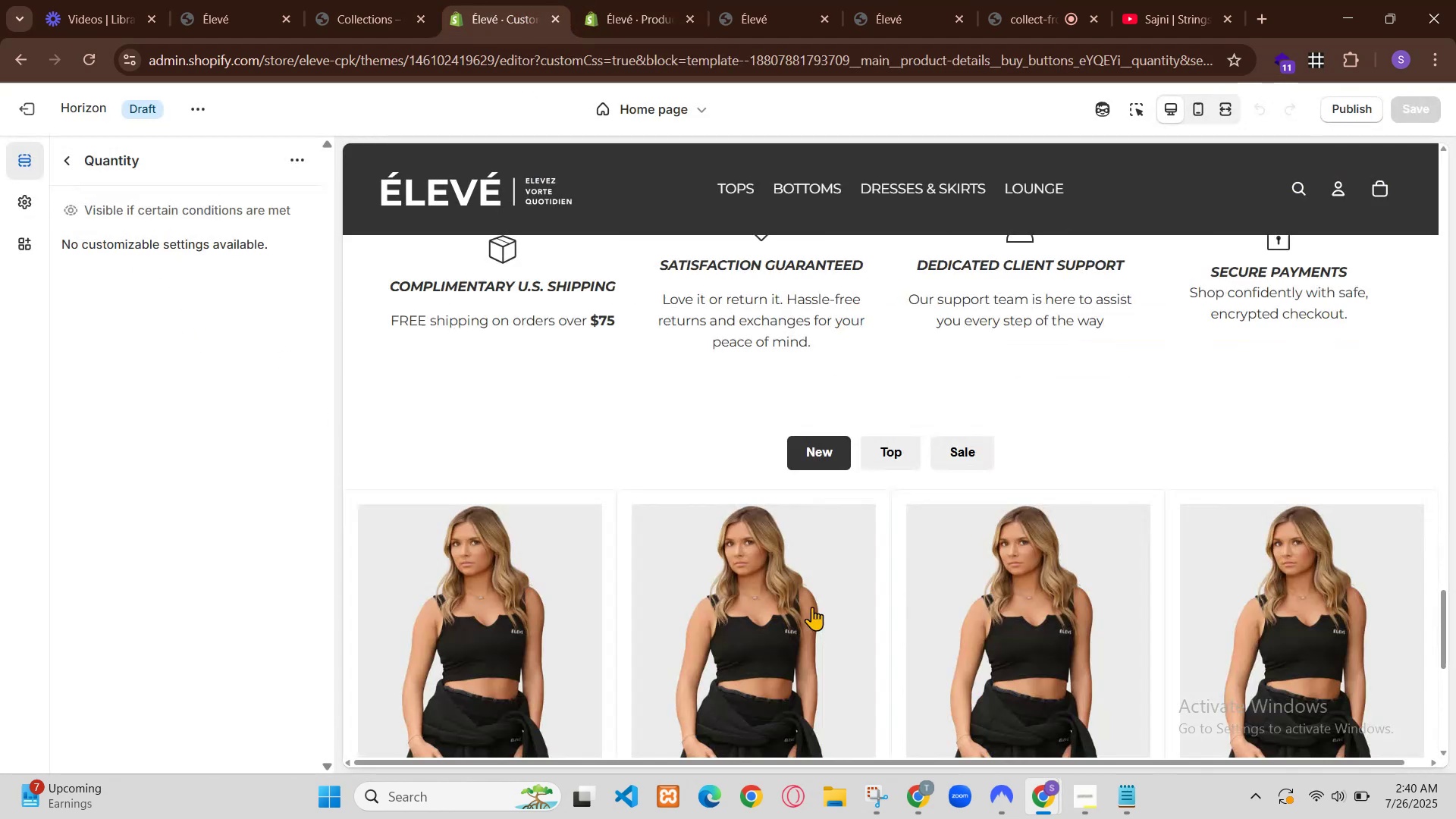 
scroll: coordinate [744, 320], scroll_direction: up, amount: 4.0
 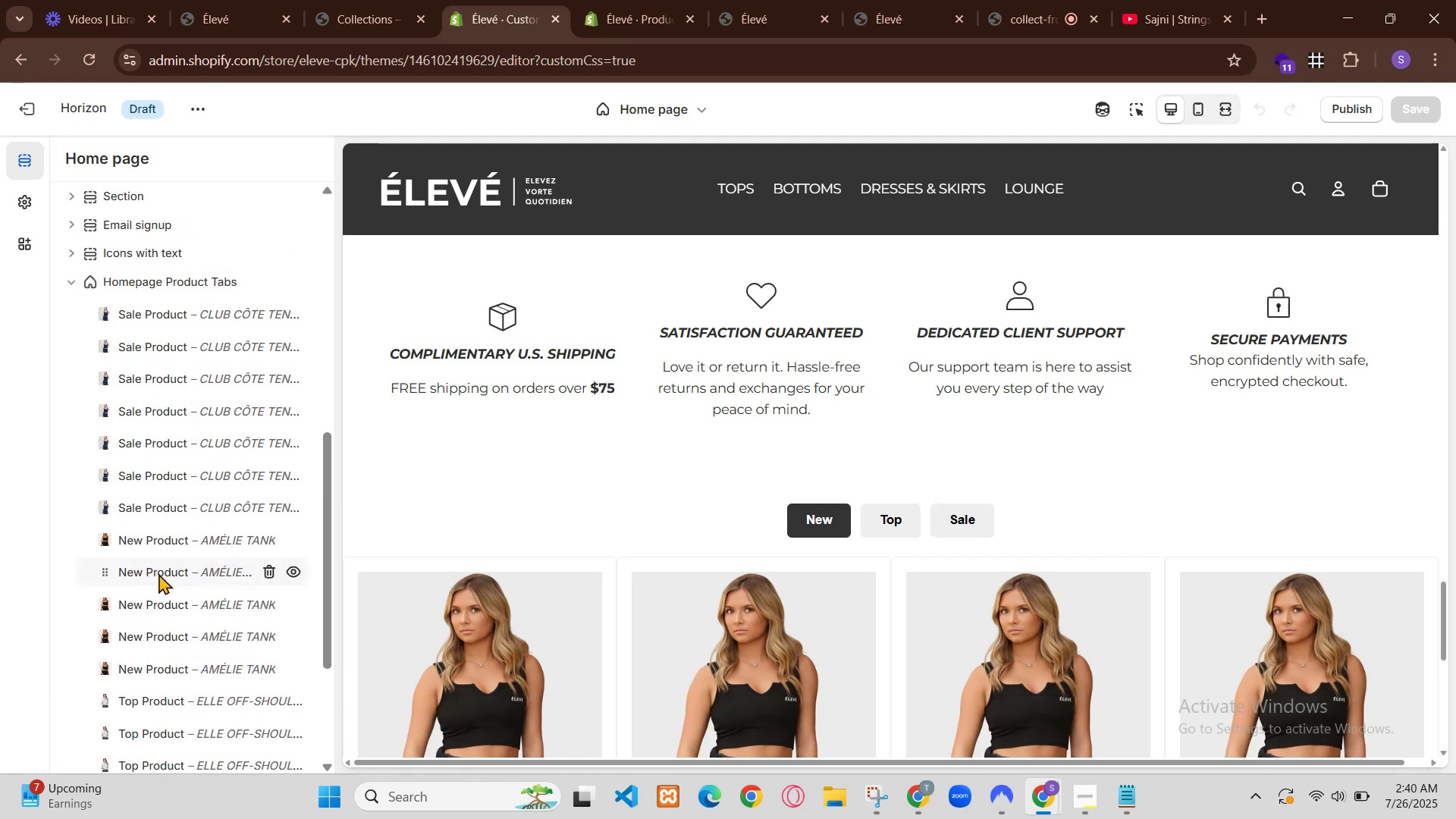 
wait(12.34)
 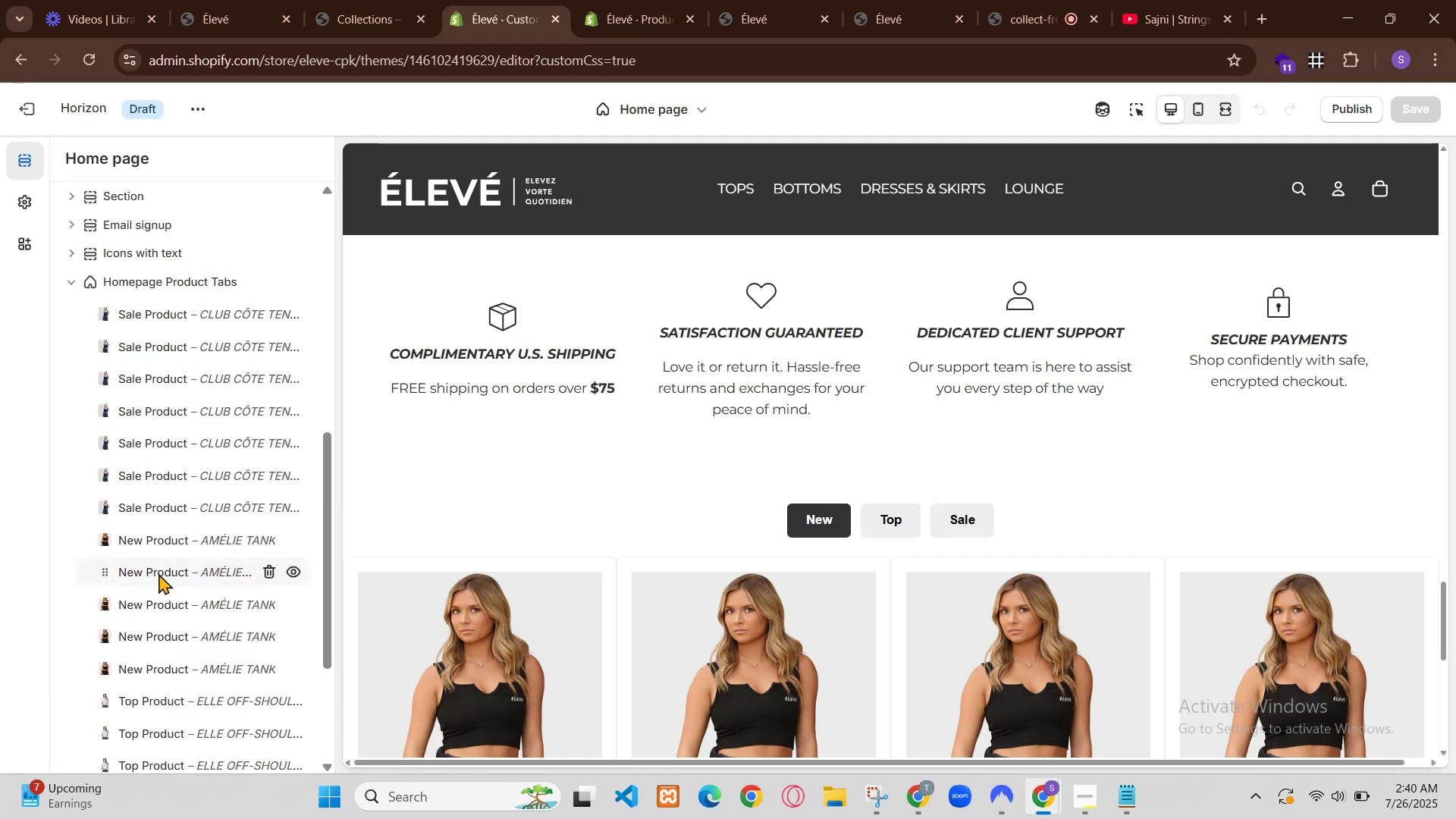 
scroll: coordinate [450, 405], scroll_direction: up, amount: 3.0
 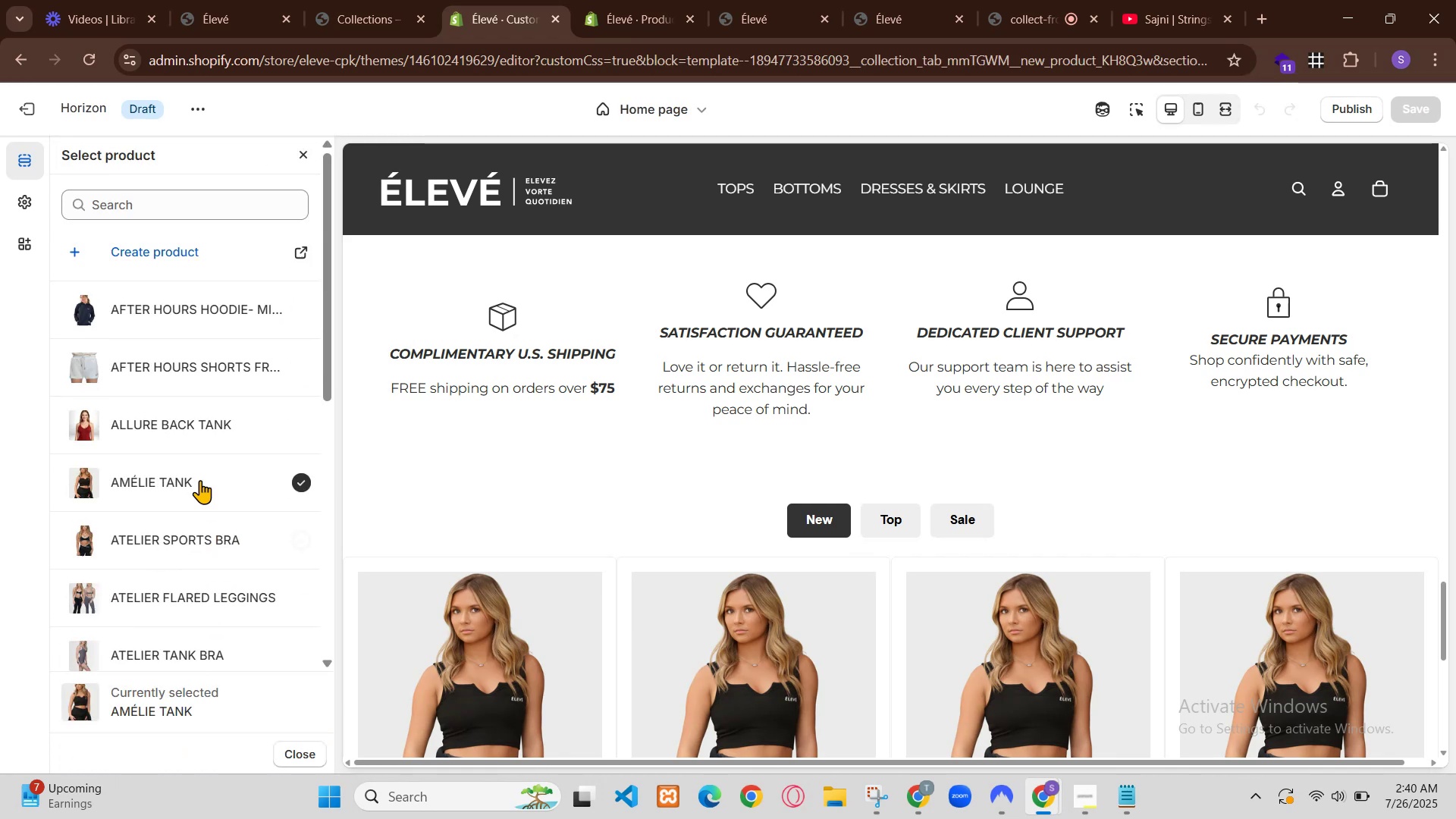 
left_click([720, 590])
 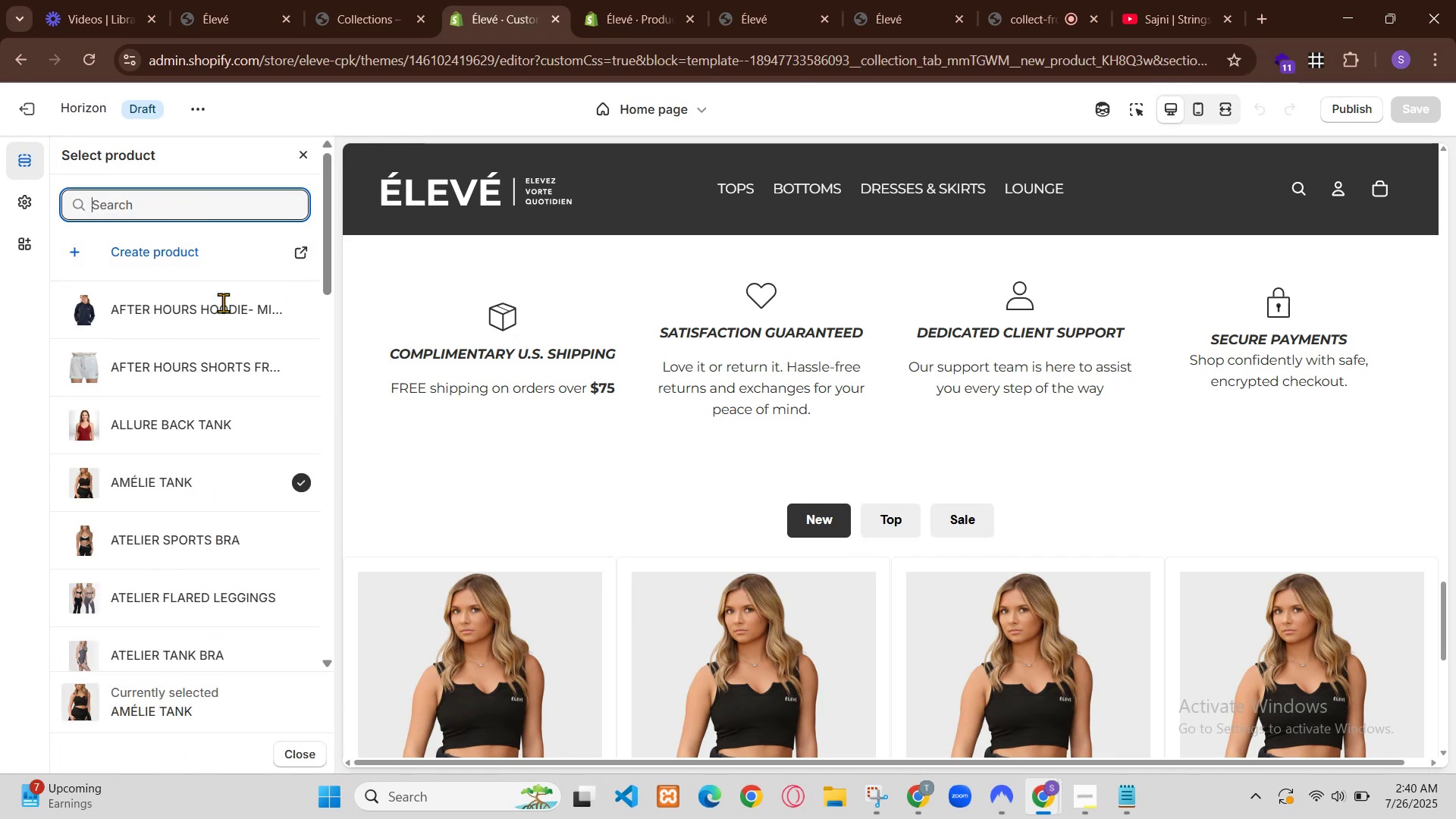 
left_click([776, 590])
 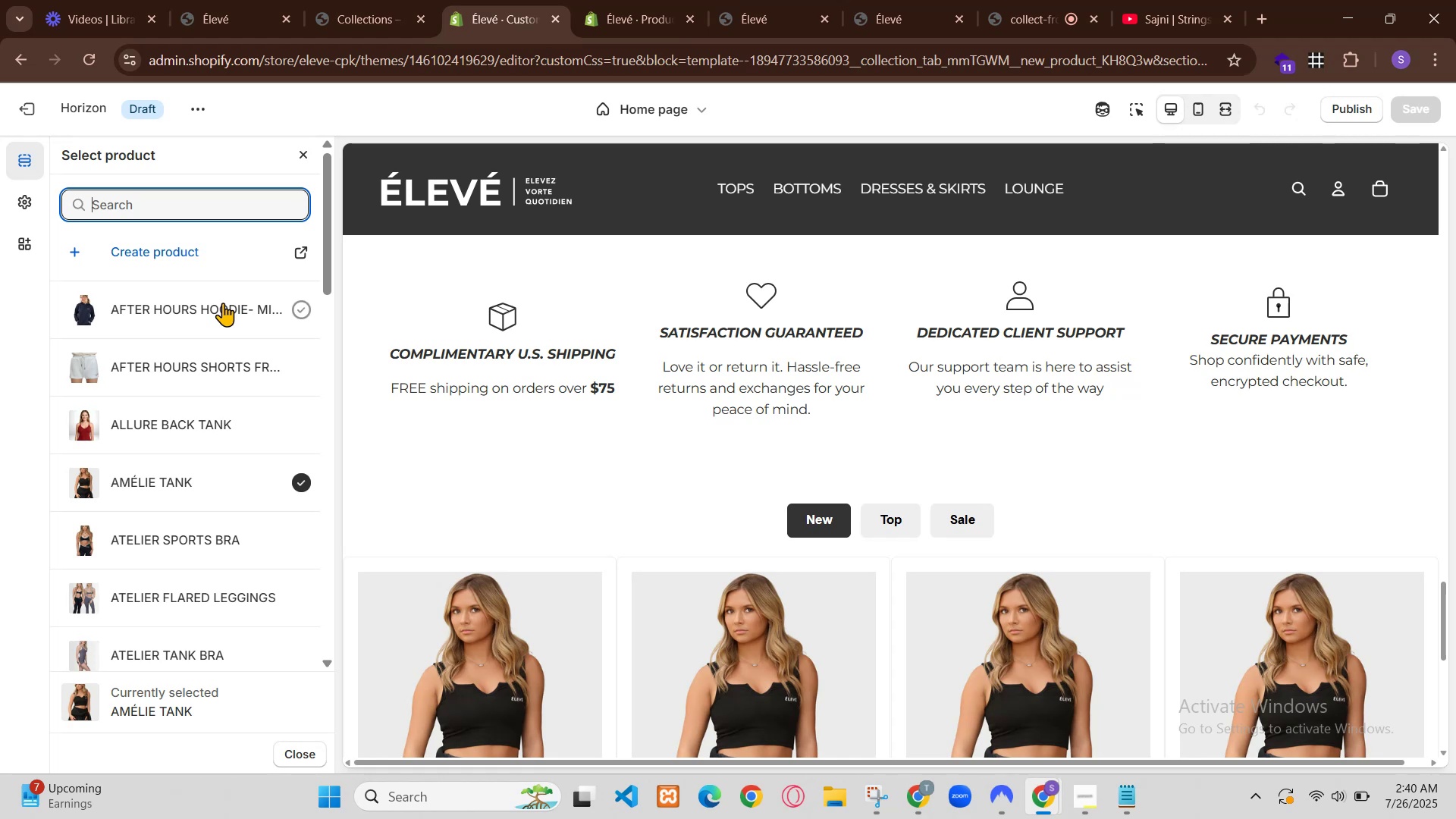 
double_click([720, 588])
 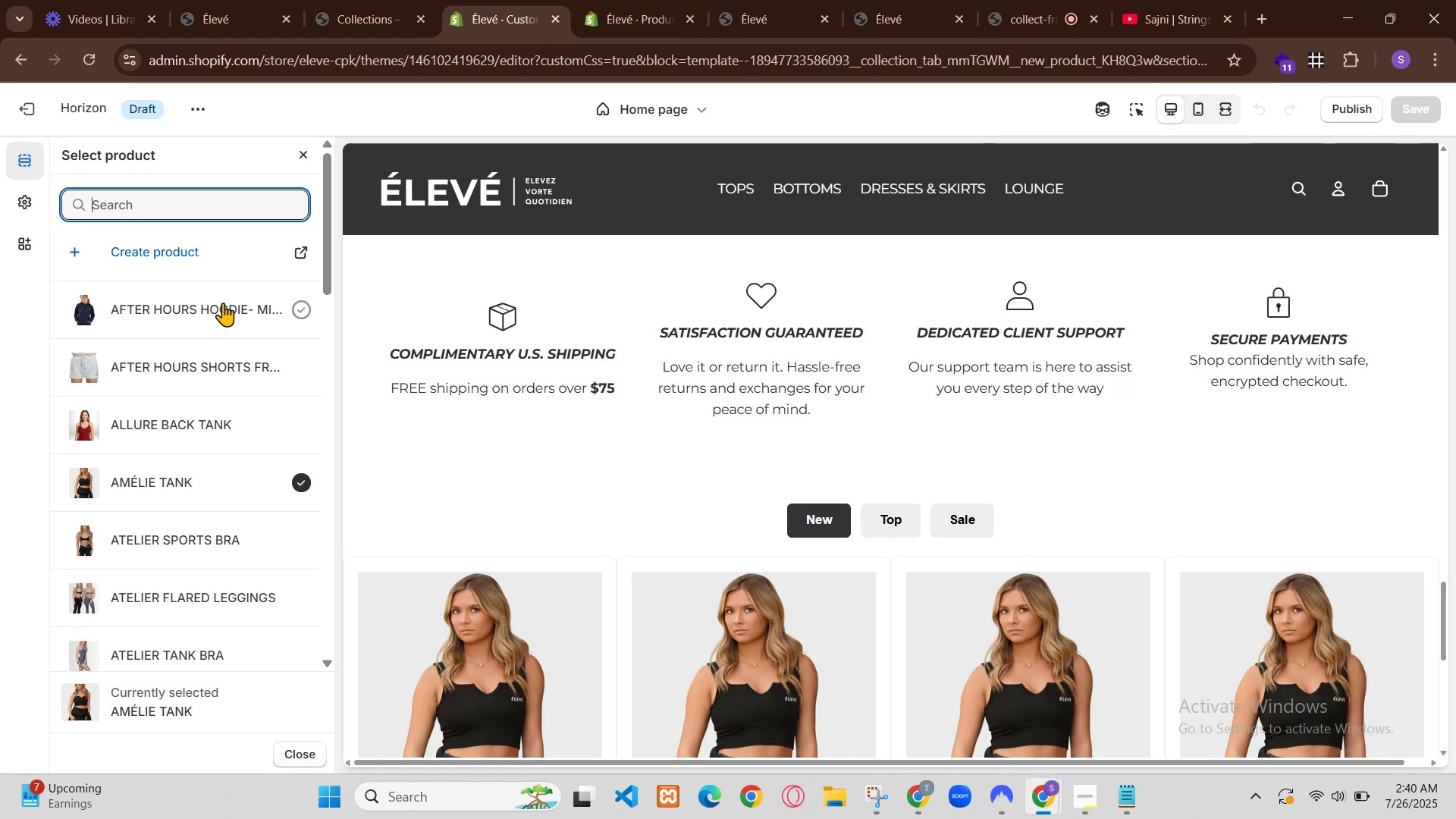 
triple_click([720, 588])
 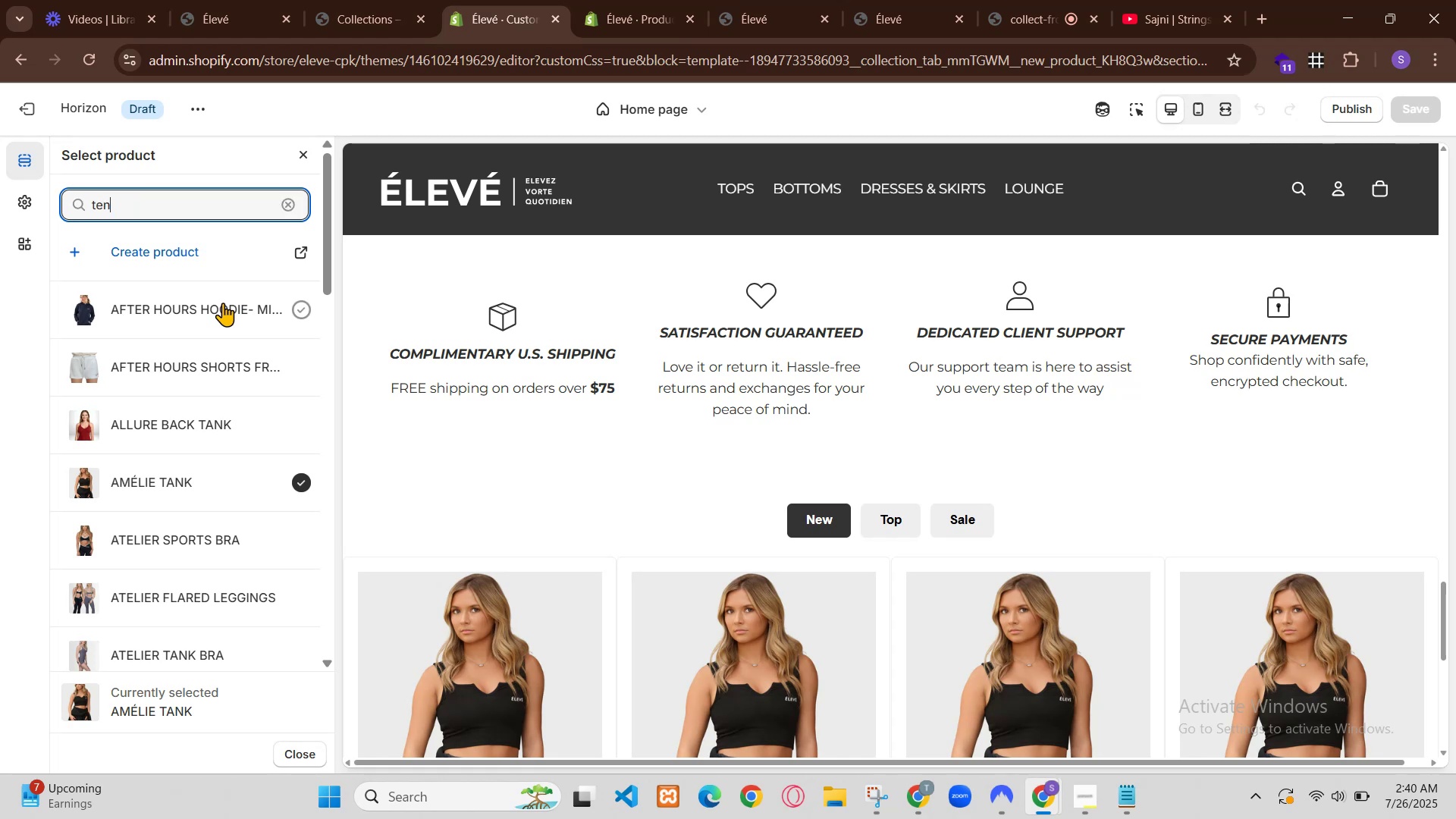 
left_click([726, 589])
 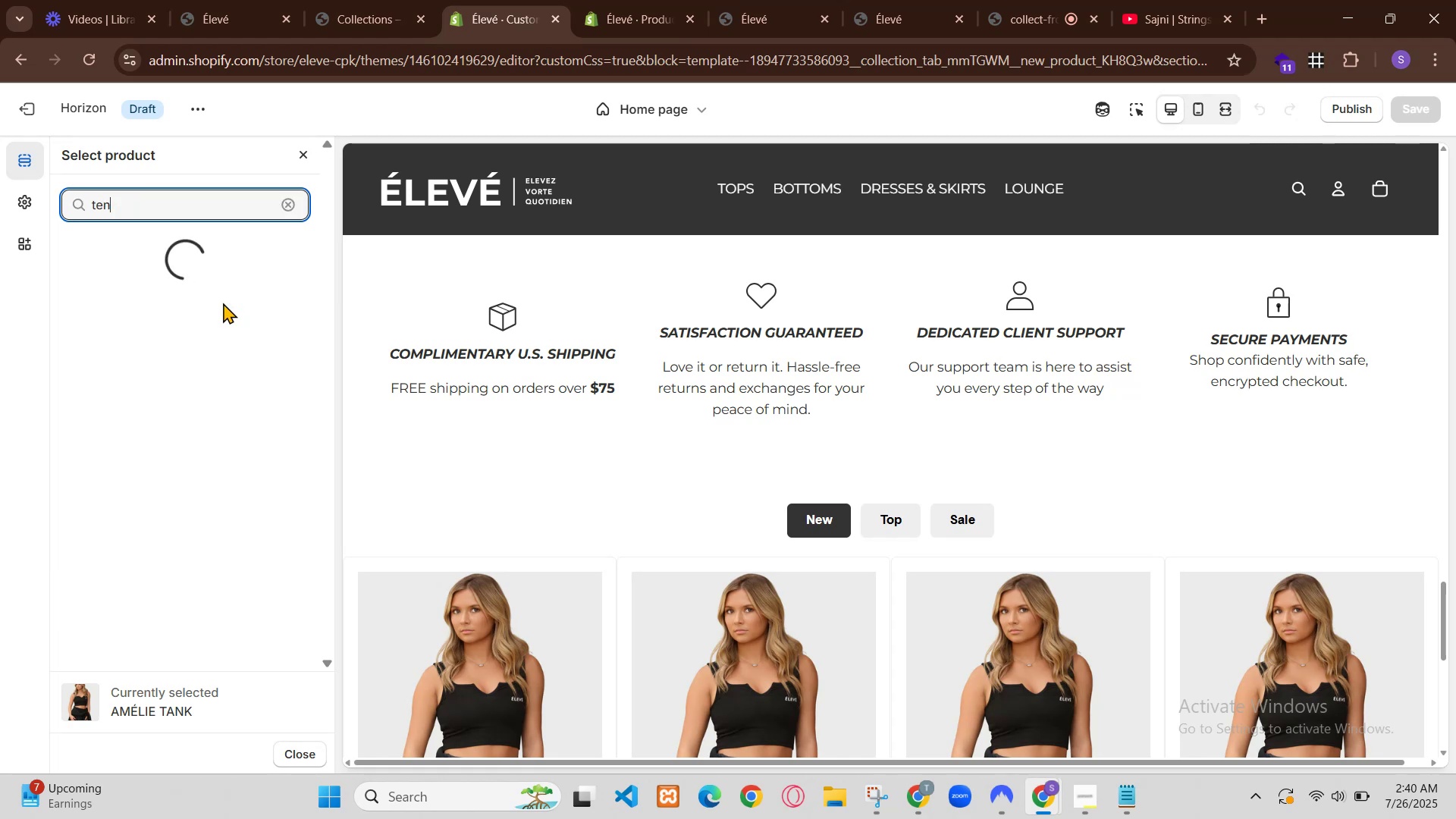 
double_click([736, 590])
 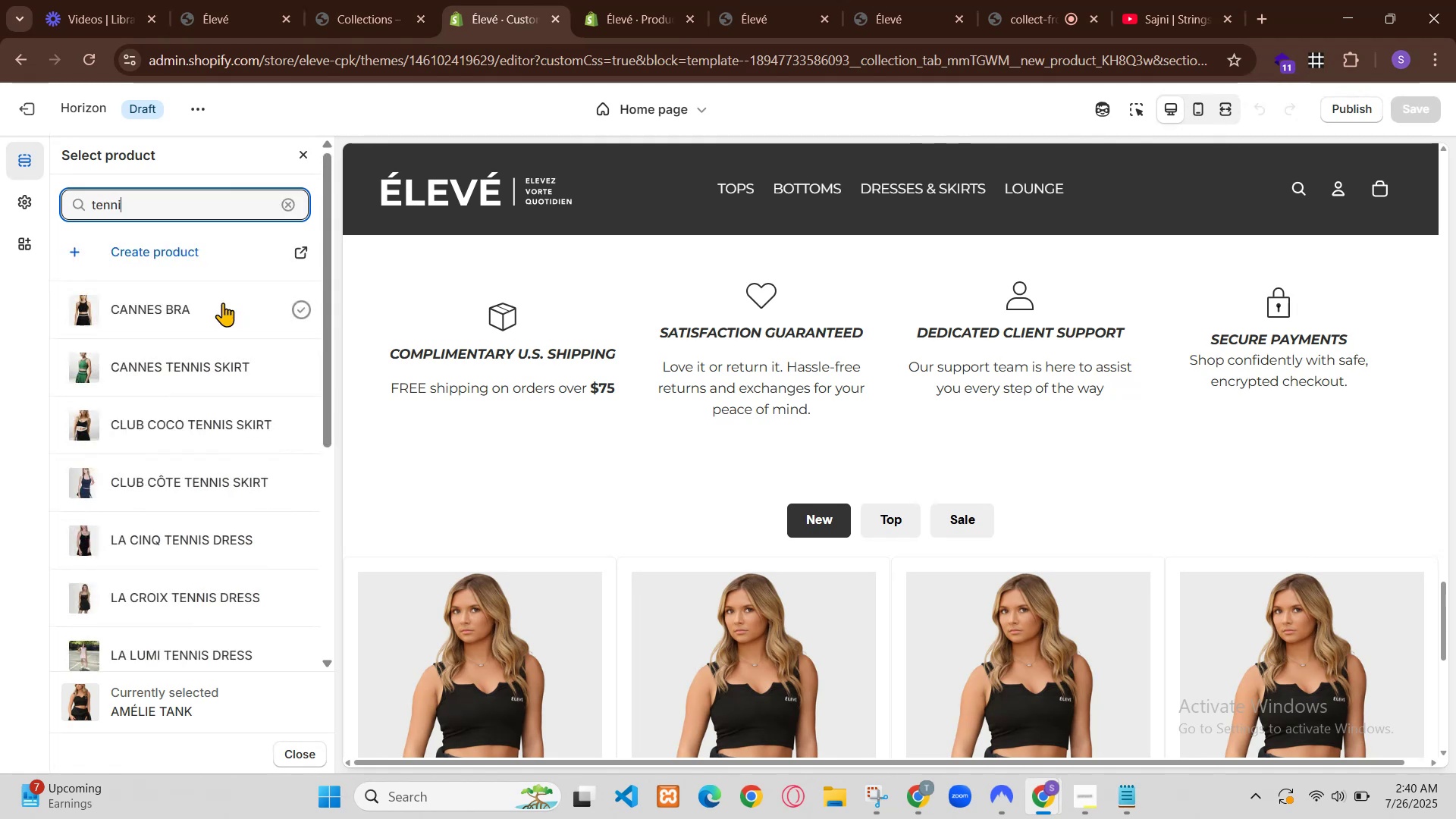 
left_click([778, 592])
 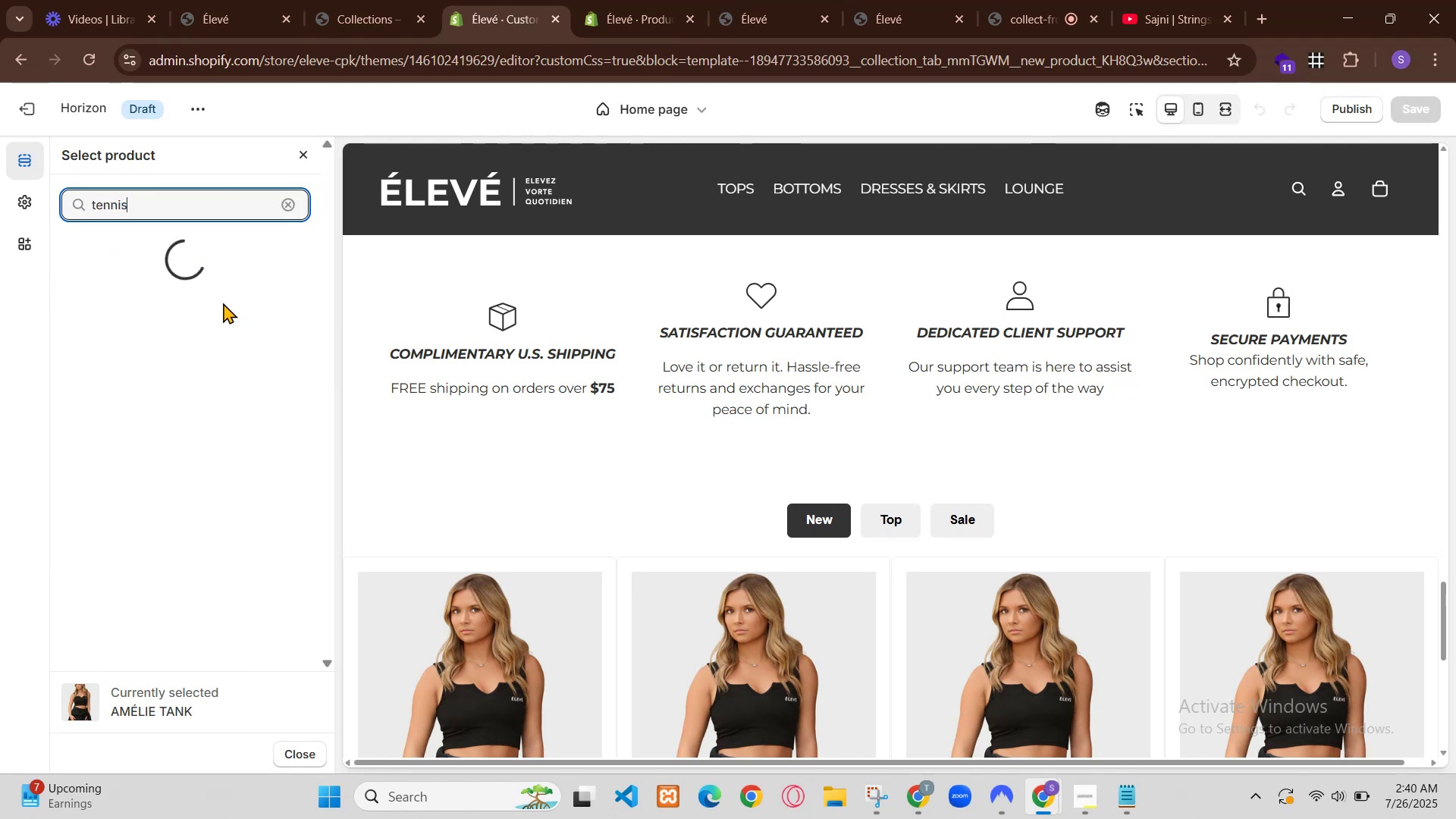 
key(Control+R)
 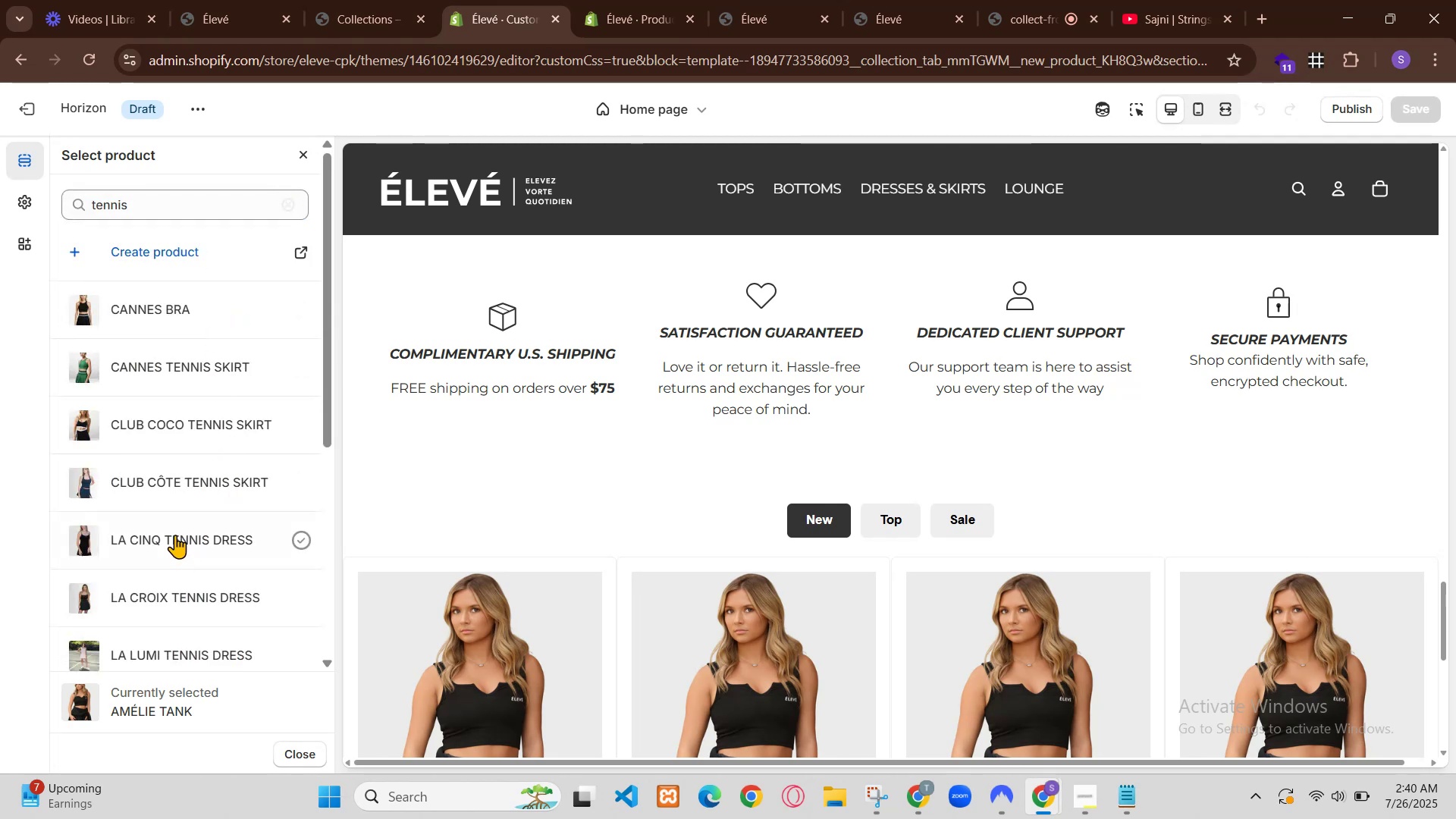 
left_click([839, 0])
 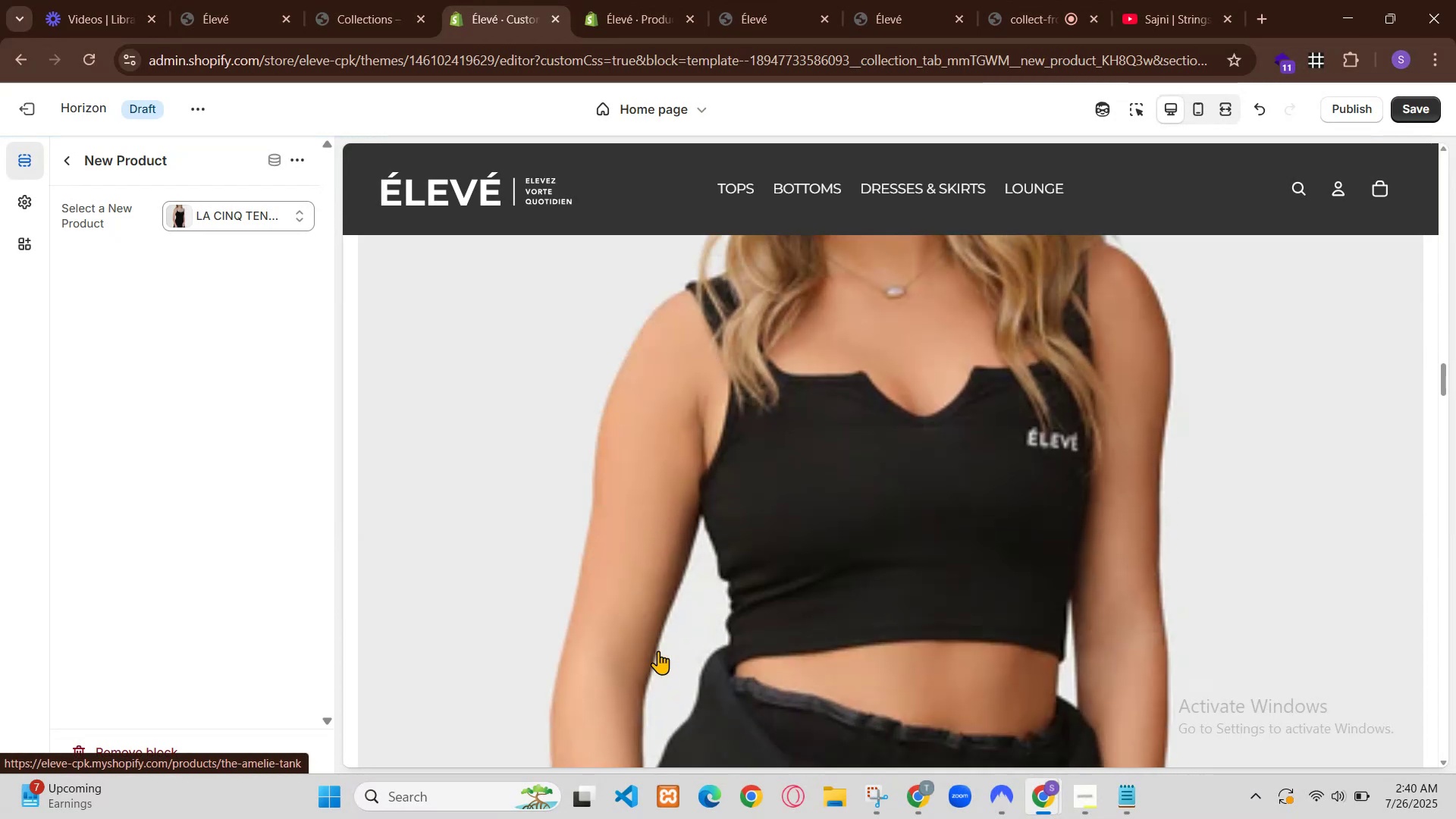 
left_click([971, 0])
 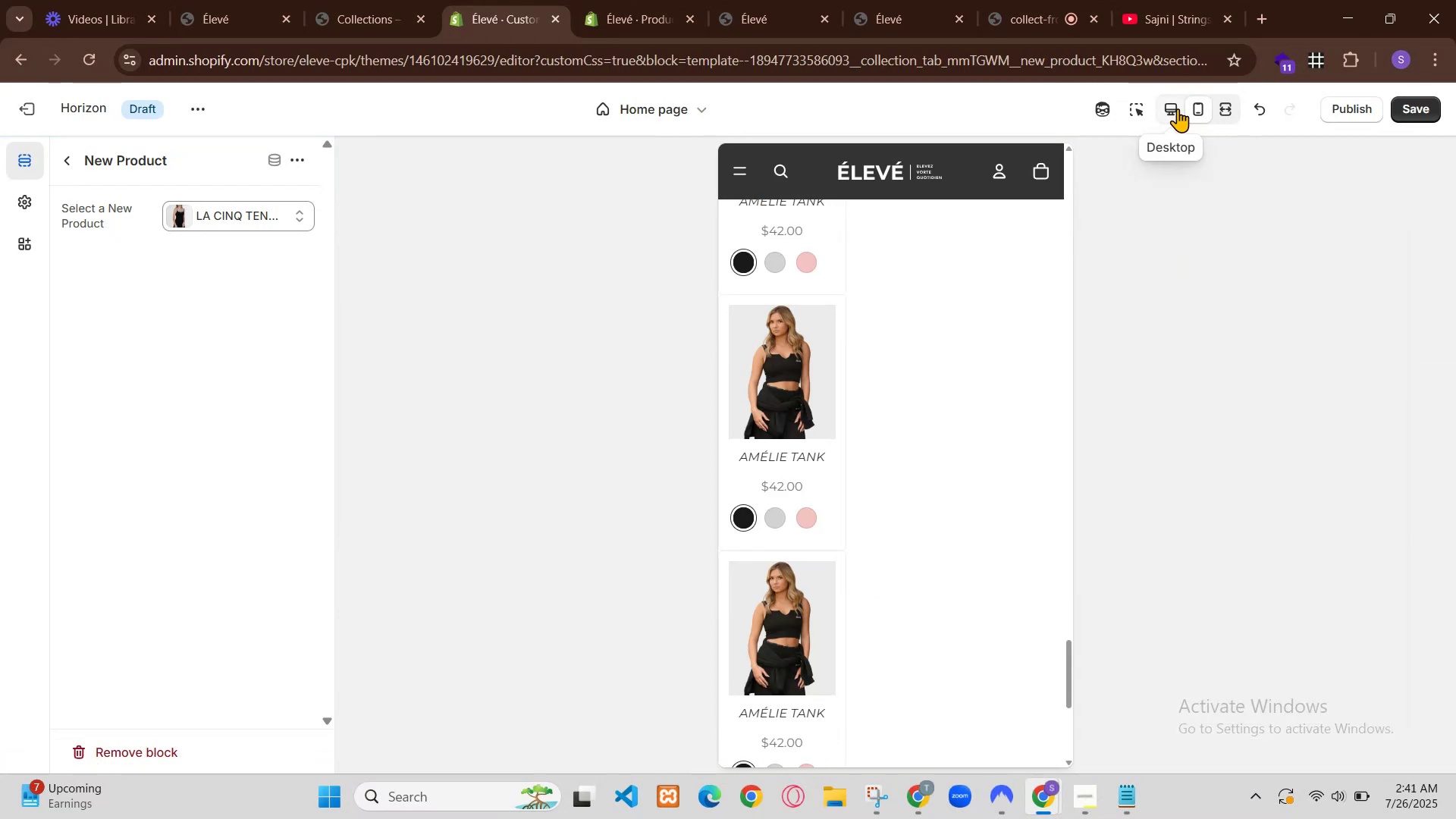 
wait(9.91)
 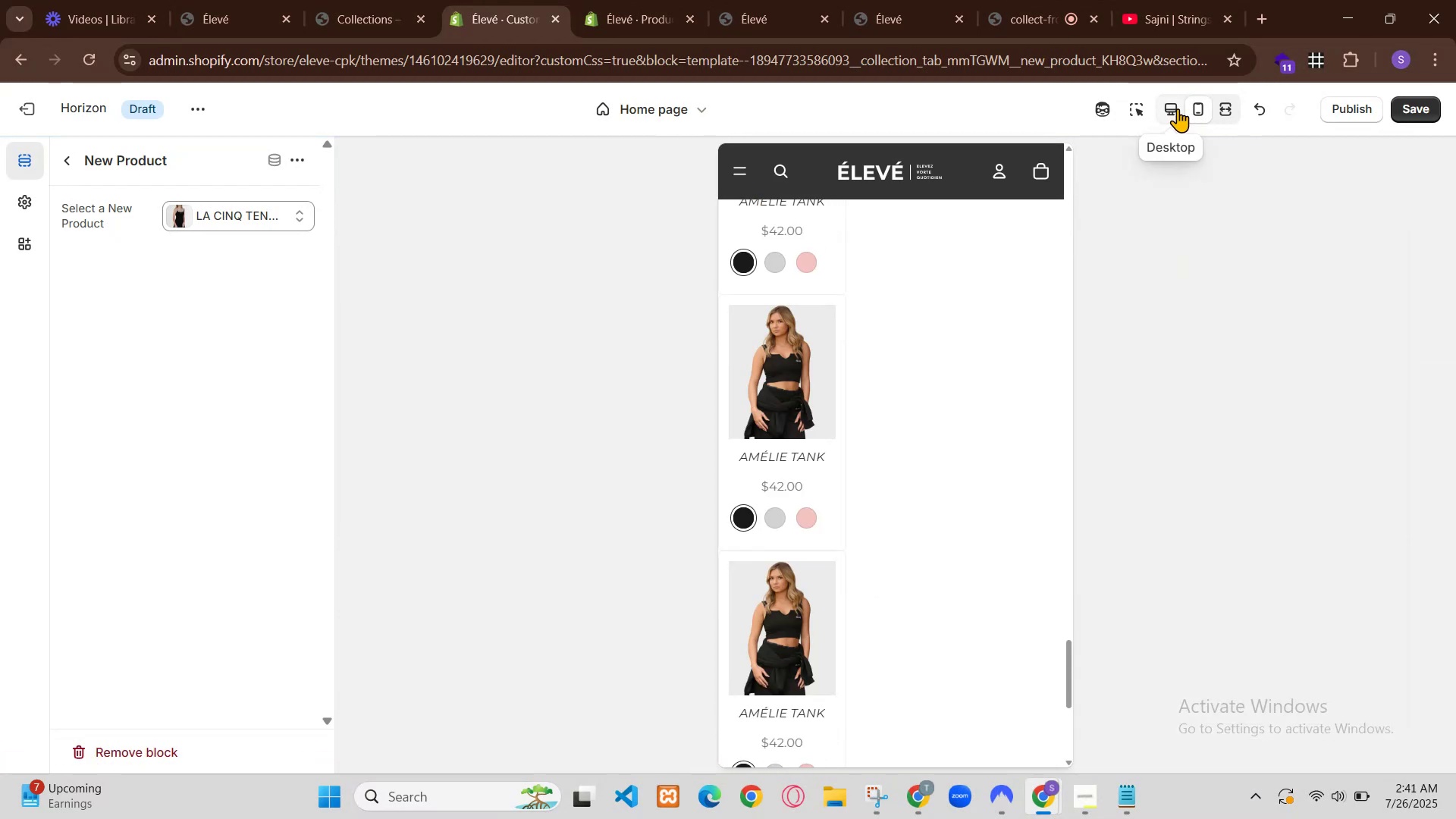 
left_click([303, 0])
 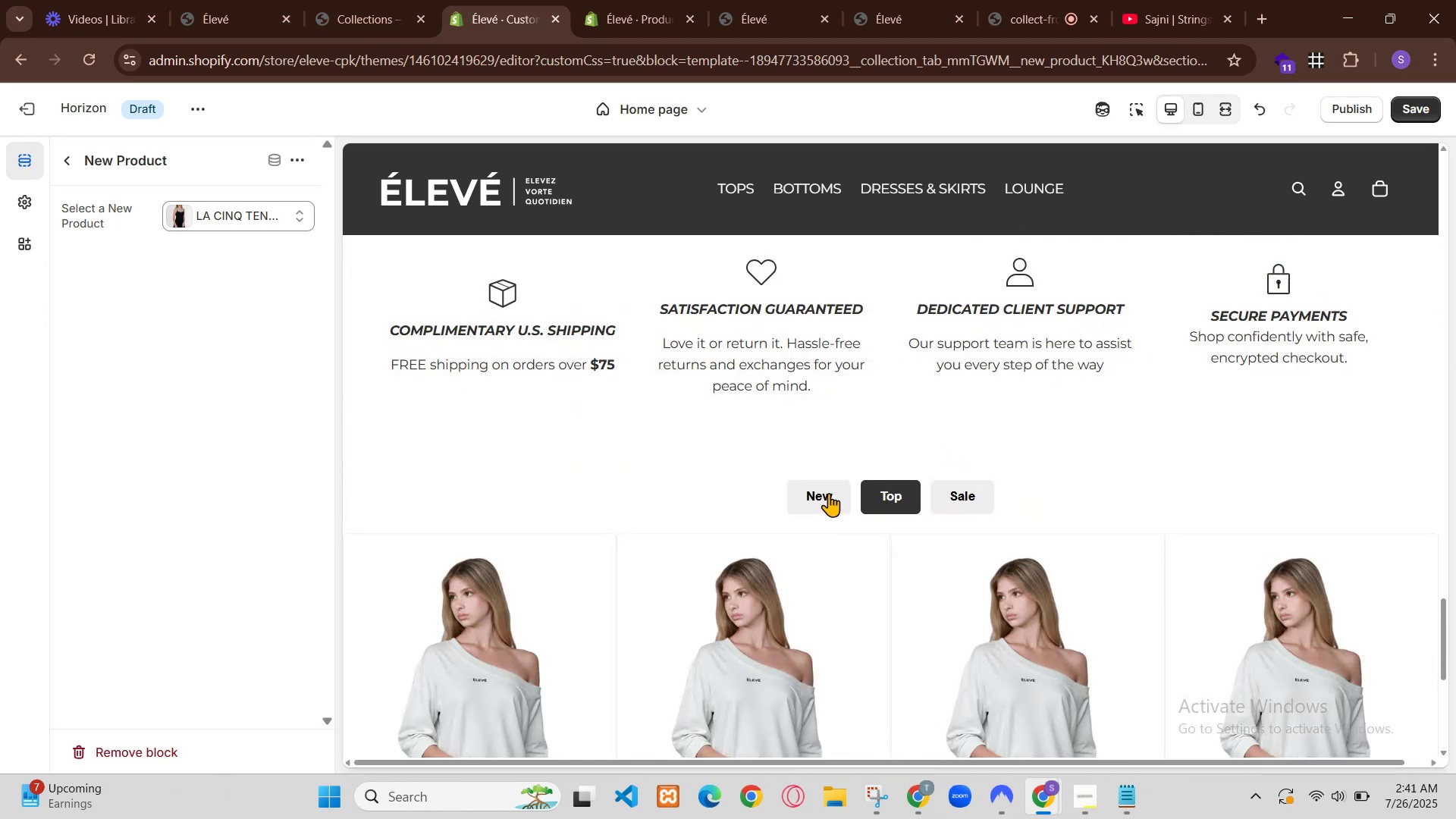 
left_click([453, 0])
 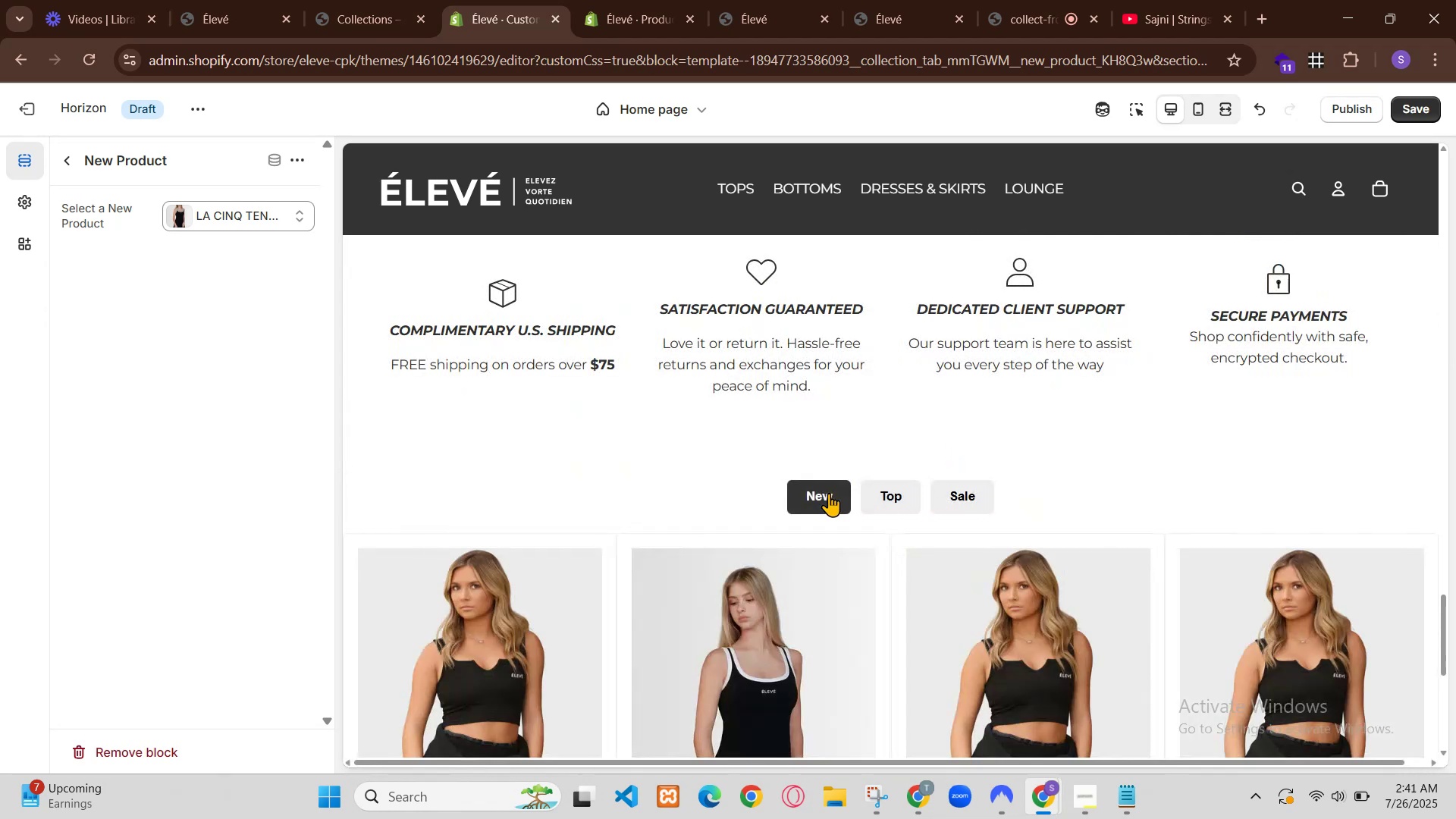 
left_click([369, 0])
 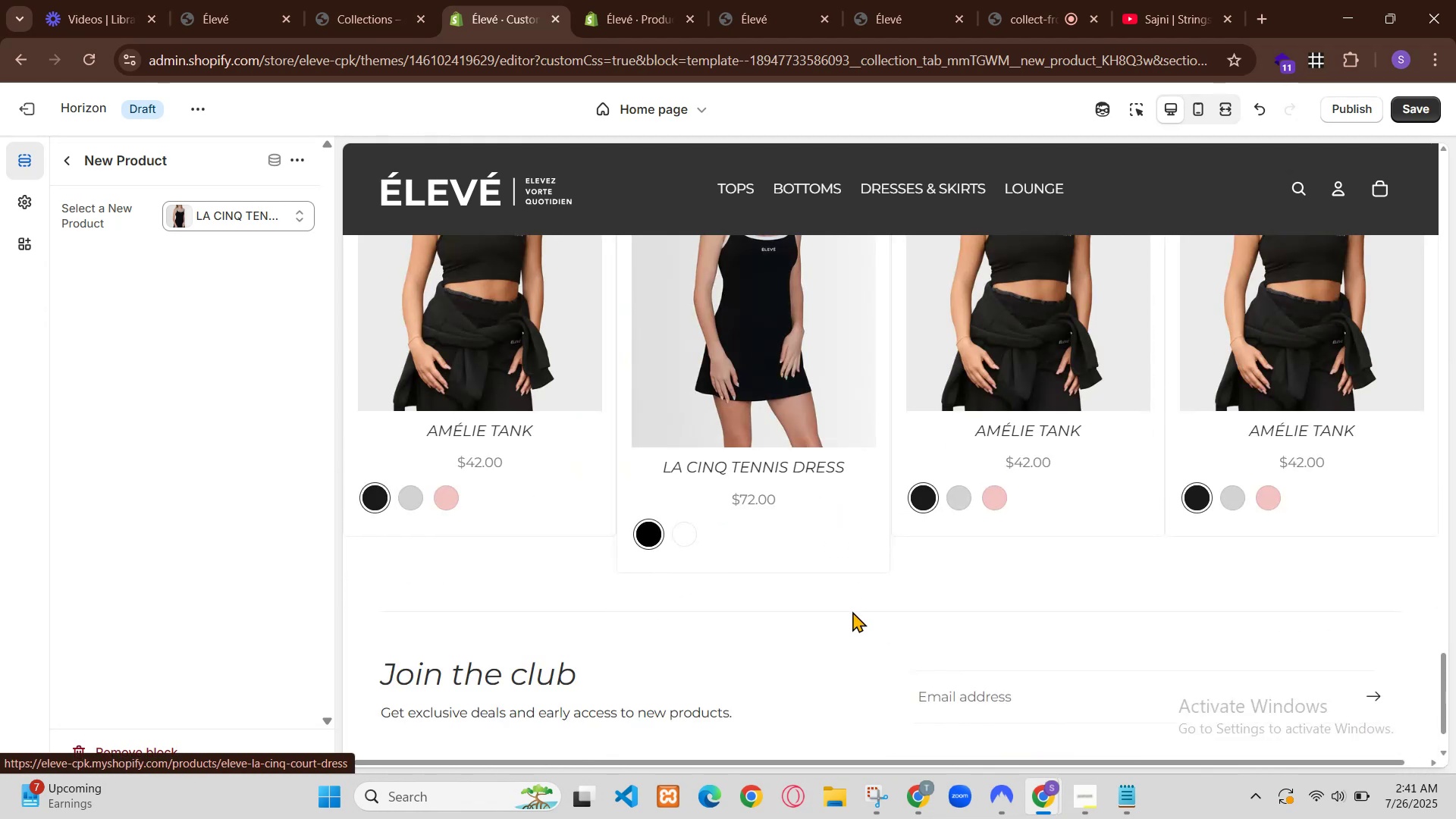 
scroll: coordinate [673, 339], scroll_direction: down, amount: 1.0
 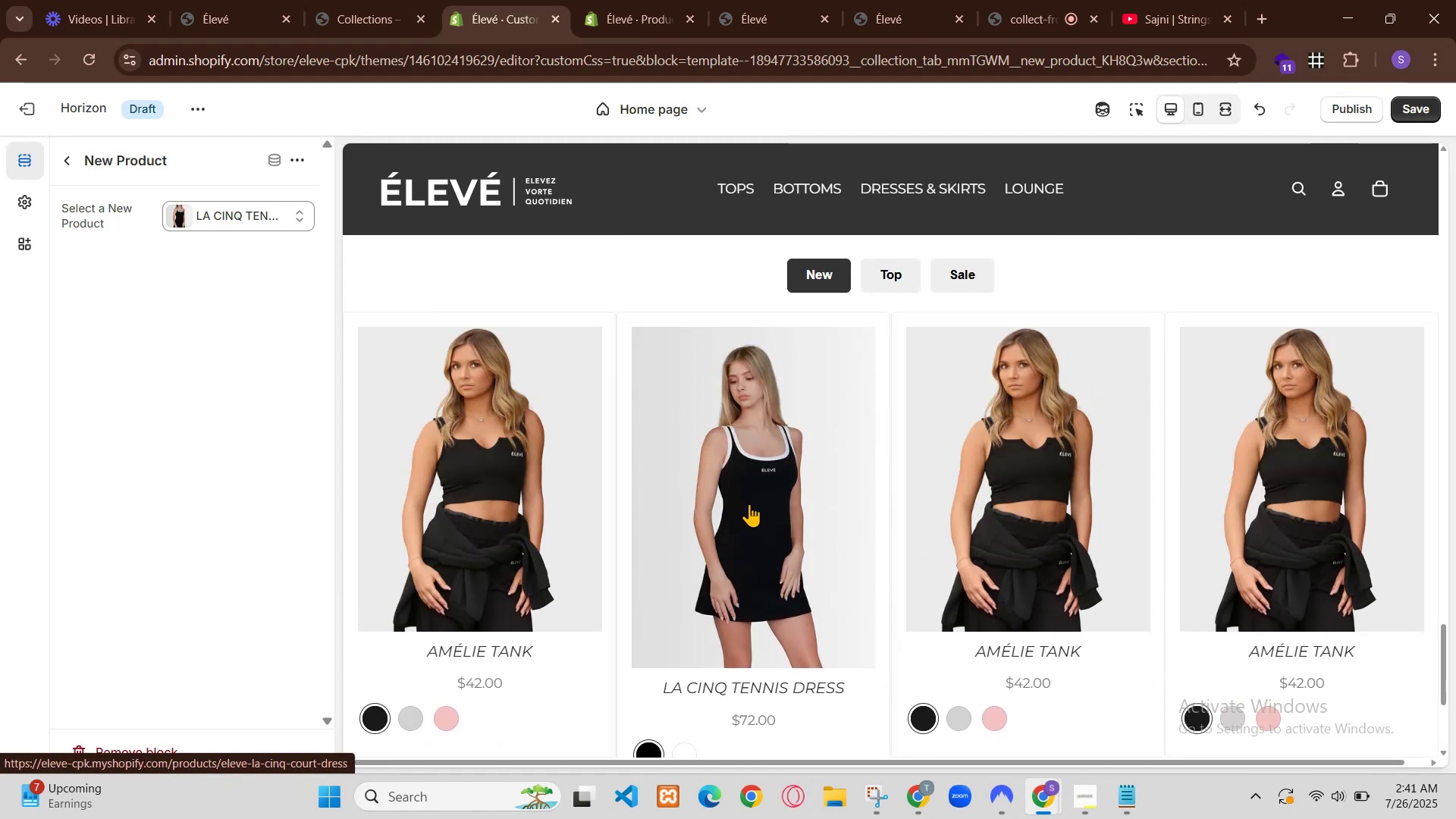 
wait(15.53)
 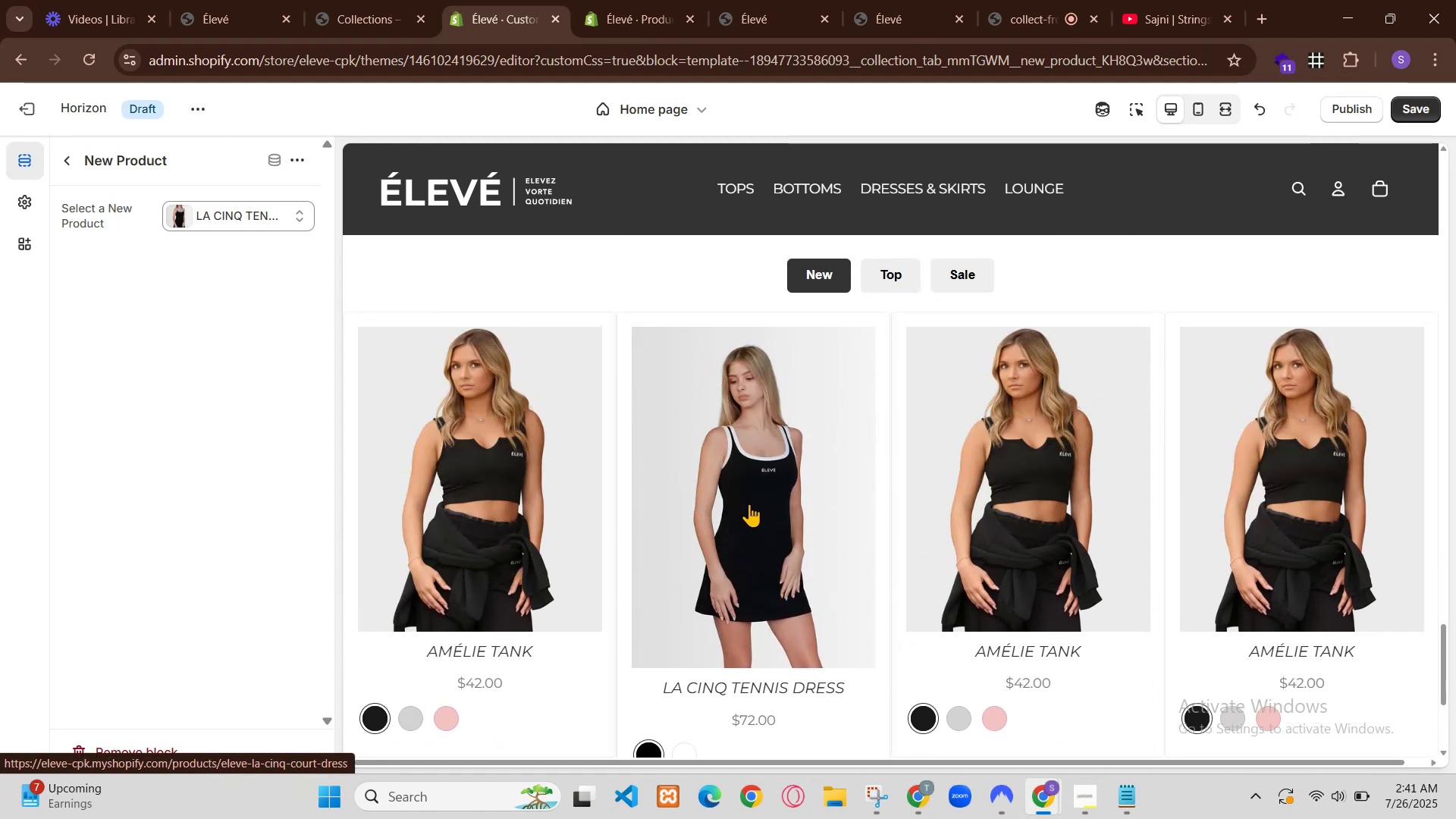 
scroll: coordinate [761, 395], scroll_direction: up, amount: 1.0
 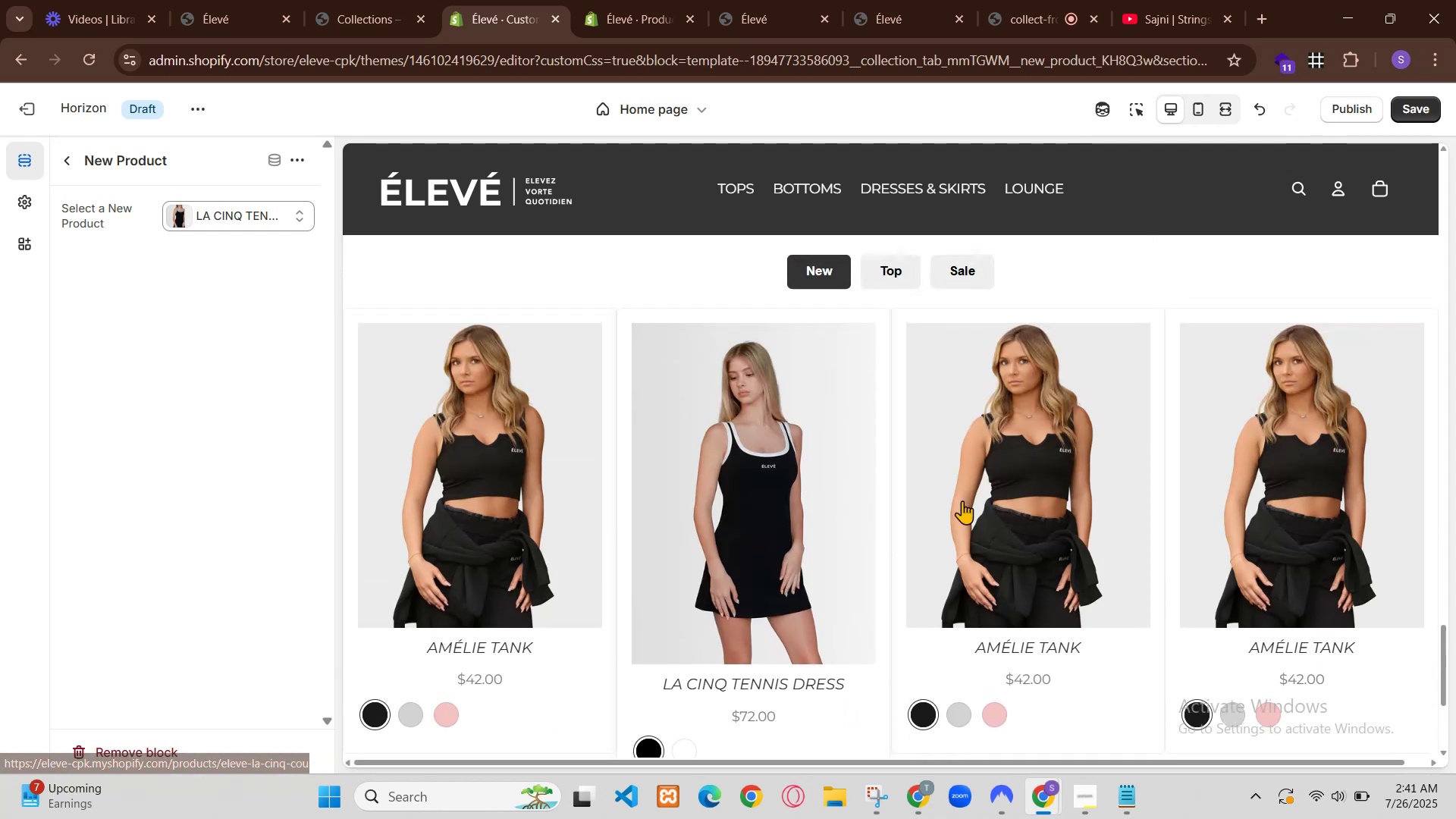 
left_click([741, 325])
 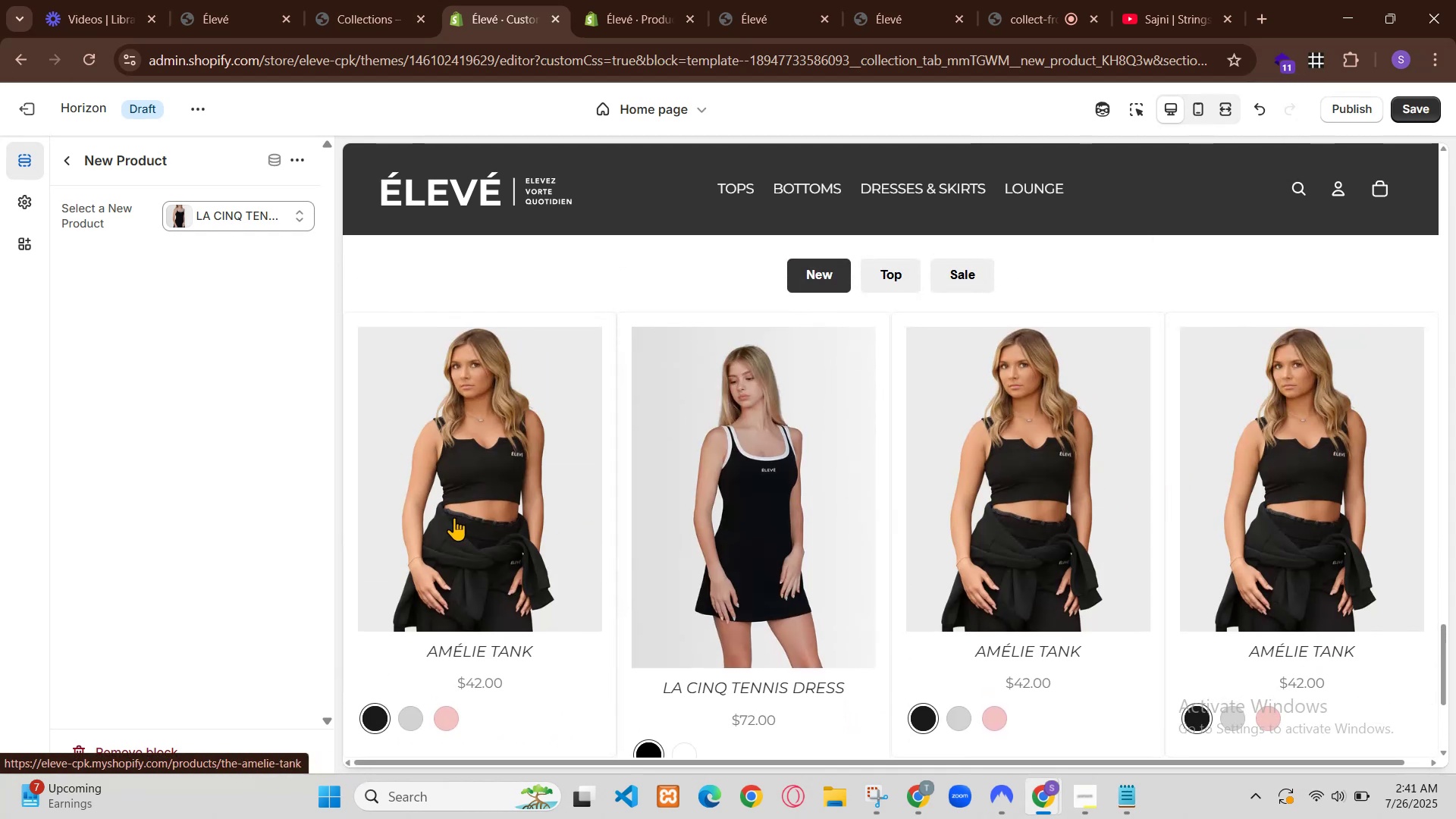 
left_click([709, 315])
 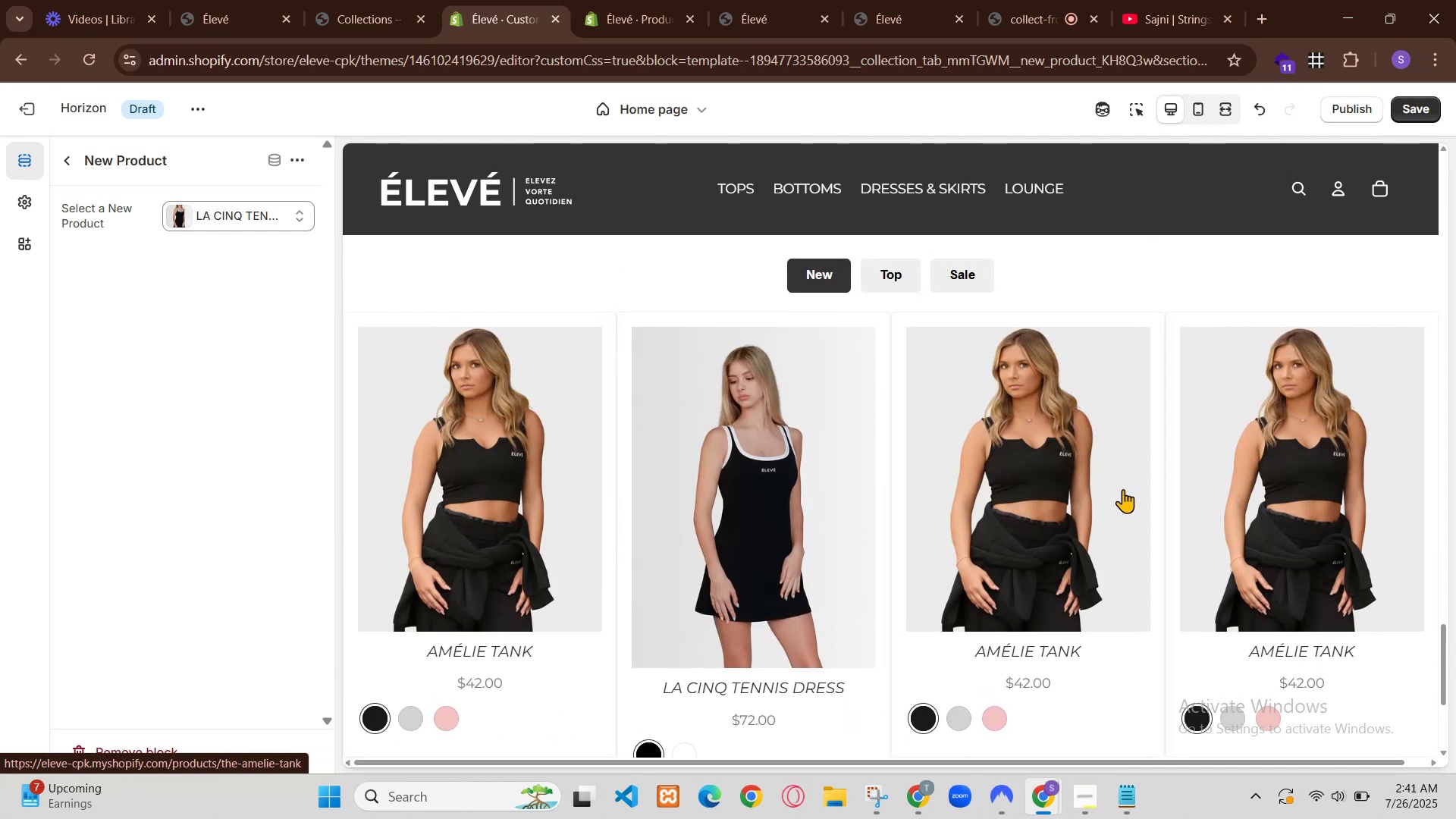 
left_click([752, 315])
 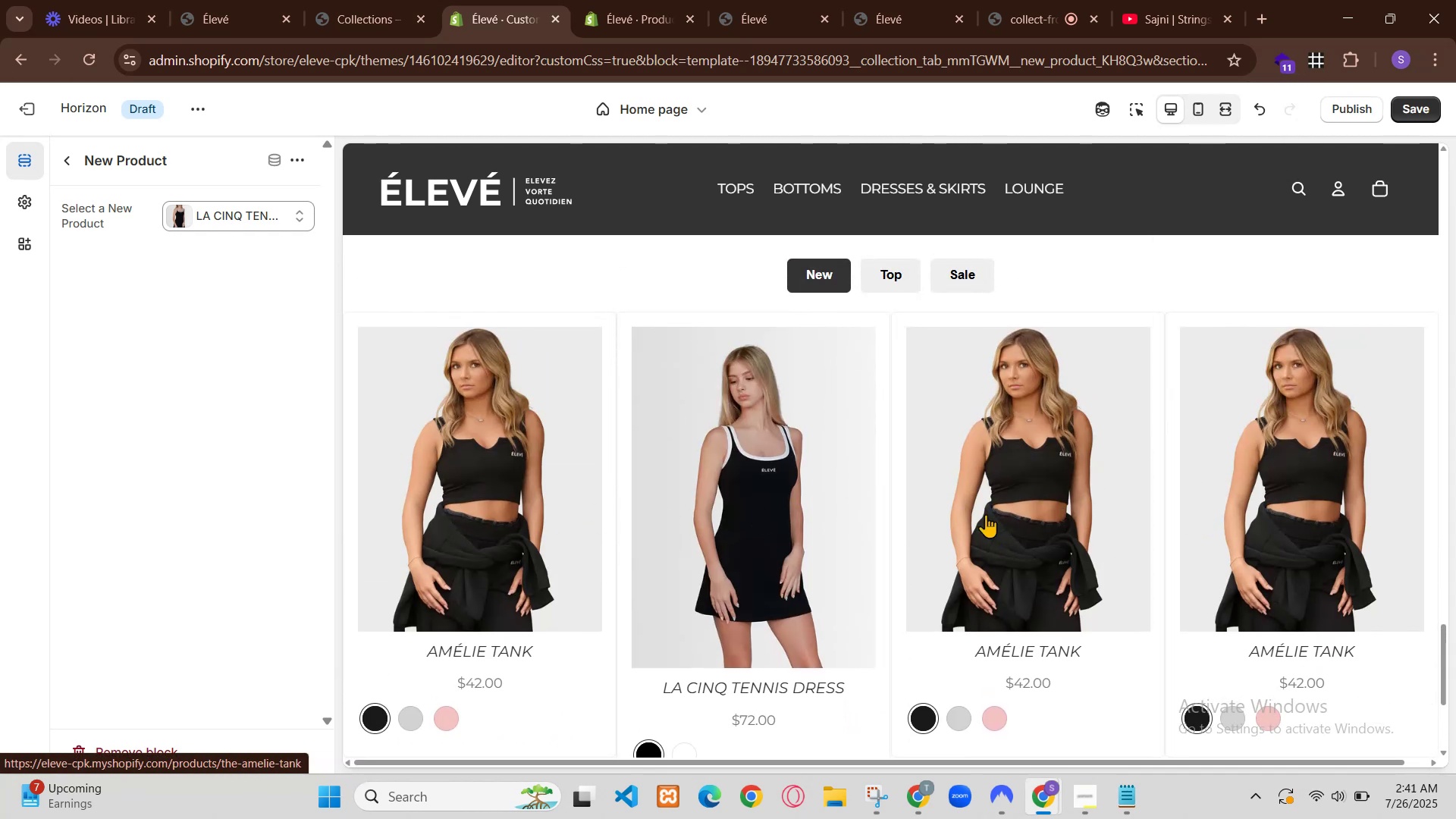 
left_click([785, 318])
 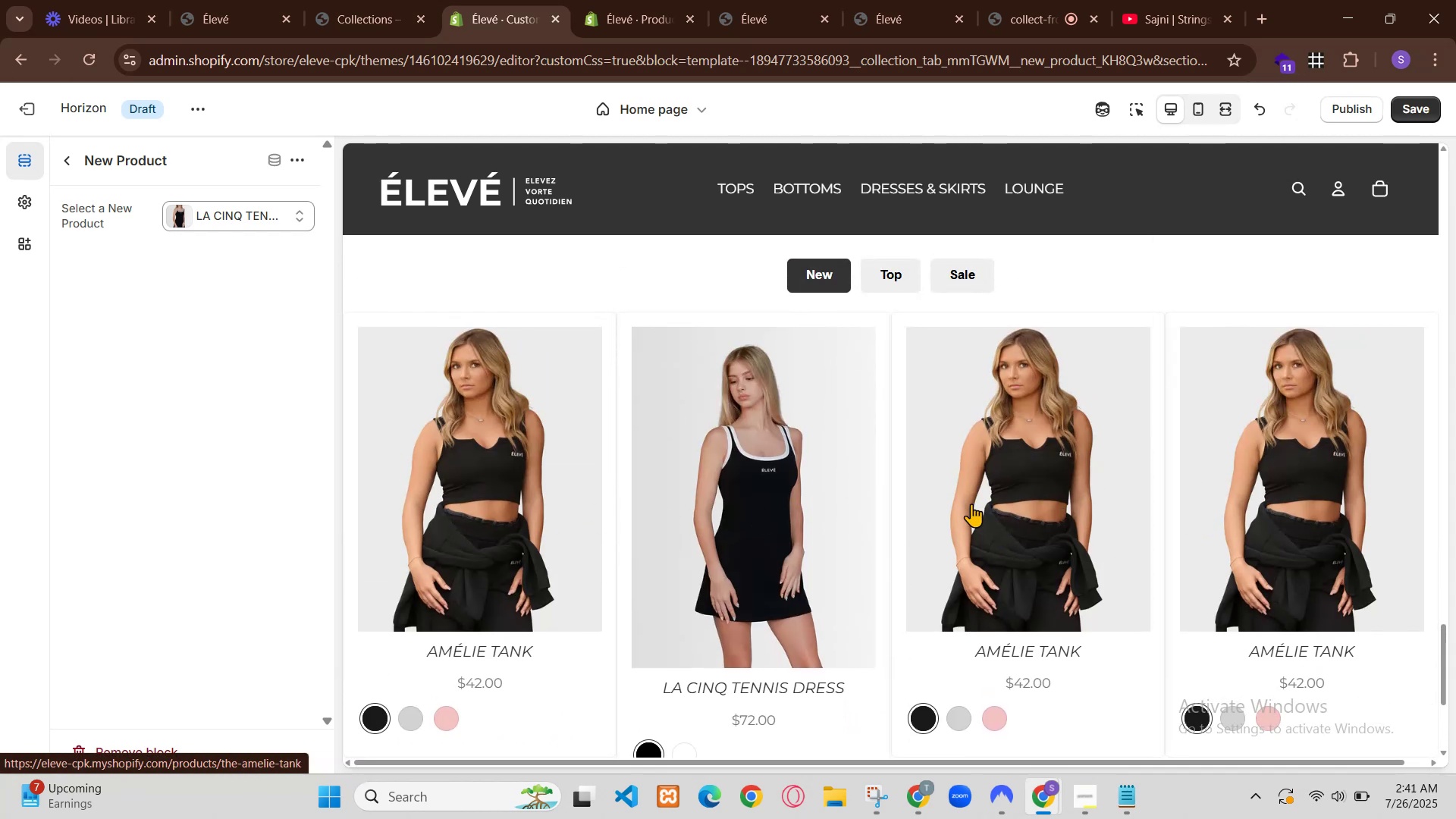 
left_click([746, 318])
 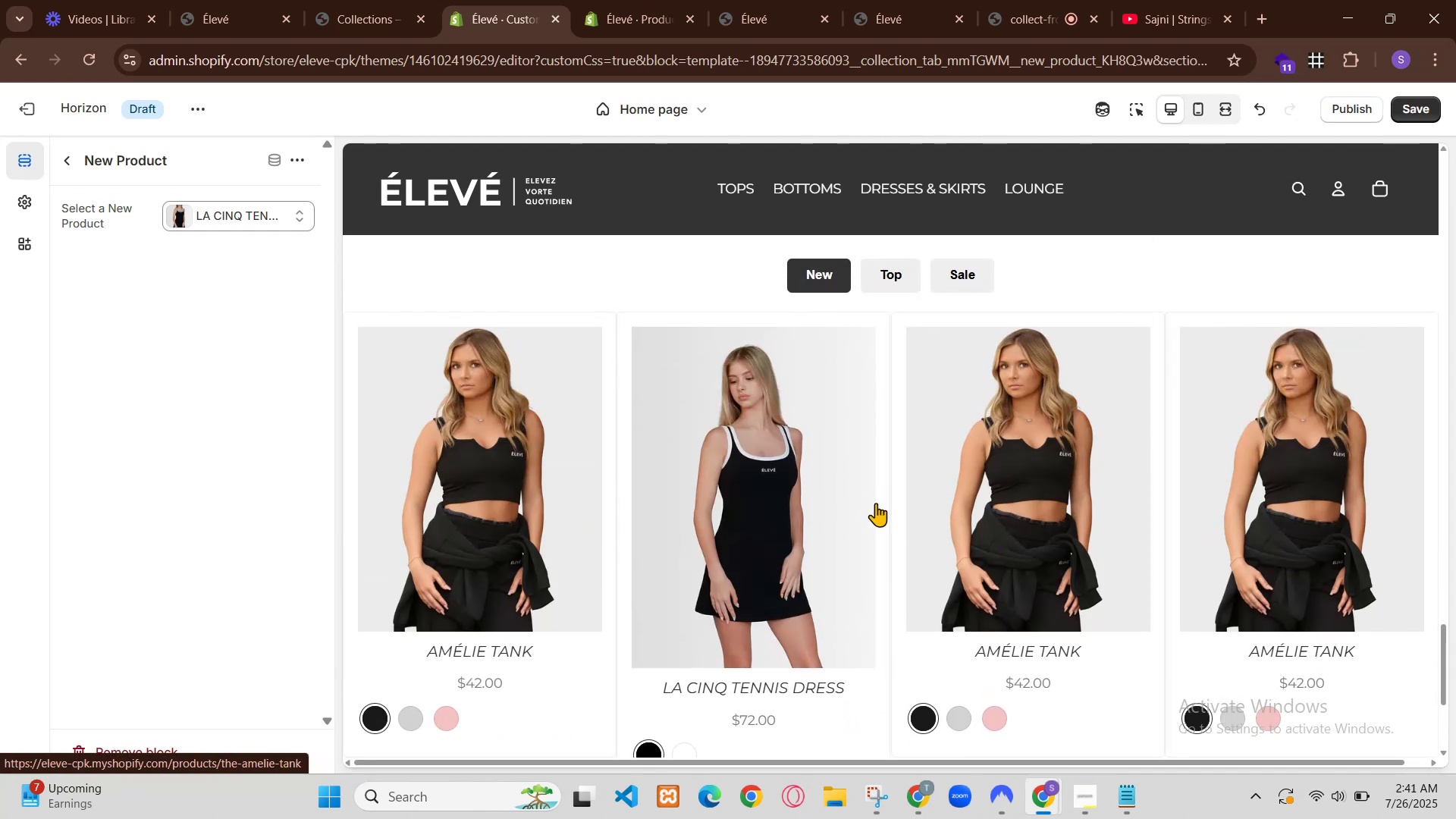 
left_click([723, 318])
 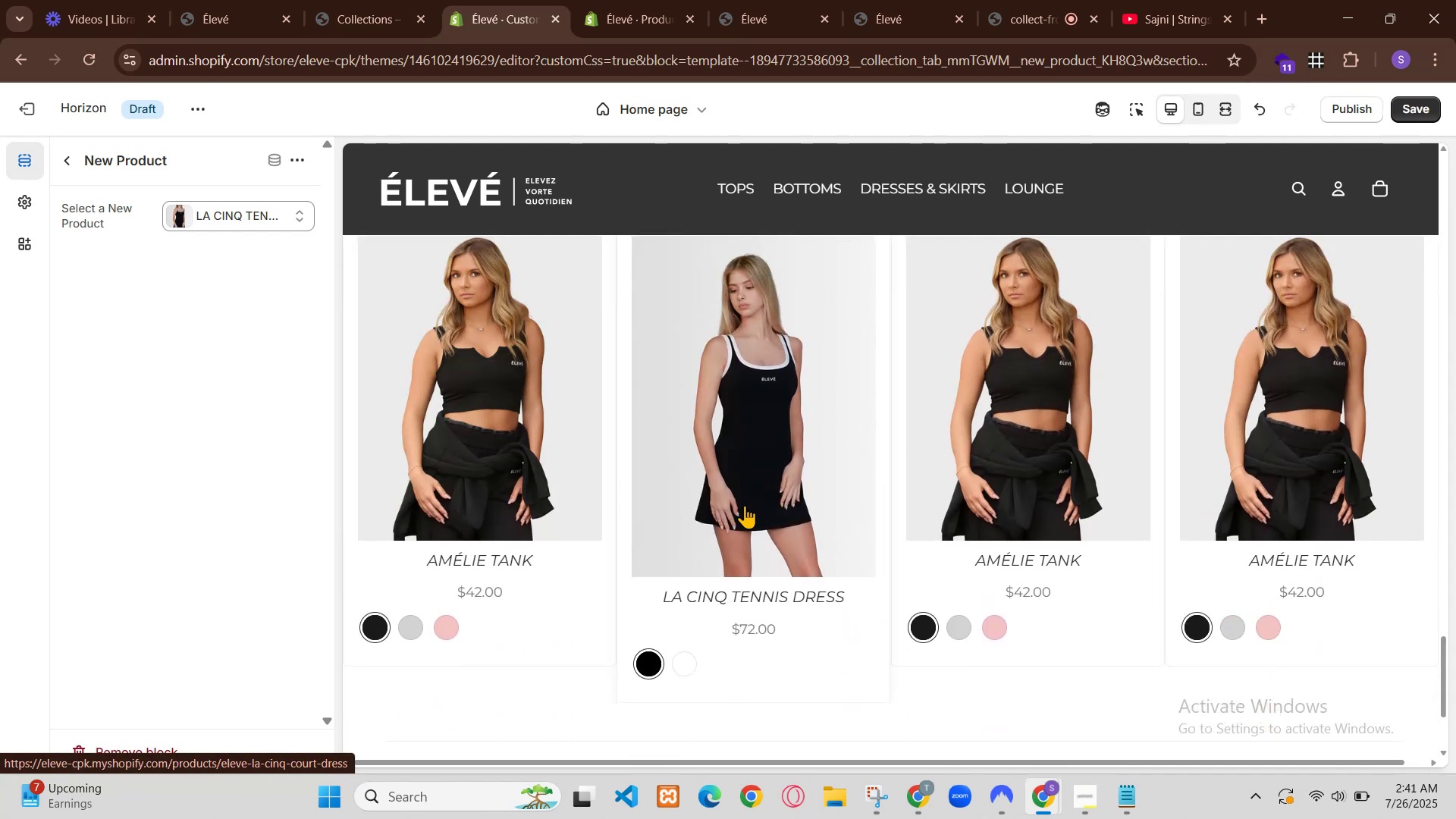 
left_click([703, 316])
 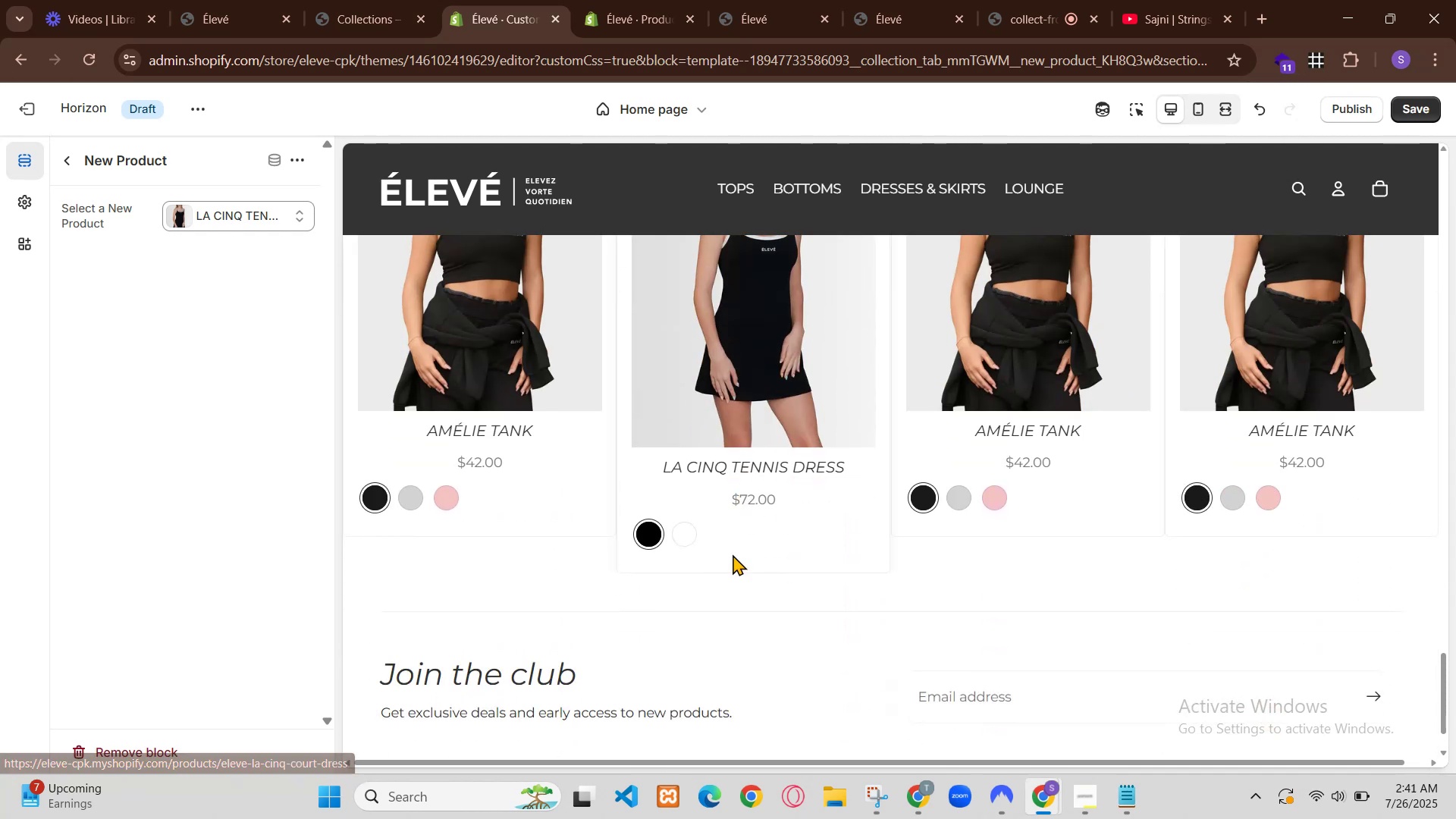 
left_click([739, 316])
 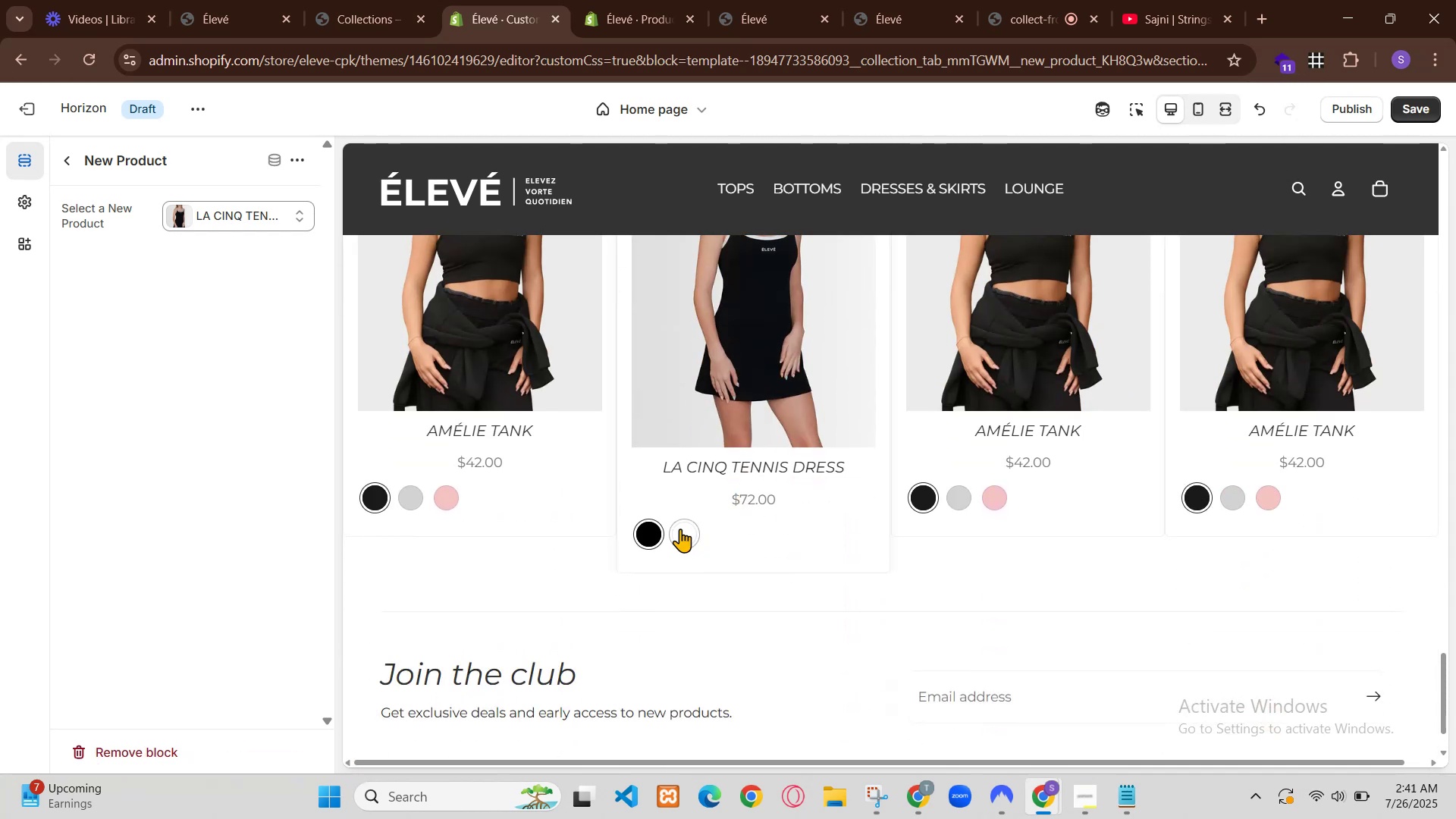 
left_click([780, 315])
 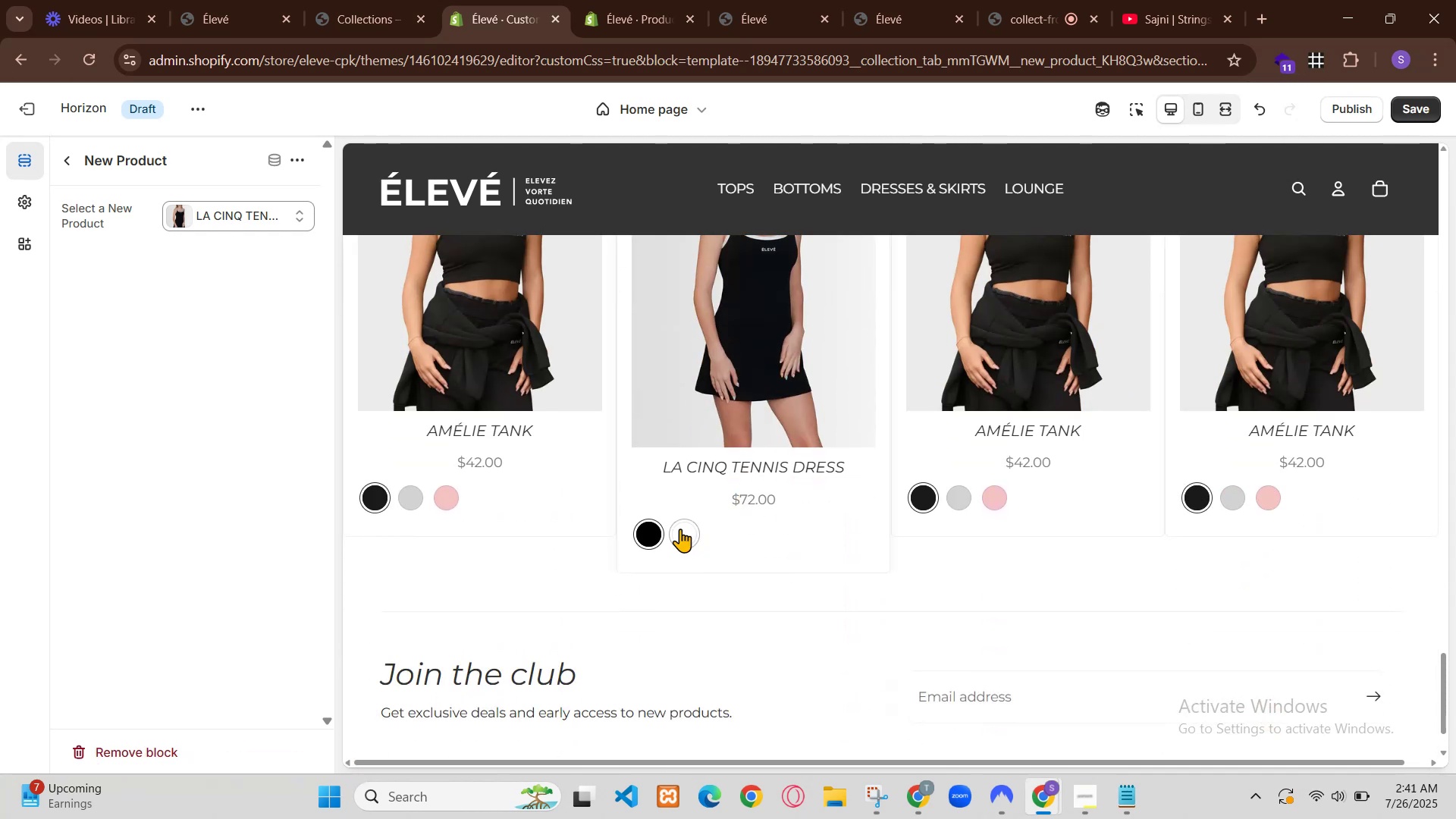 
left_click([743, 315])
 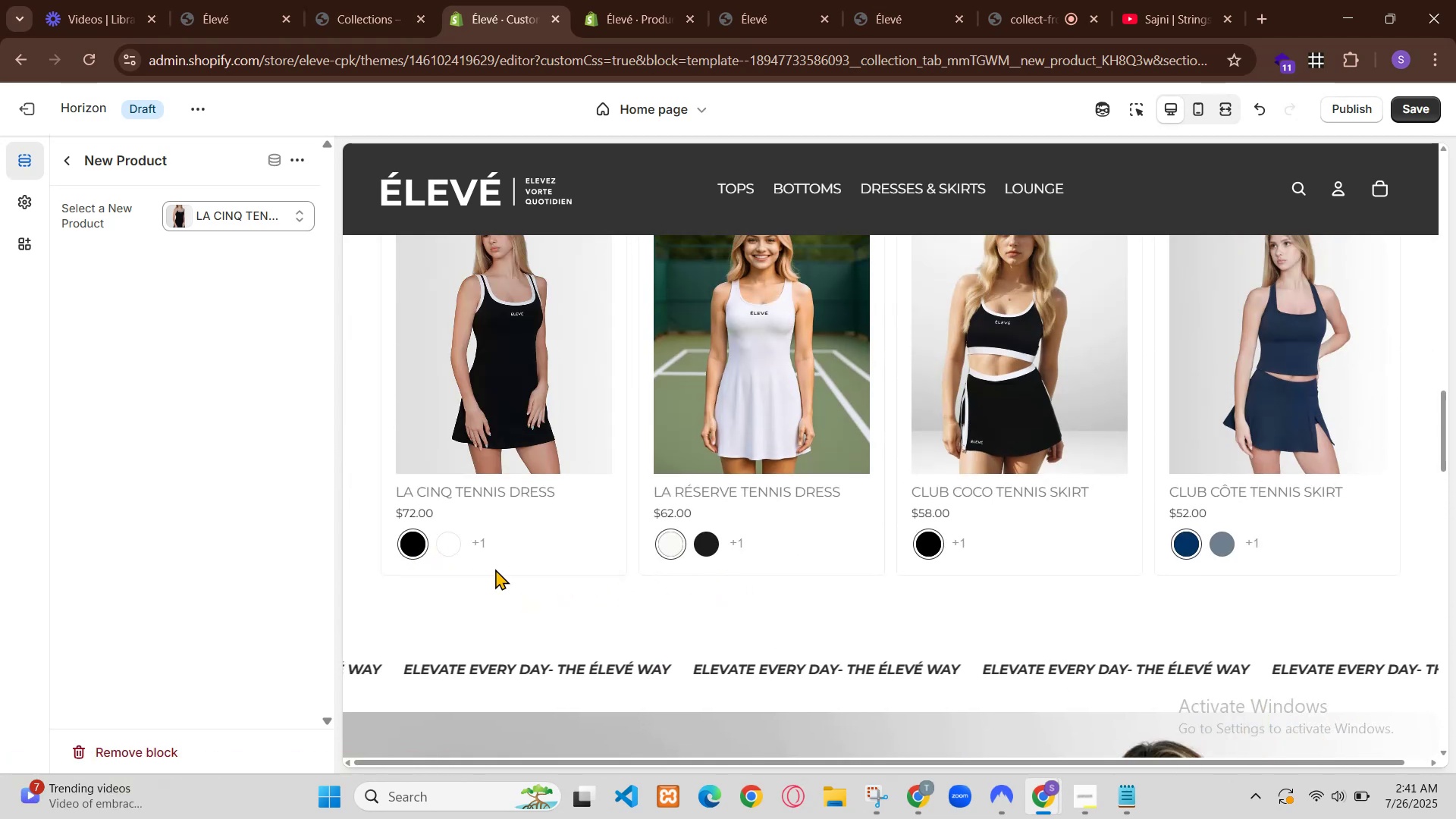 
wait(25.21)
 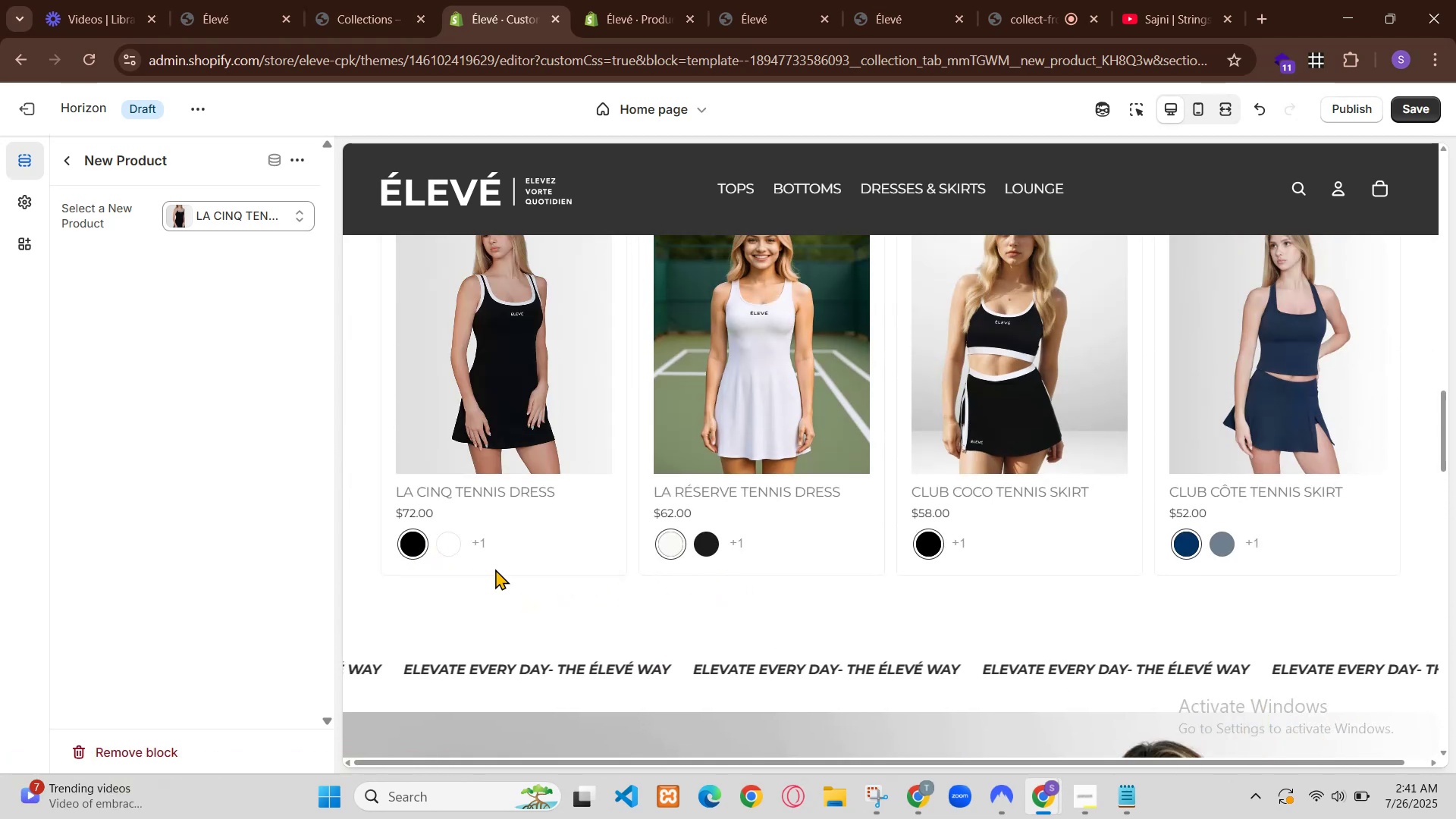 
left_click([780, 318])
 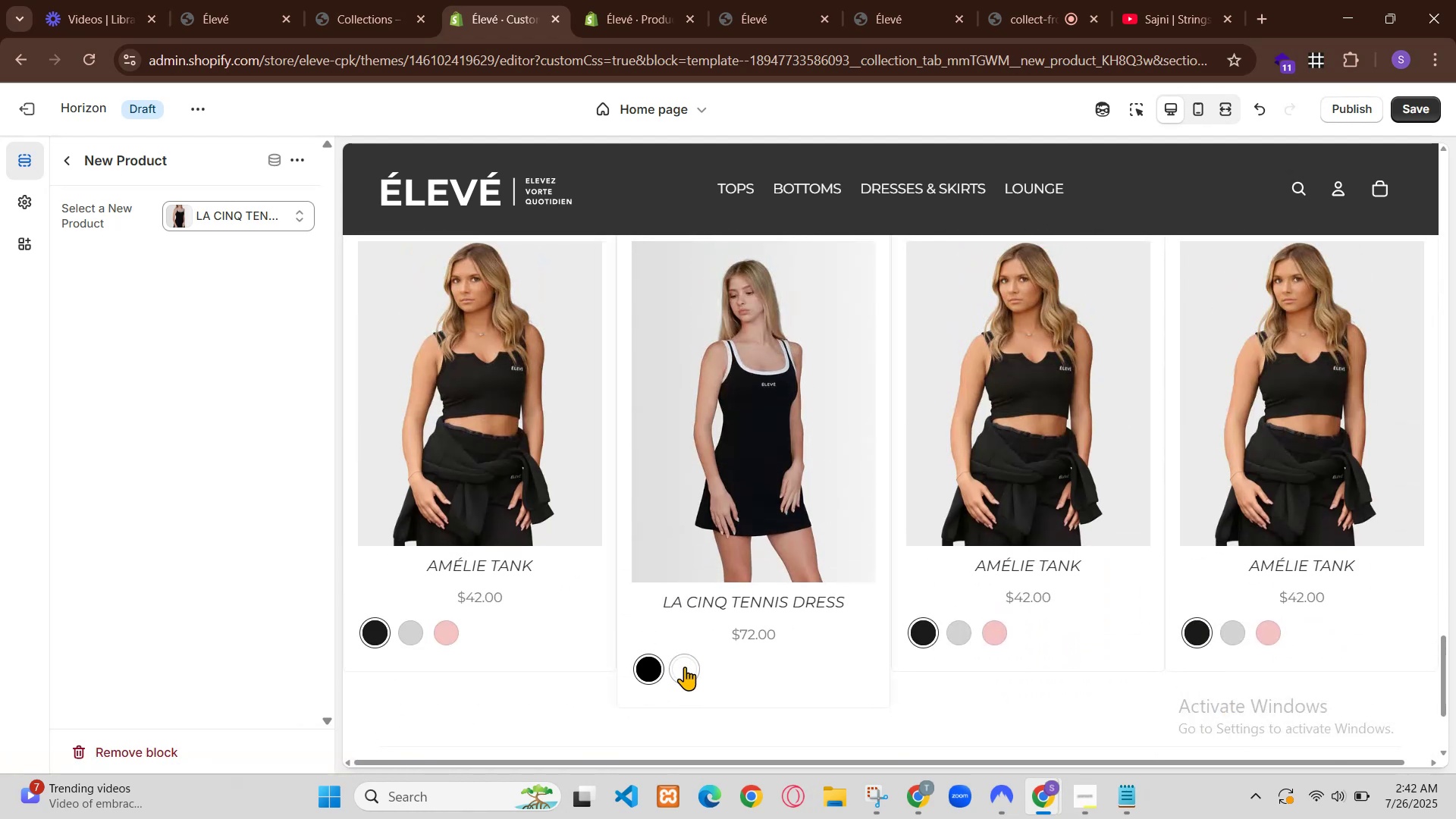 
left_click([730, 321])
 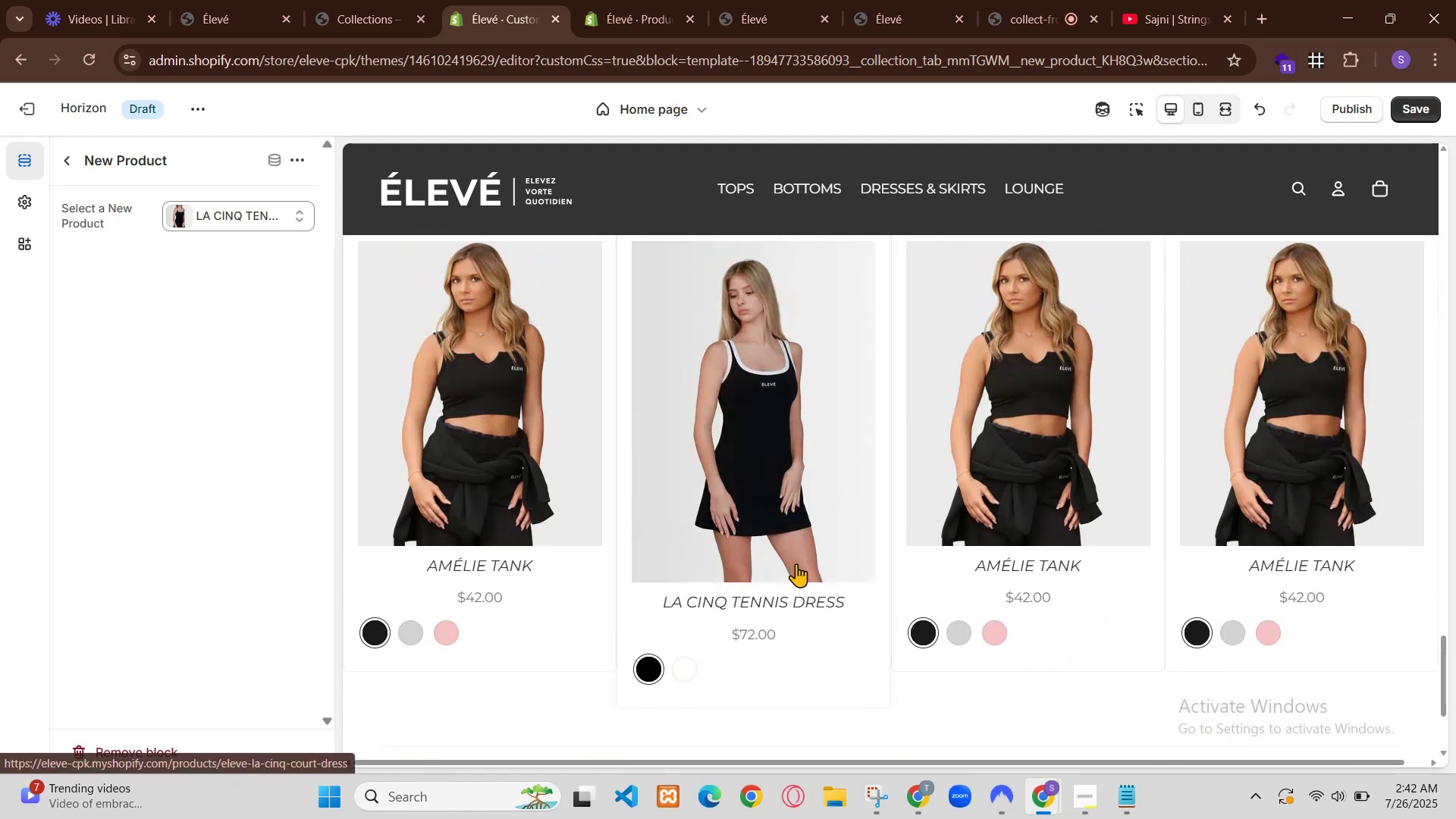 
left_click([704, 321])
 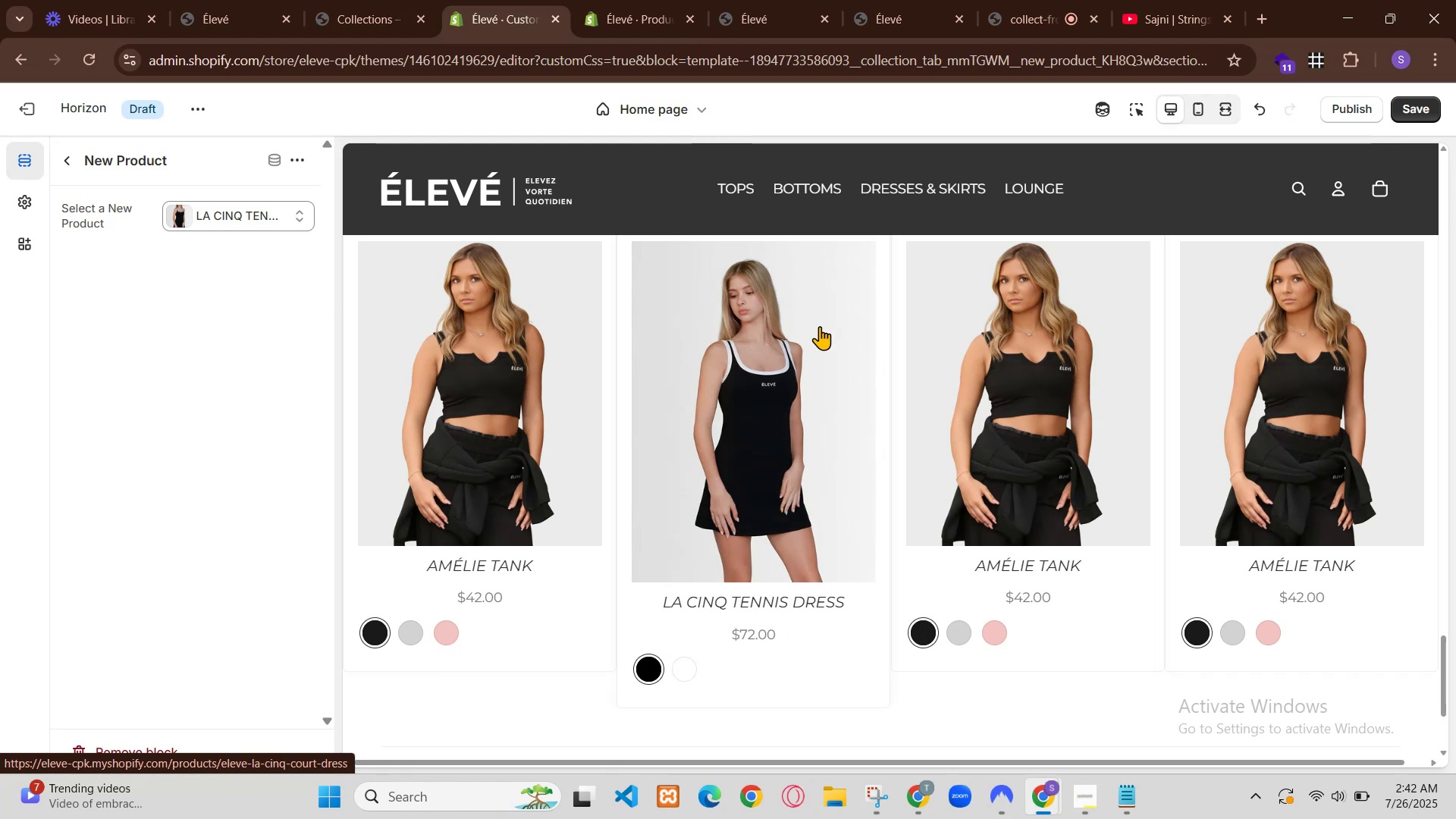 
wait(13.7)
 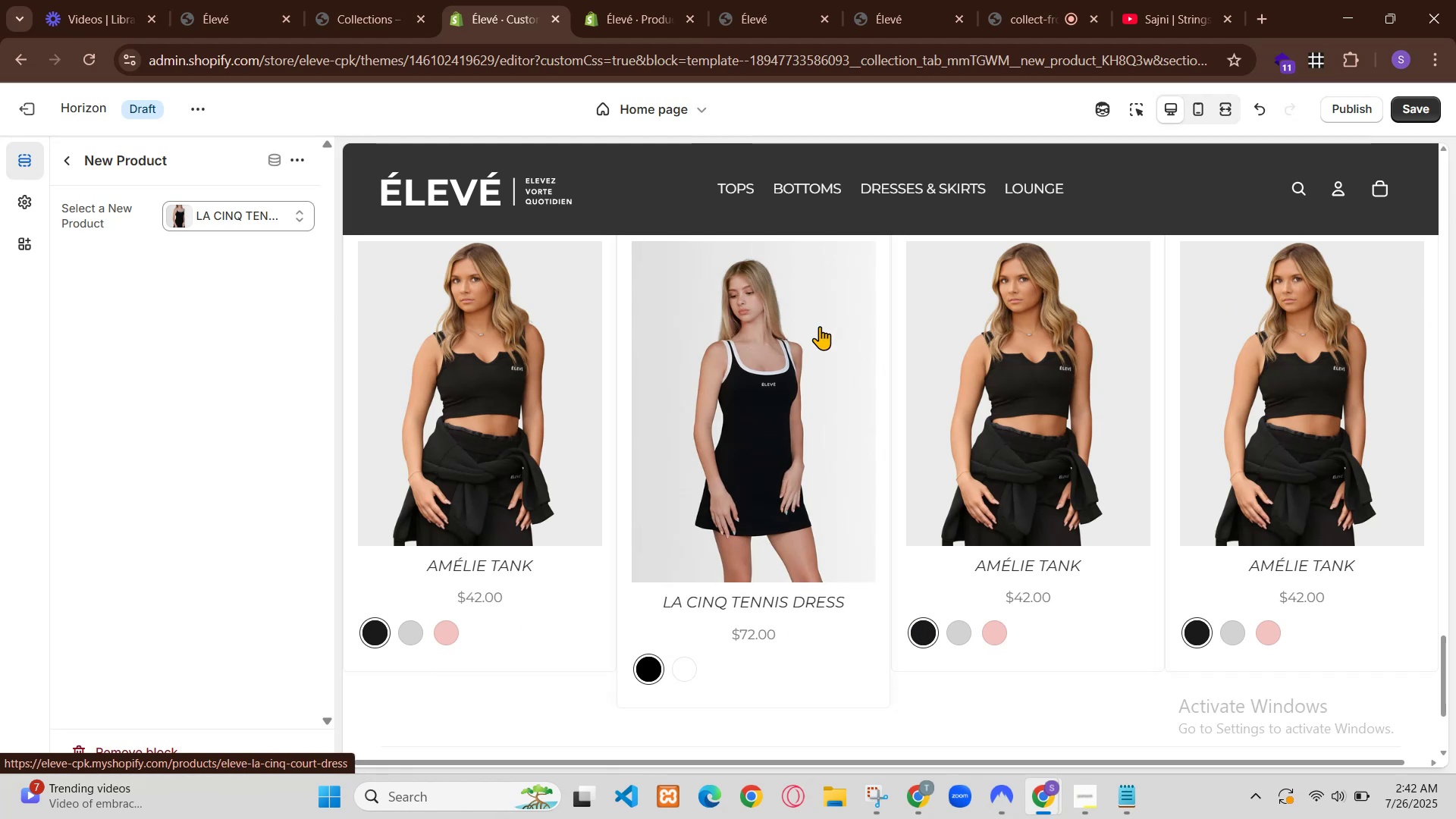 
left_click([1437, 101])
 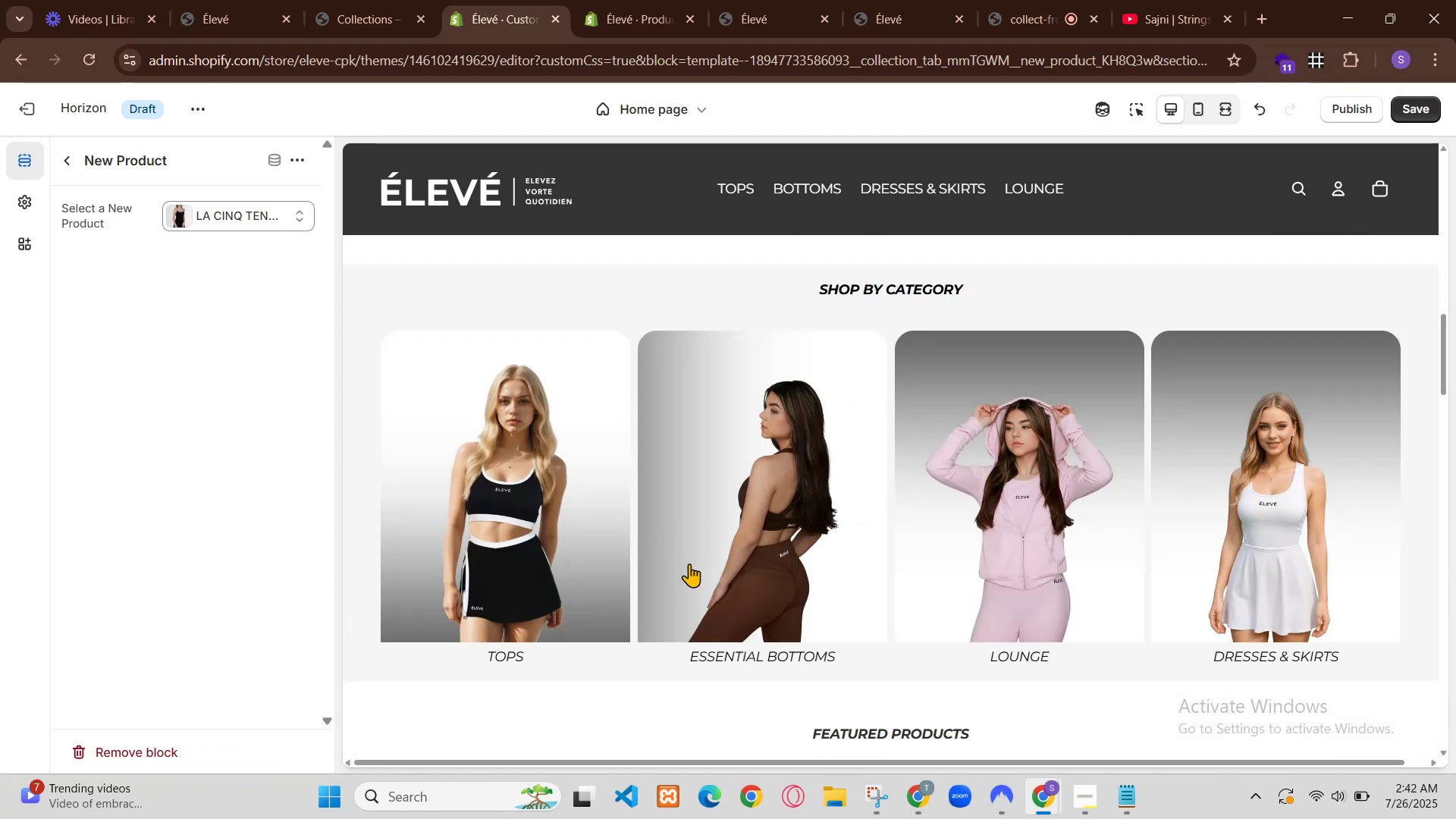 
left_click([1348, 394])
 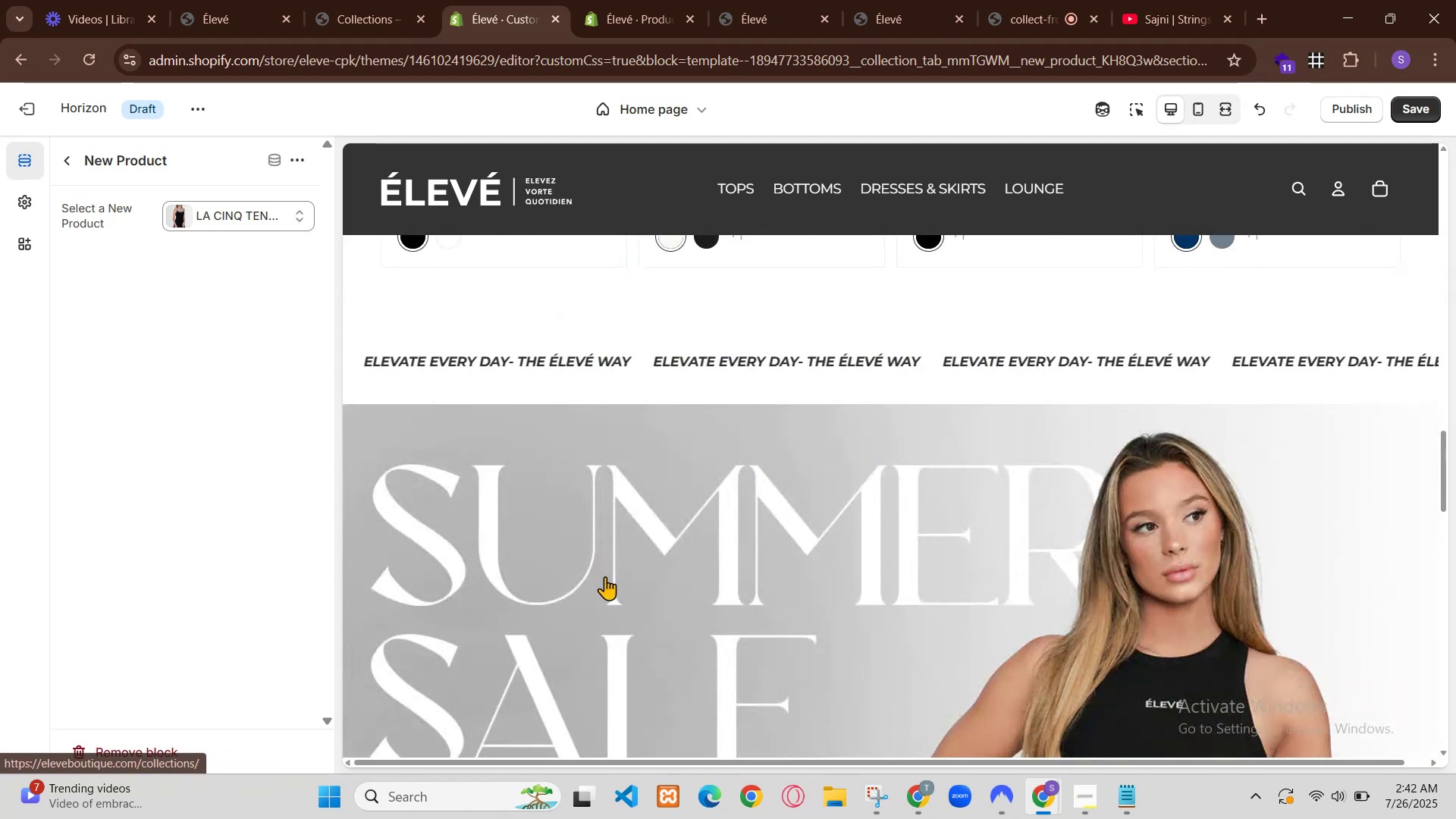 
scroll: coordinate [903, 380], scroll_direction: up, amount: 1.0
 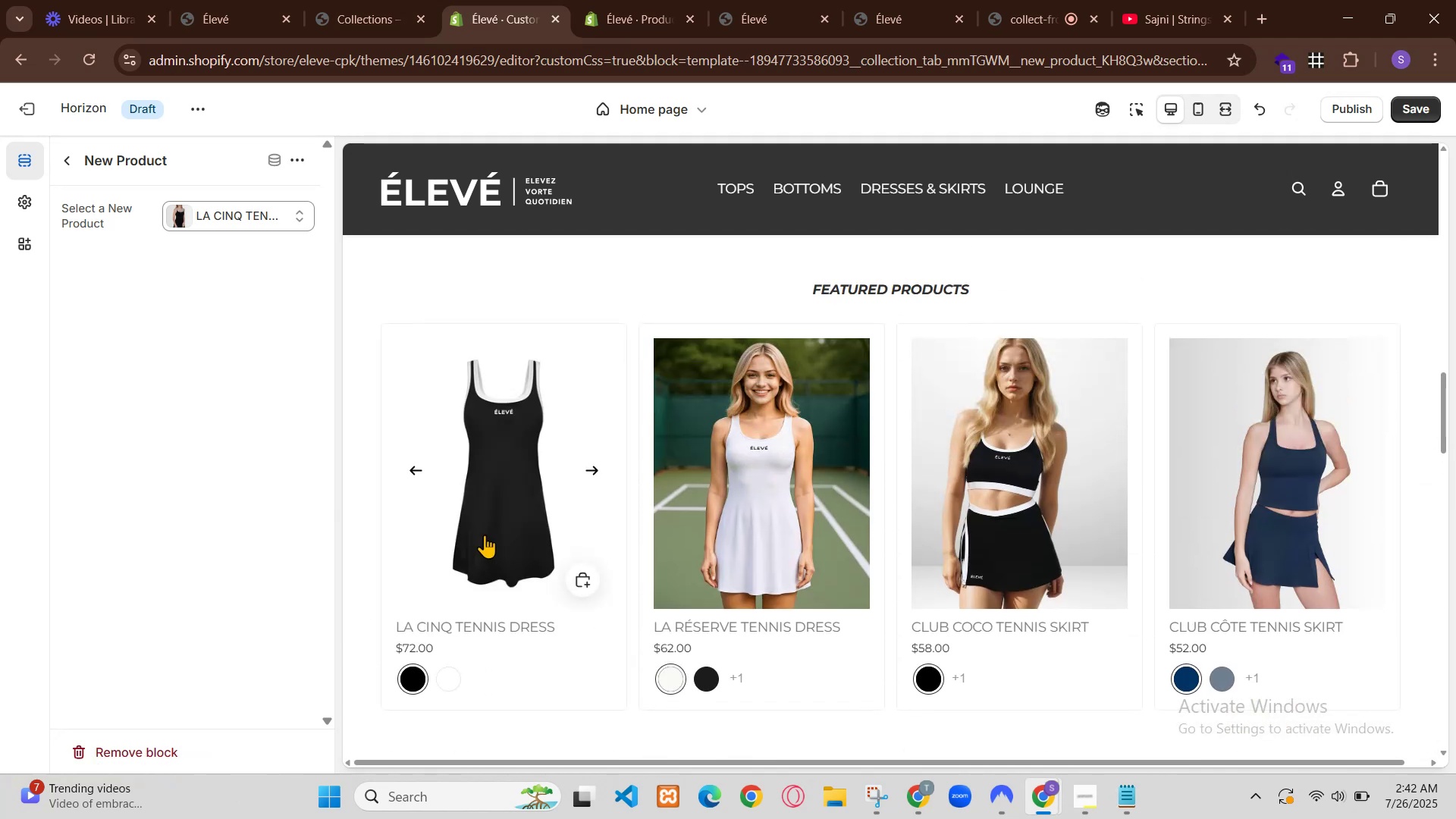 
scroll: coordinate [906, 380], scroll_direction: down, amount: 3.0
 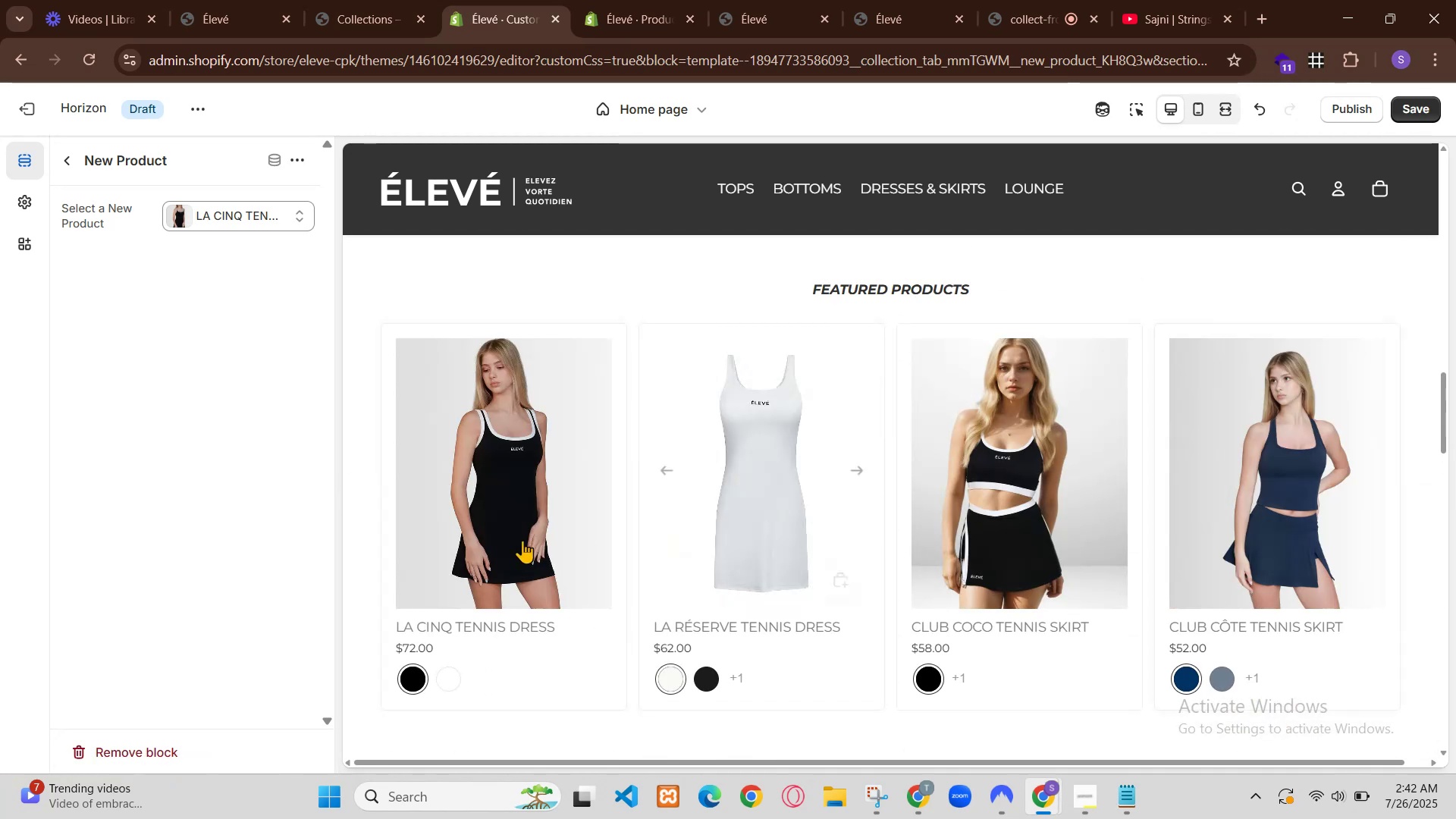 
wait(5.39)
 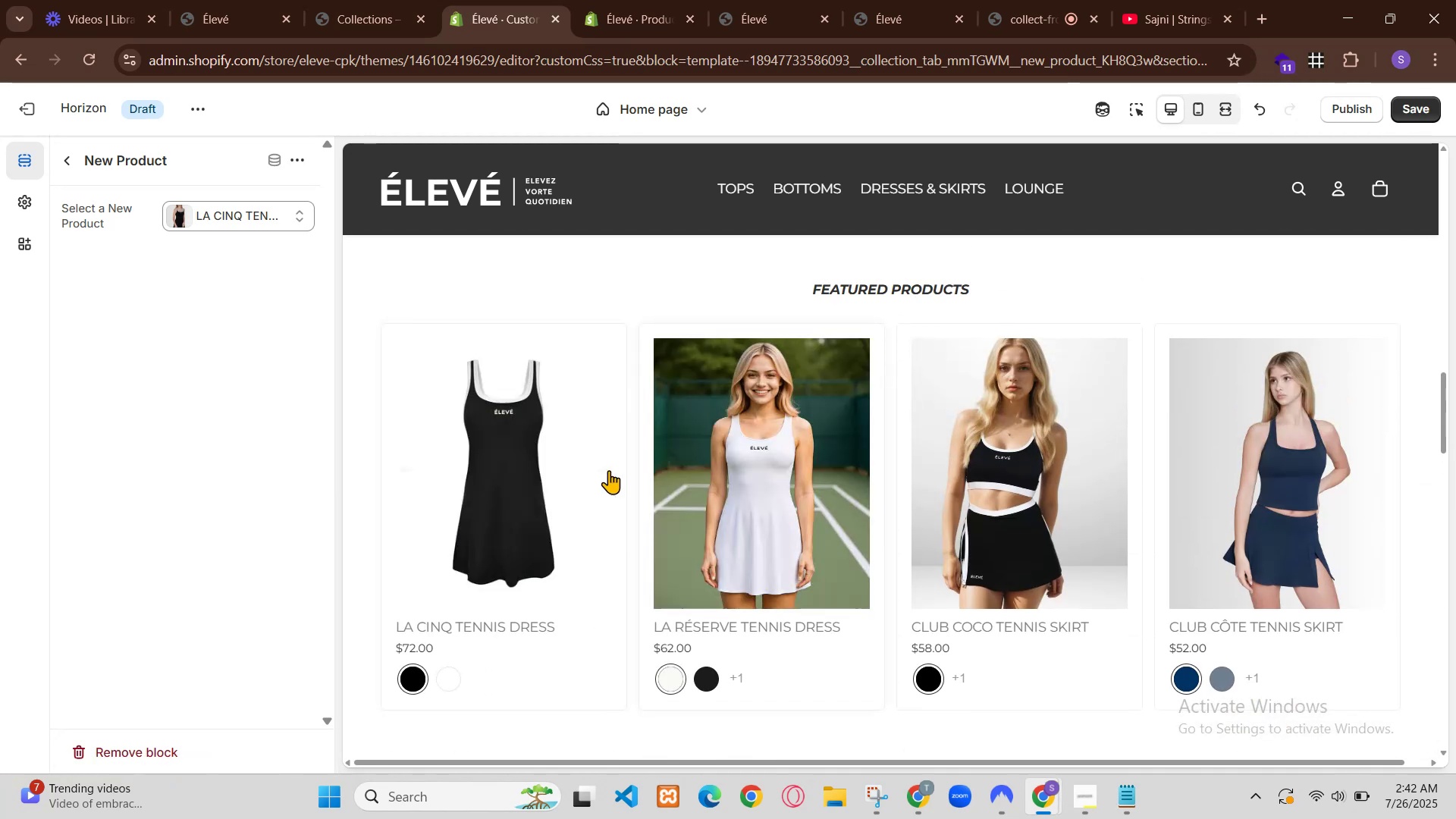 
scroll: coordinate [711, 324], scroll_direction: down, amount: 8.0
 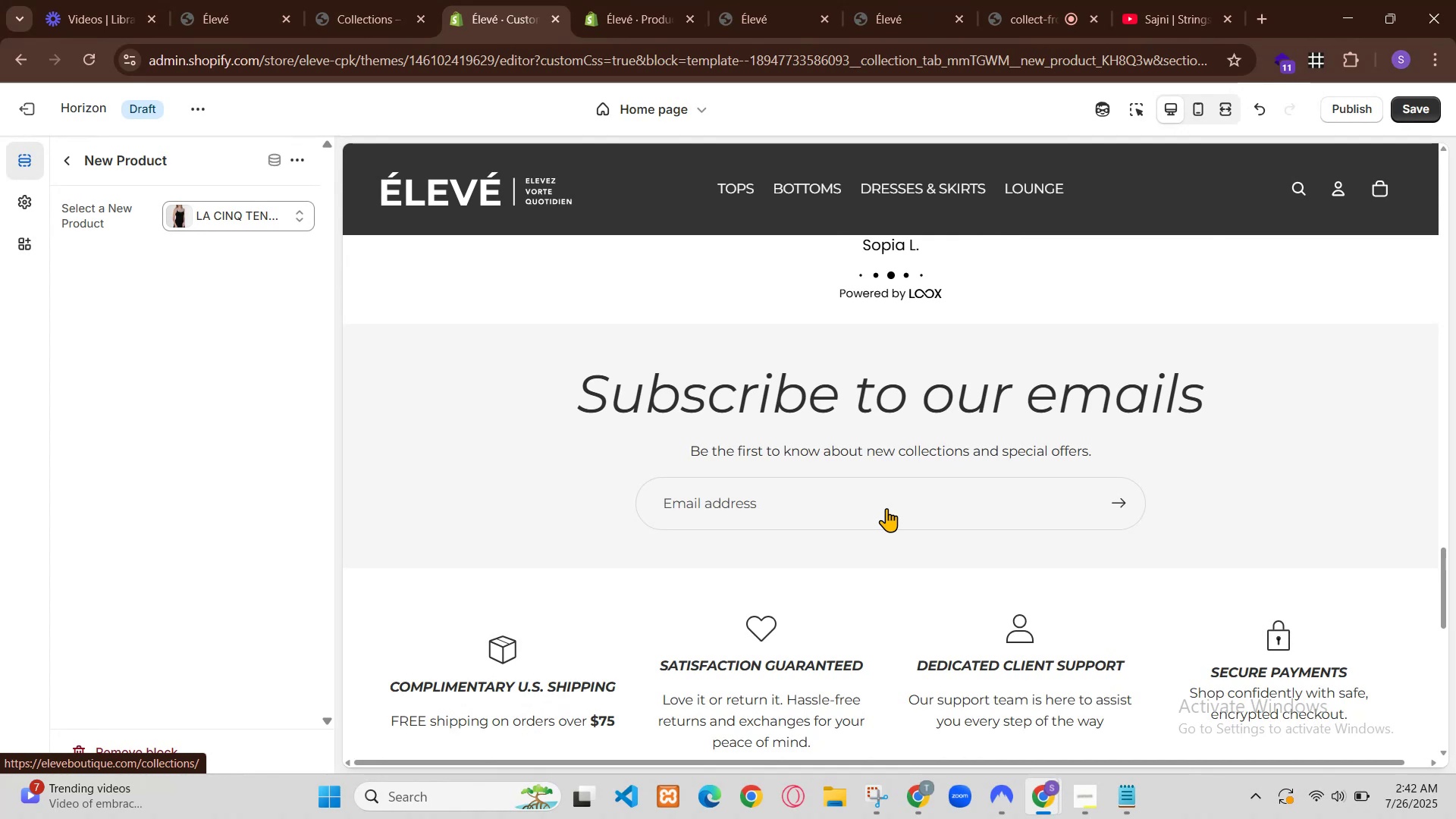 
scroll: coordinate [699, 352], scroll_direction: up, amount: 3.0
 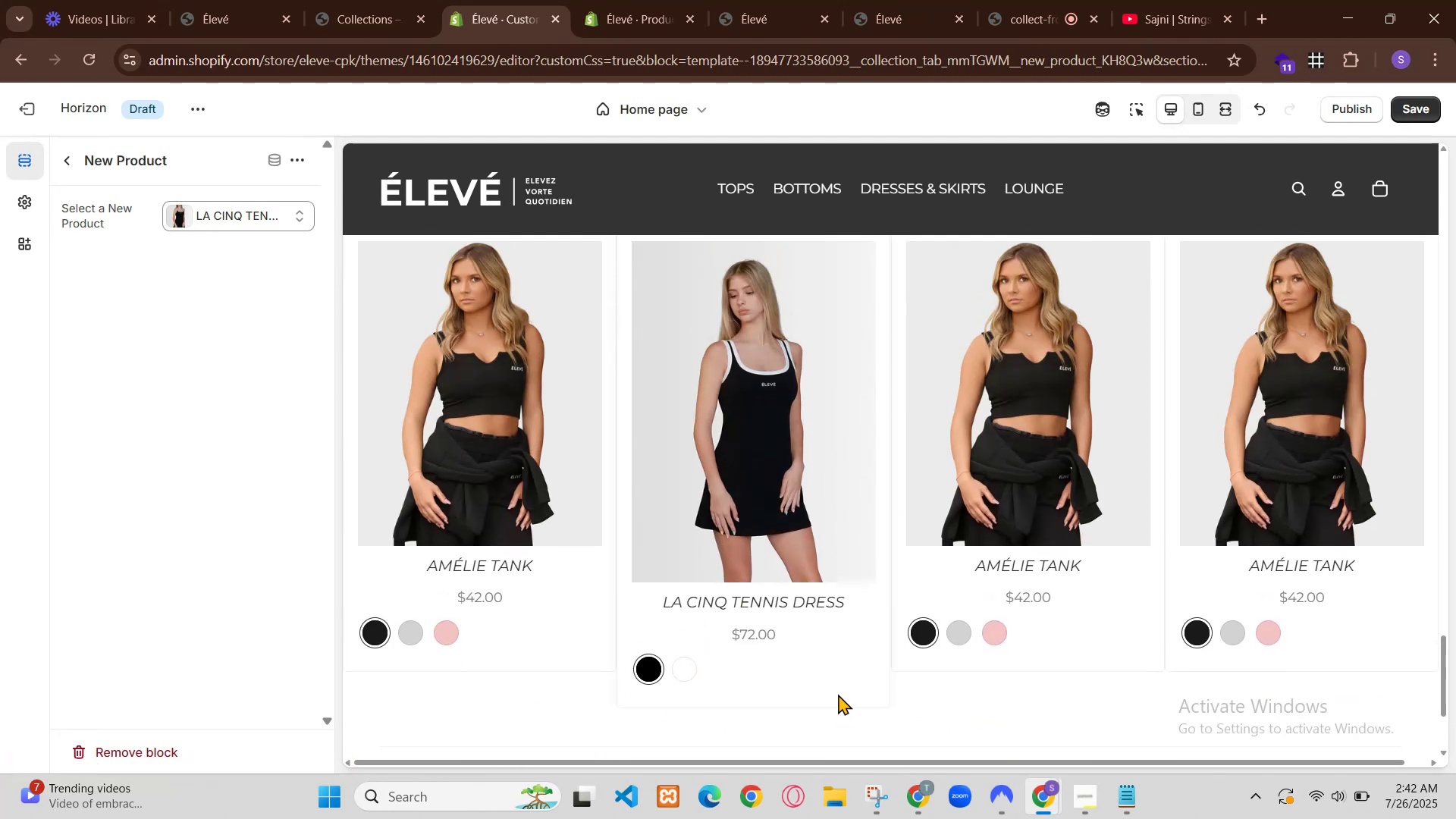 
left_click([680, 0])
 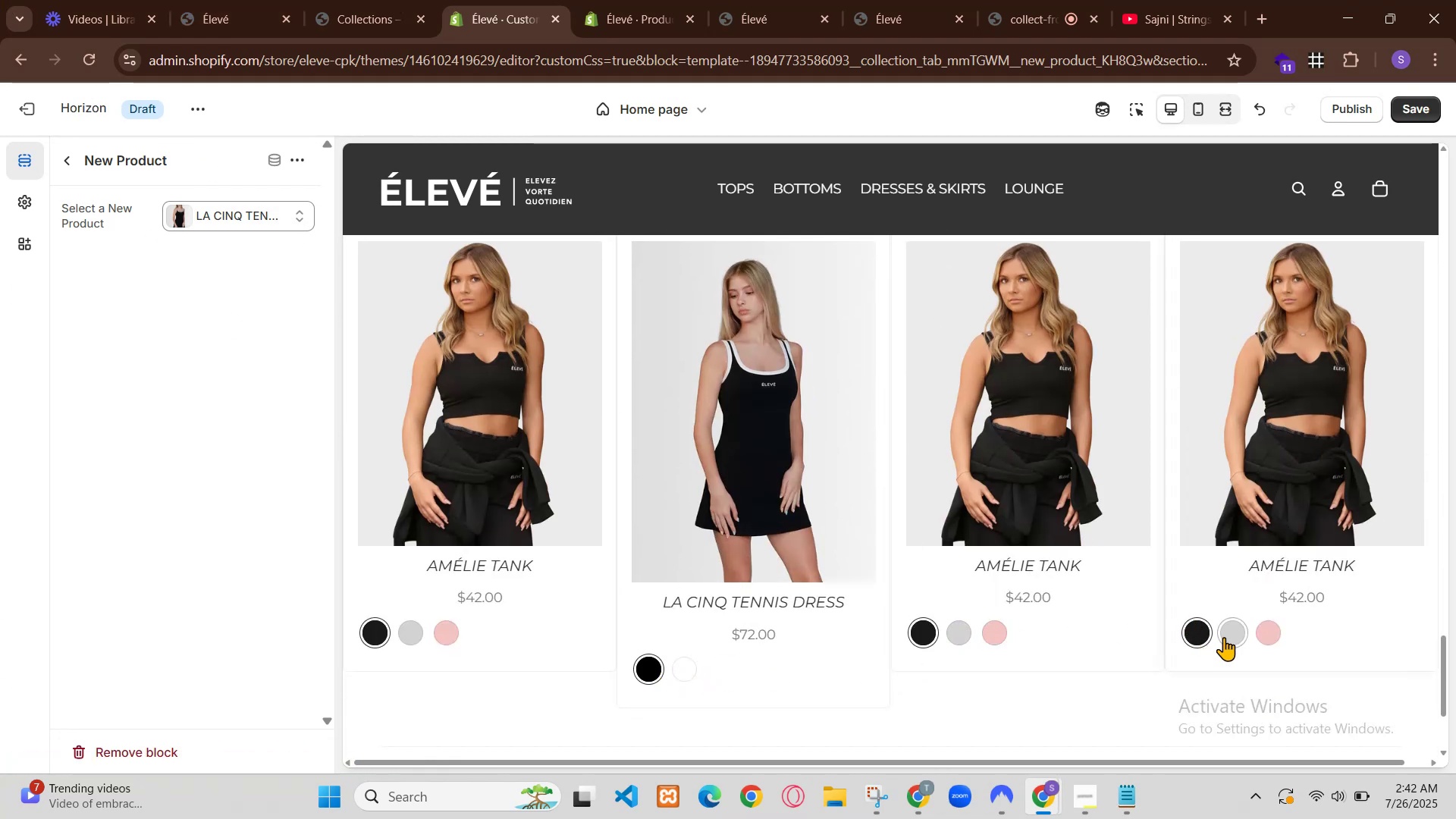 
wait(17.88)
 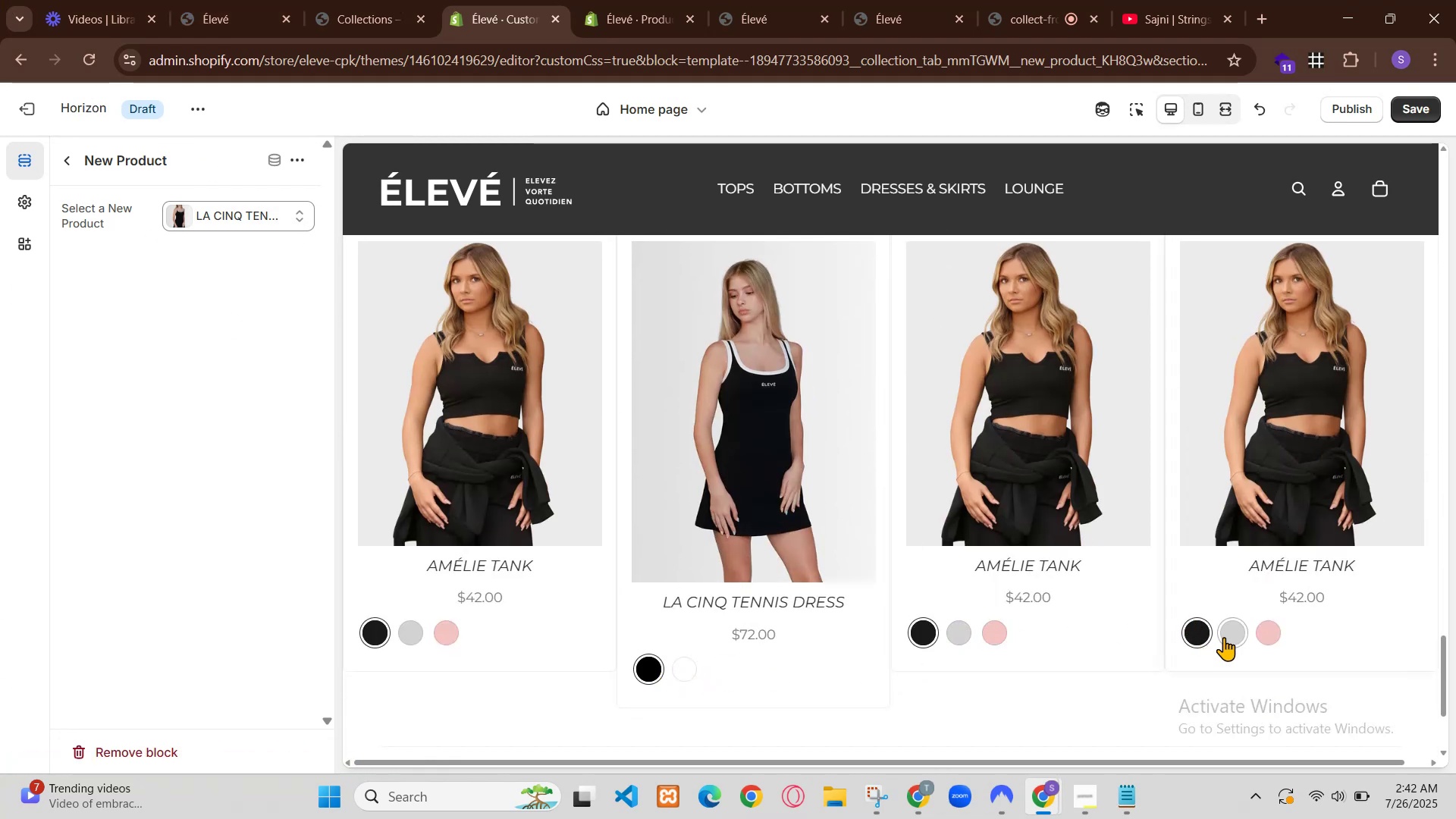 
left_click([584, 0])
 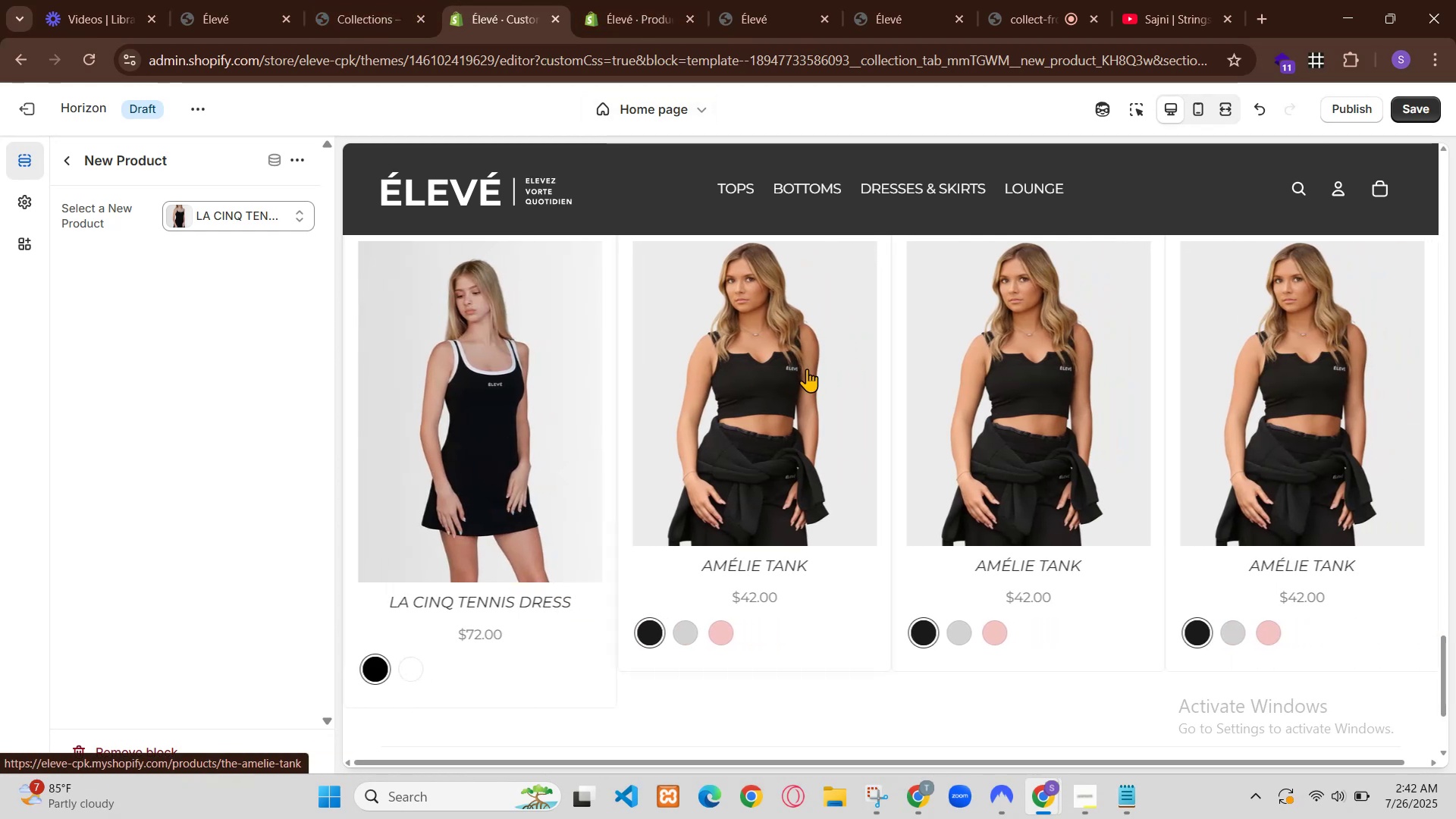 
left_click([796, 1])
 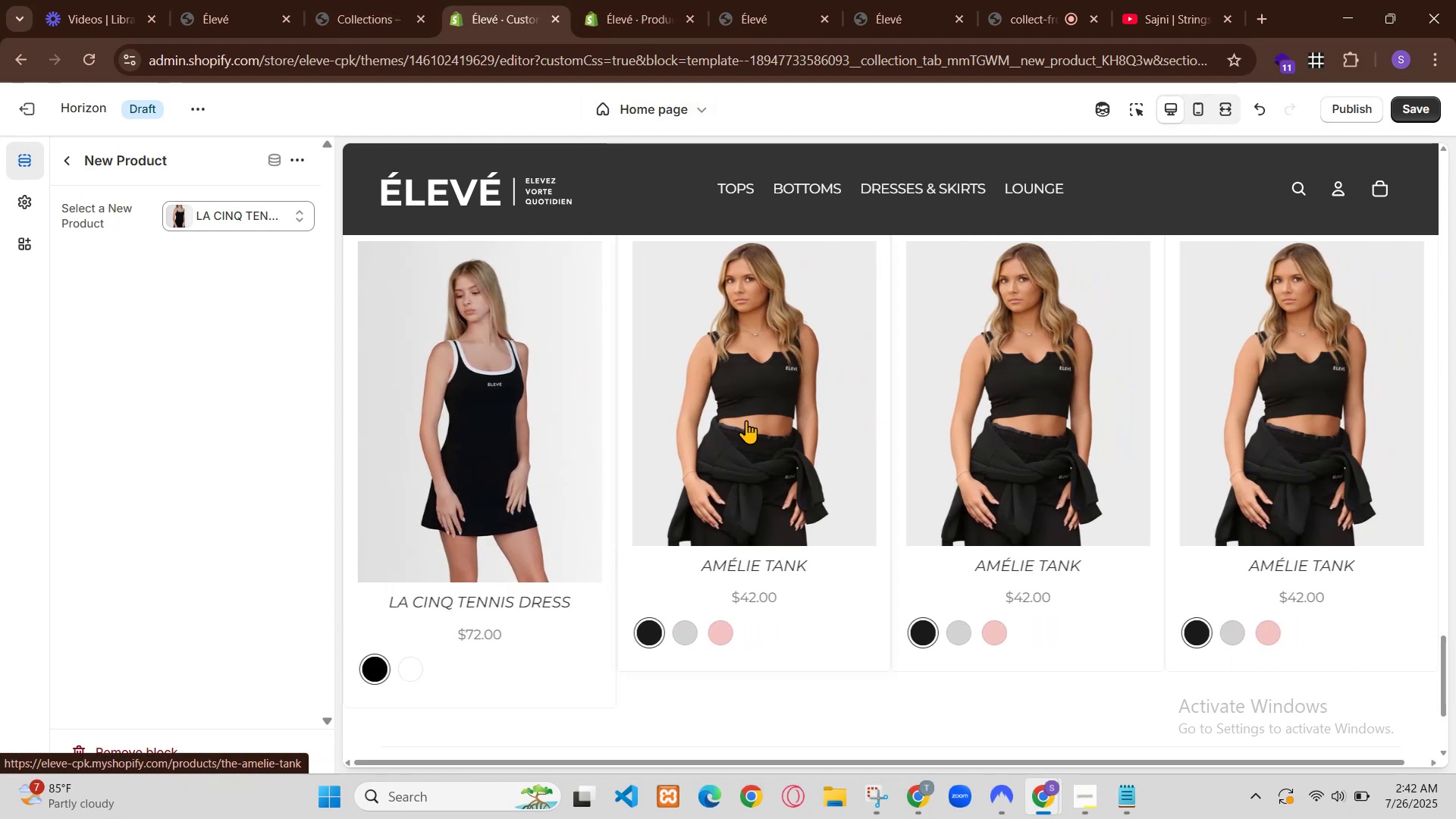 
left_click([938, 6])
 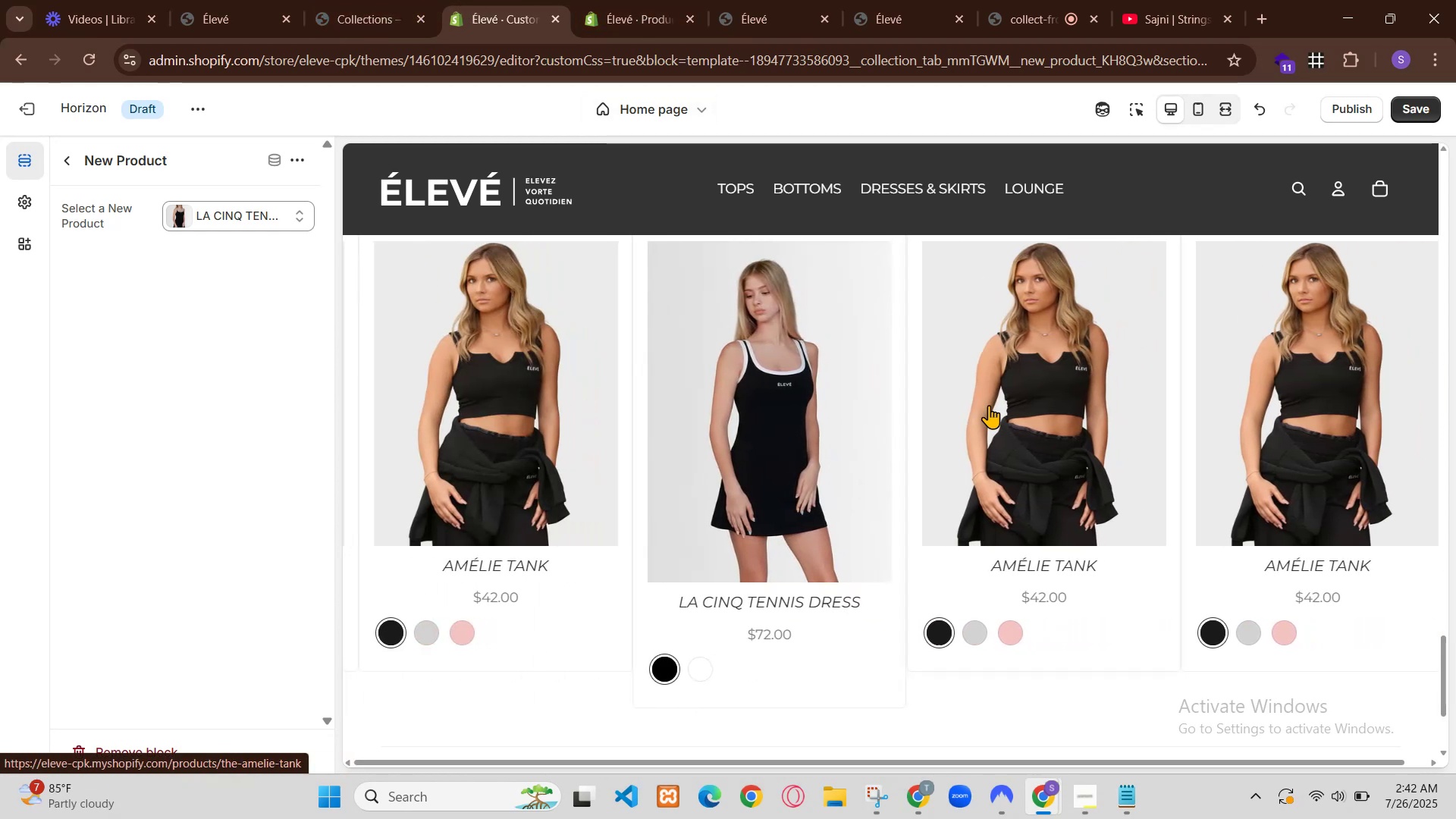 
left_click([825, 0])
 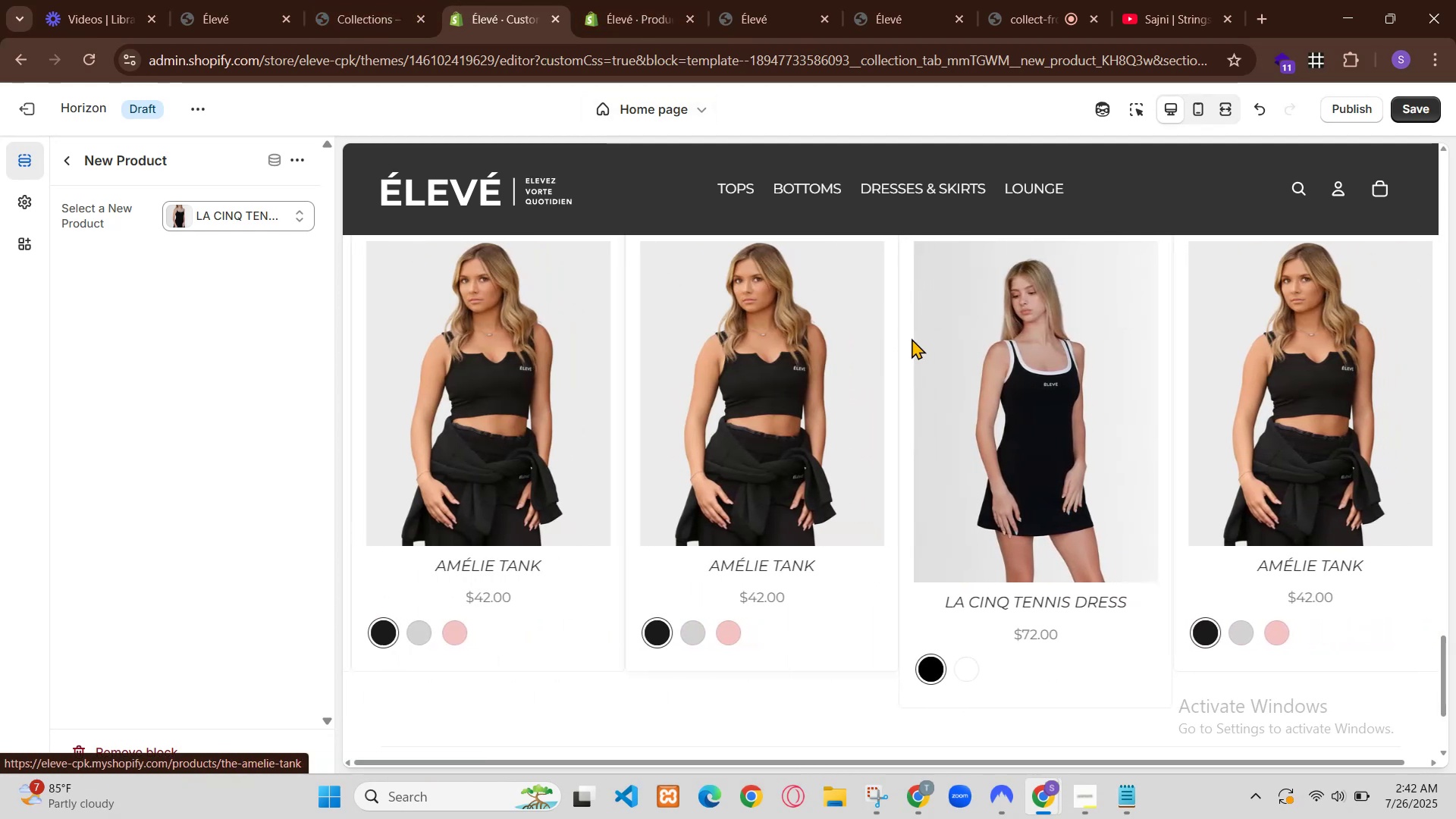 
left_click([538, 0])
 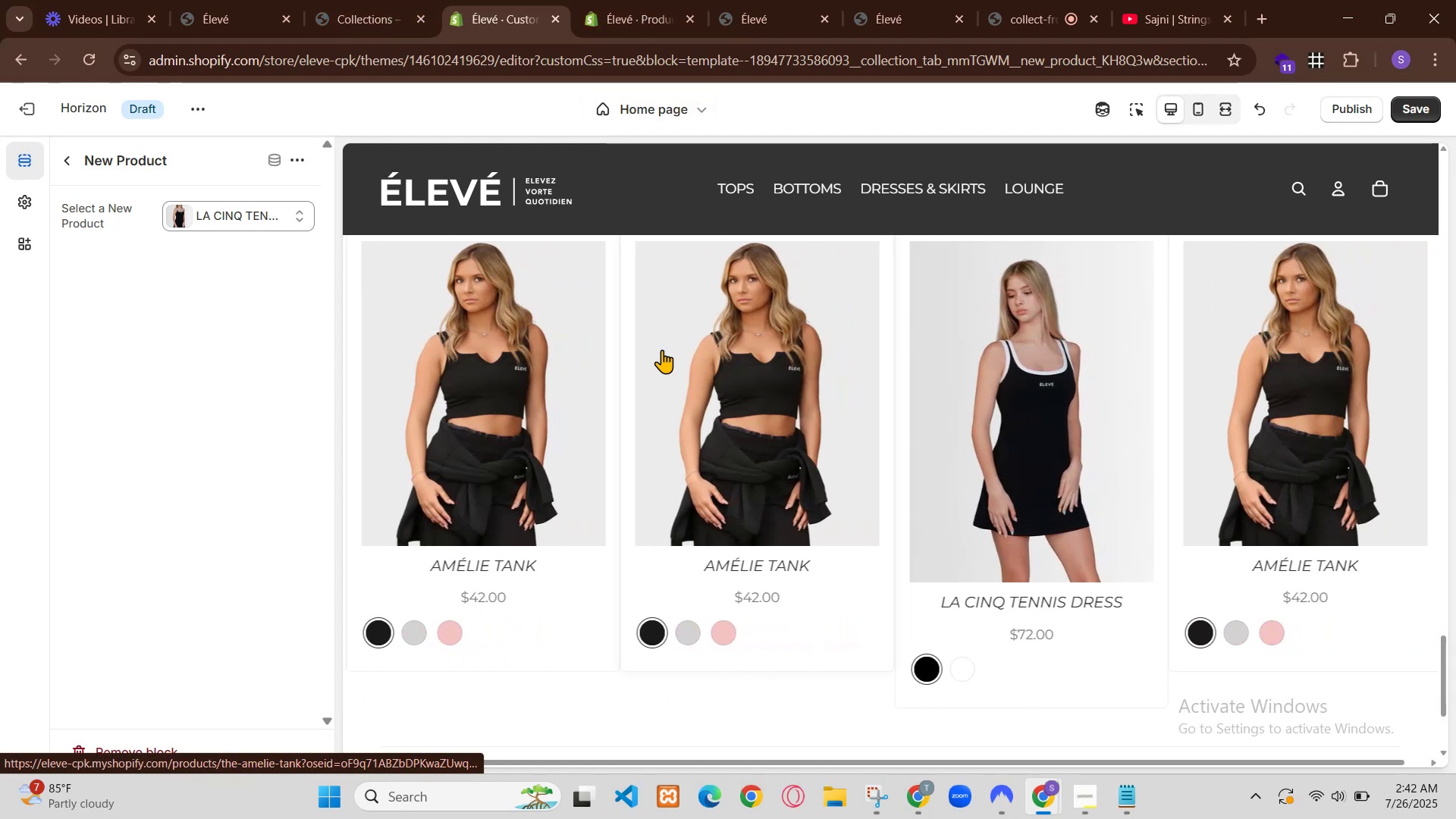 
left_click([358, 0])
 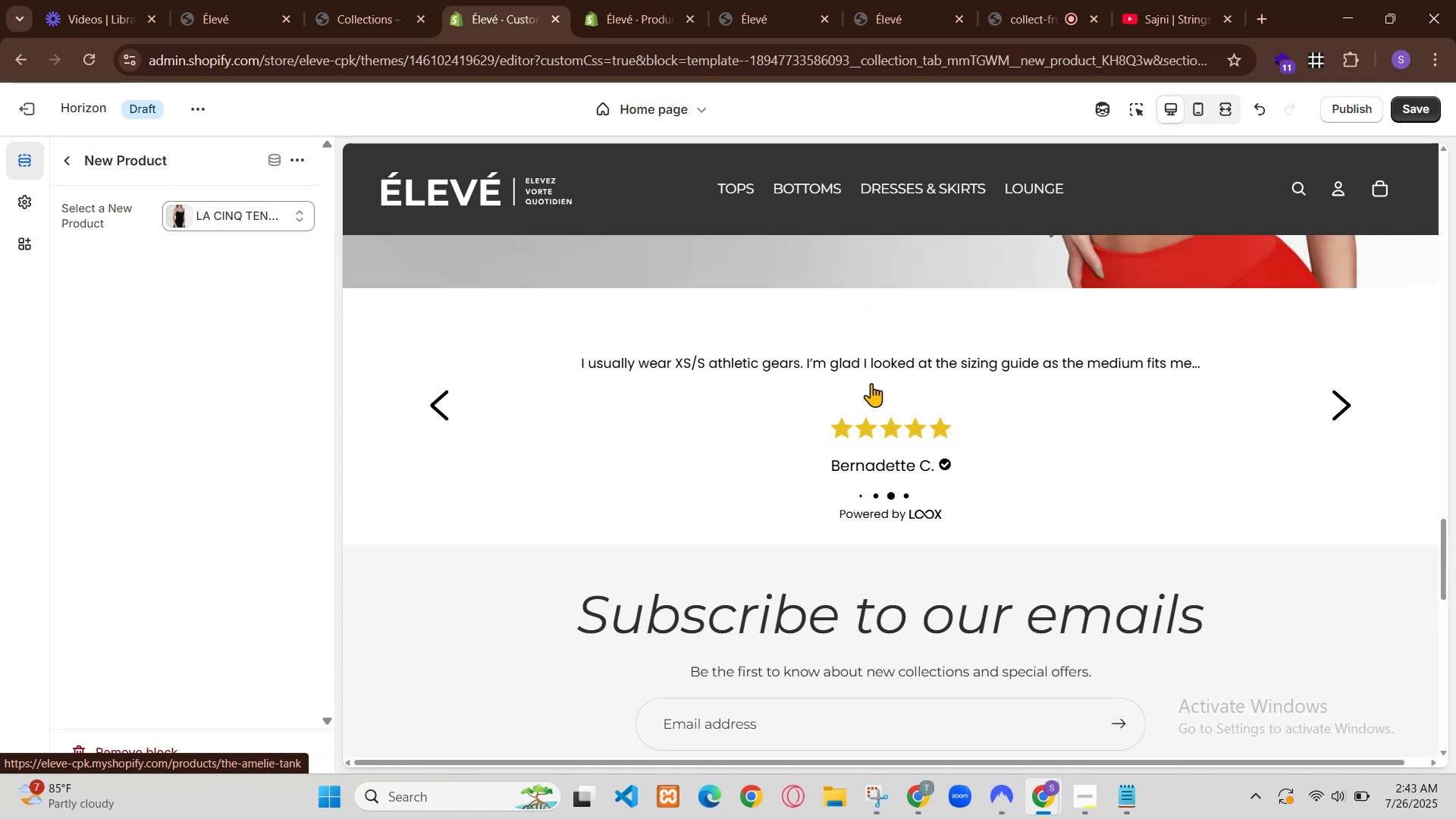 
wait(6.78)
 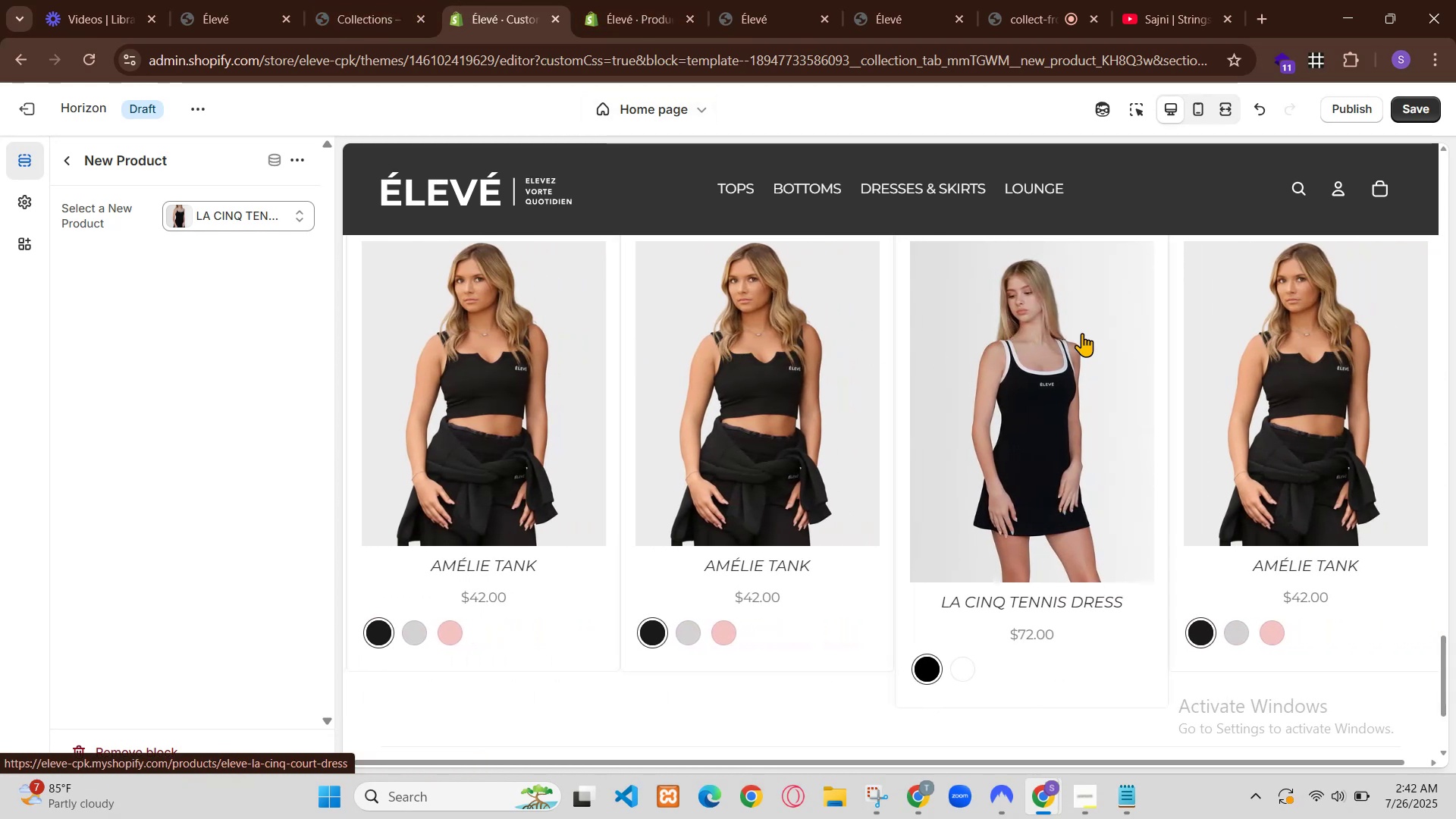 
left_click([838, 0])
 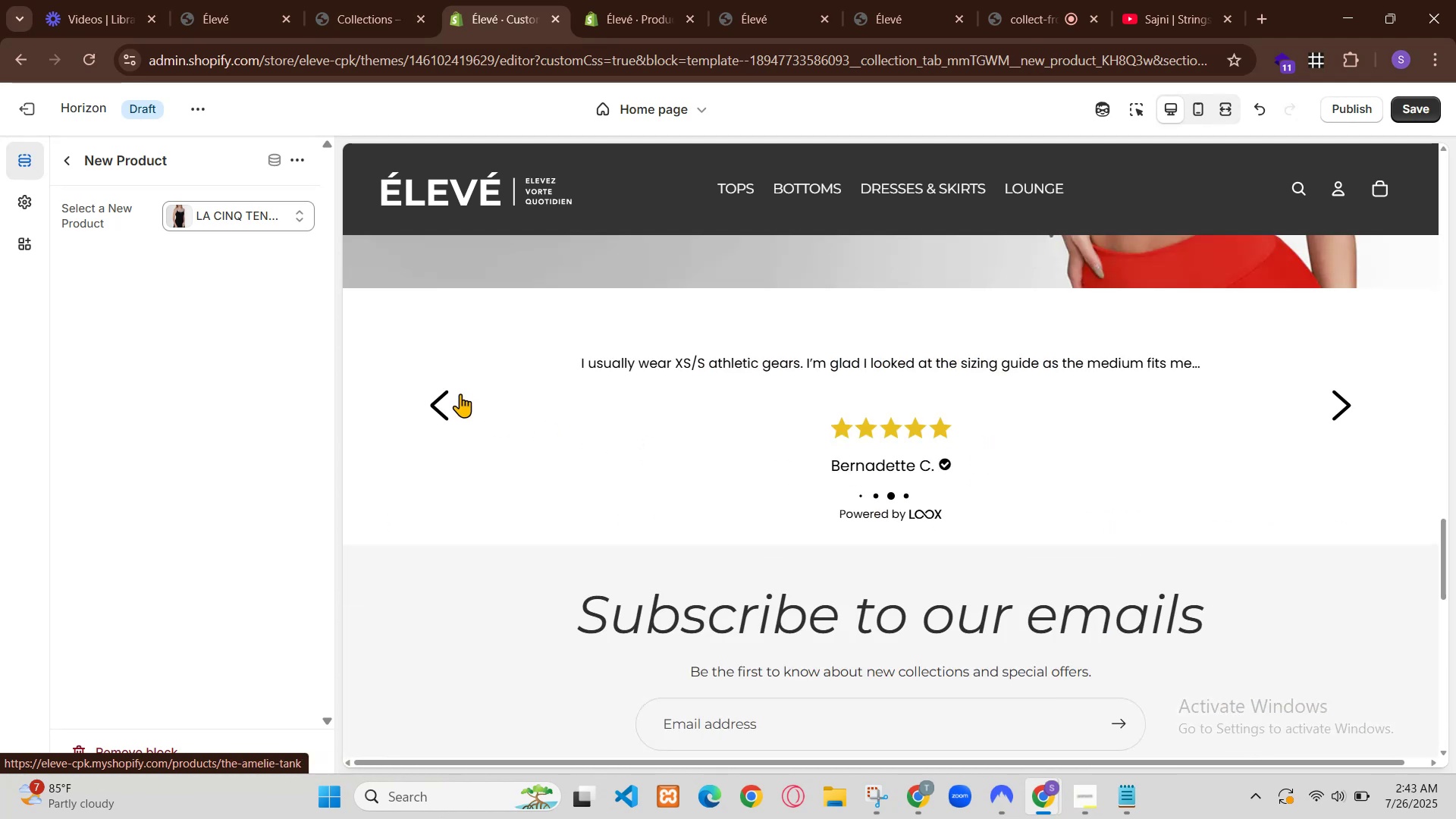 
left_click([625, 0])
 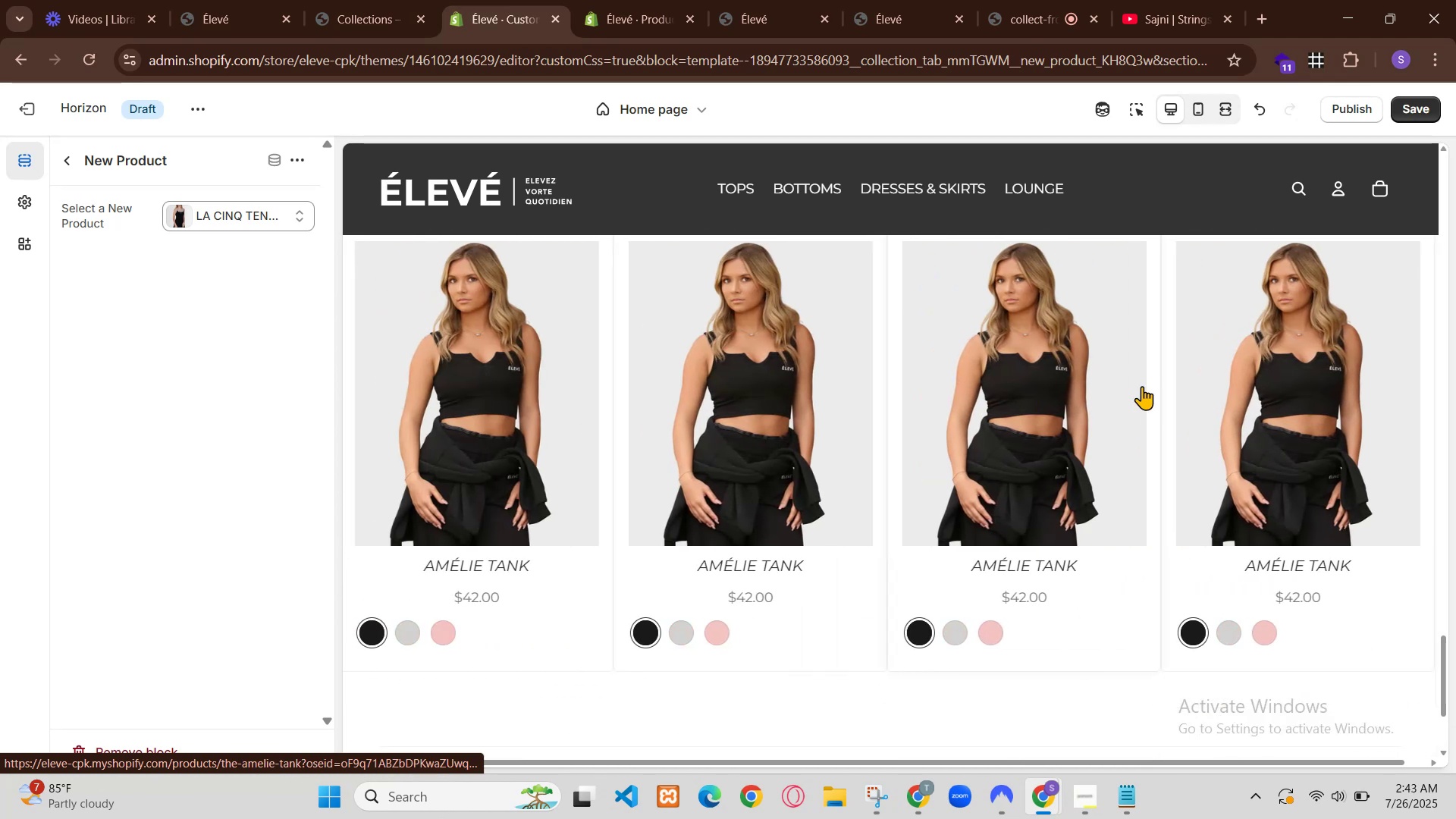 
wait(5.66)
 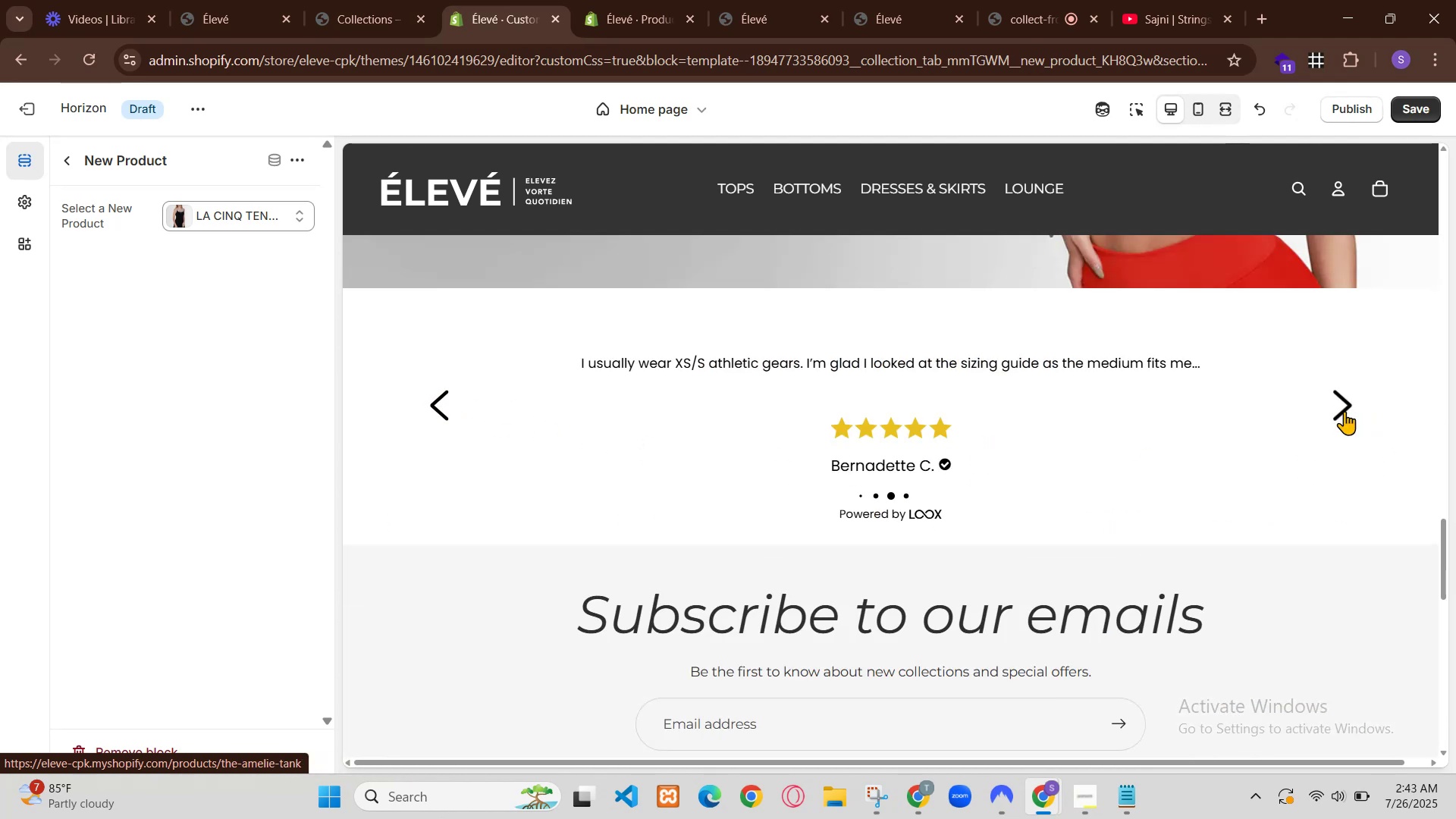 
left_click([485, 0])
 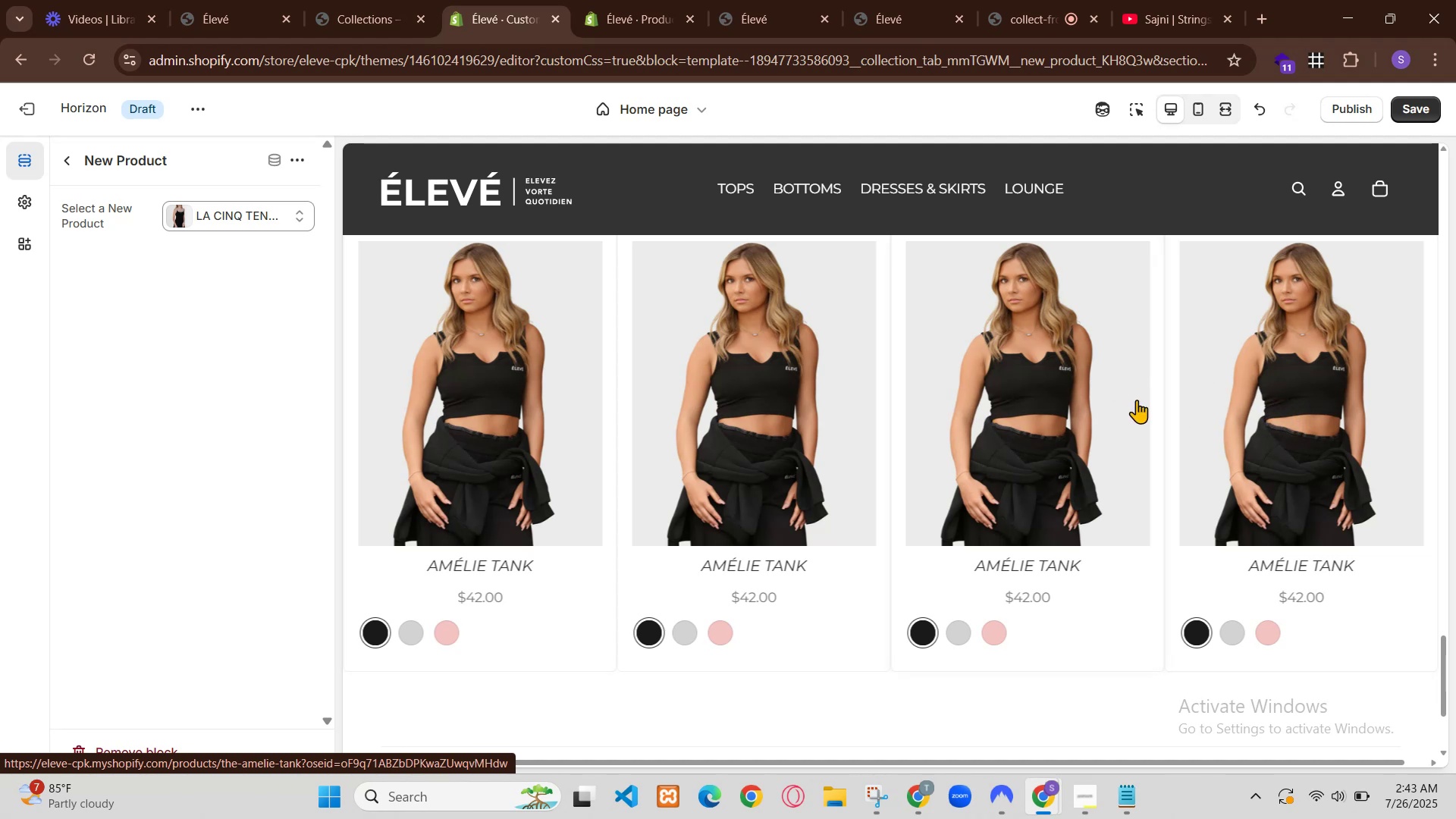 
scroll: coordinate [793, 328], scroll_direction: down, amount: 5.0
 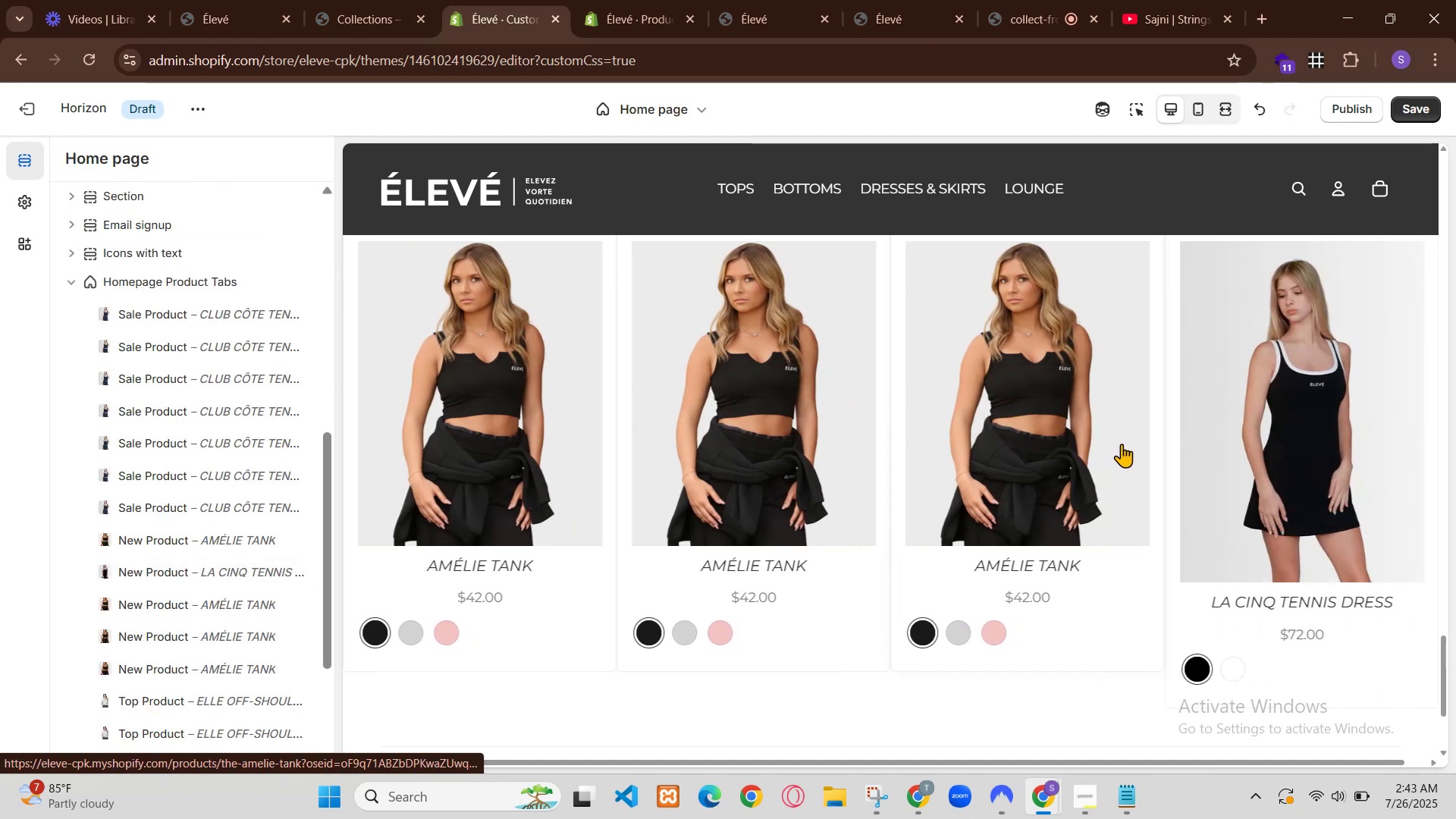 
left_click([315, 0])
 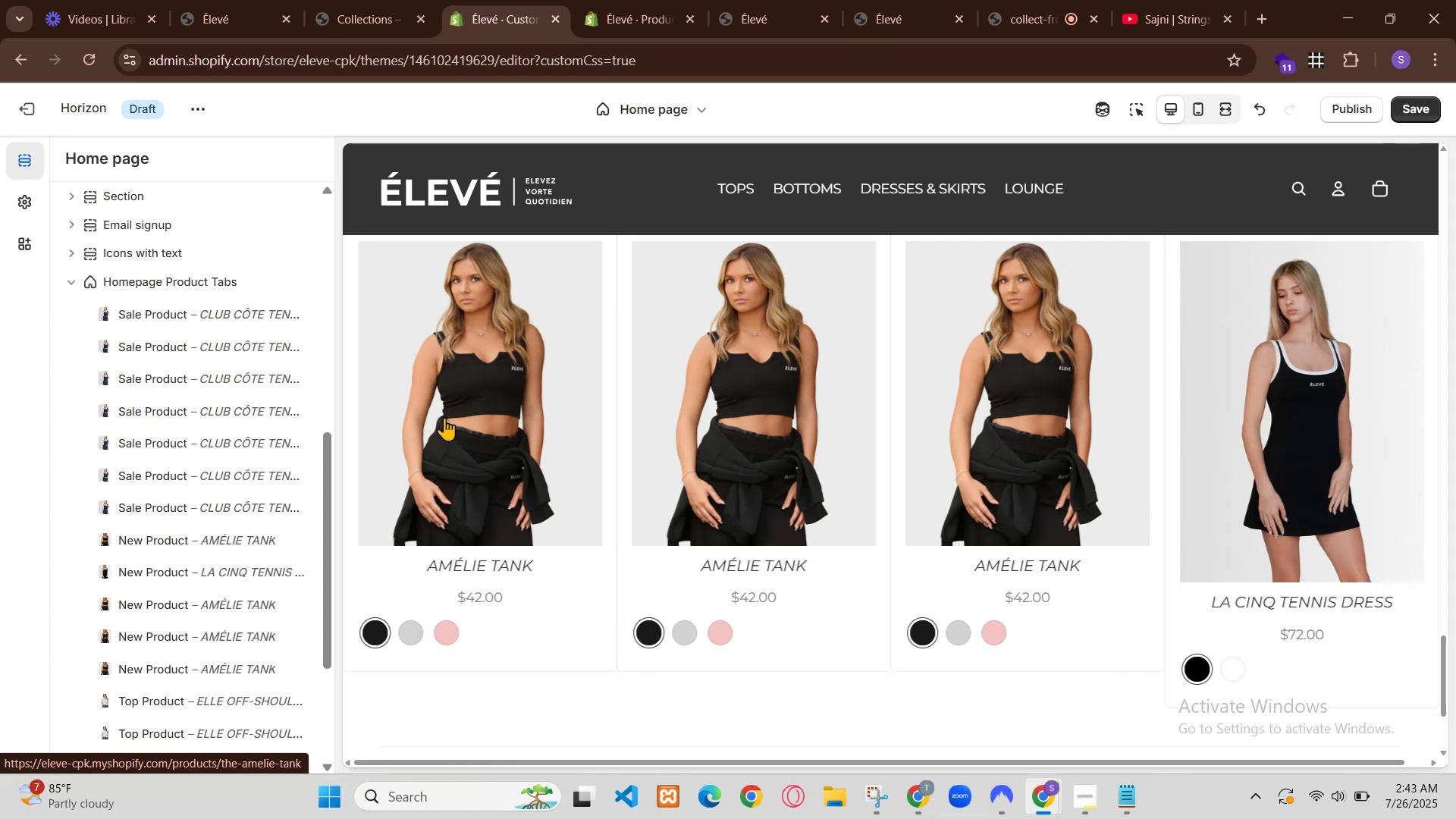 
left_click([654, 10])
 